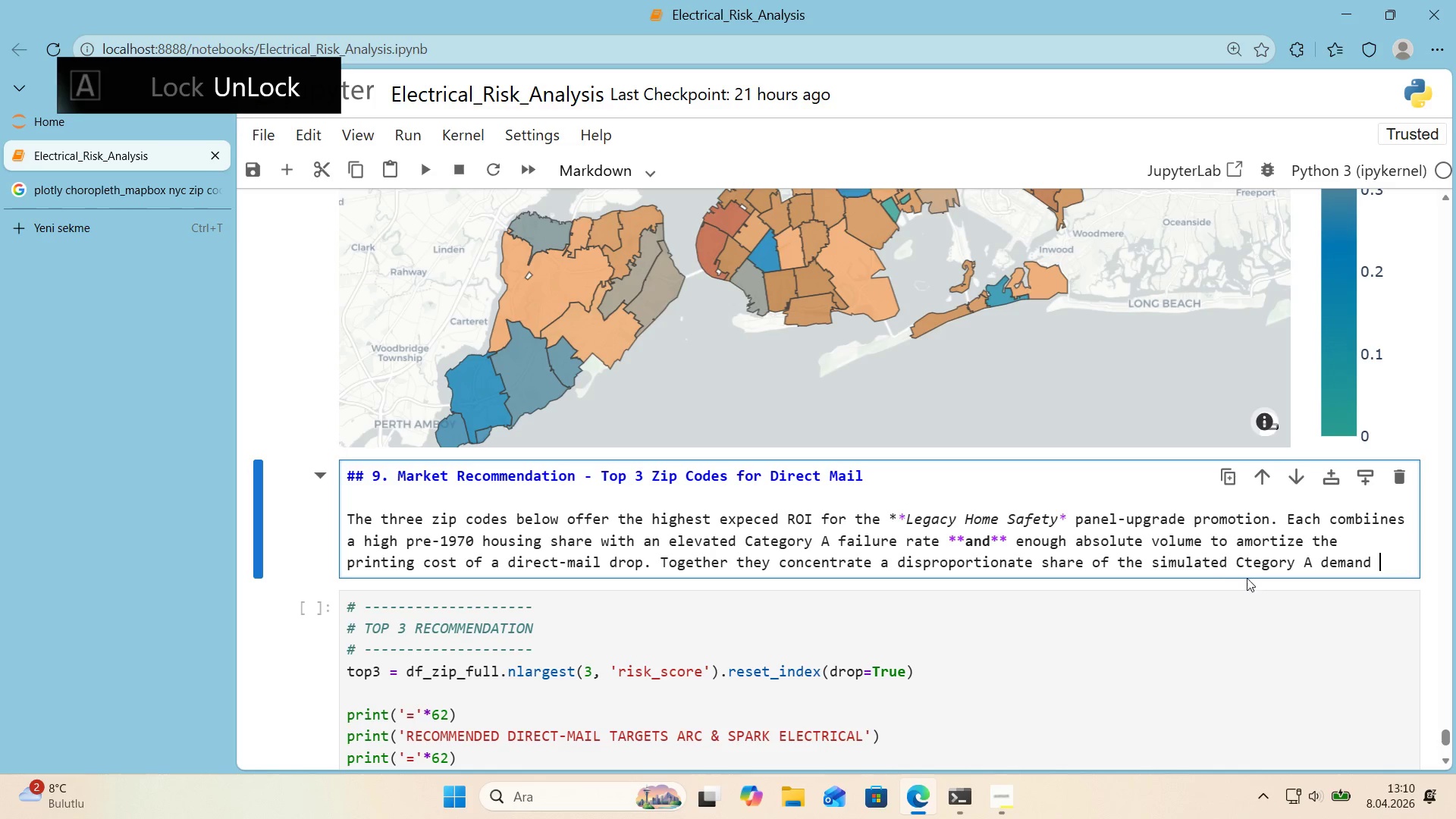 
left_click([1245, 565])
 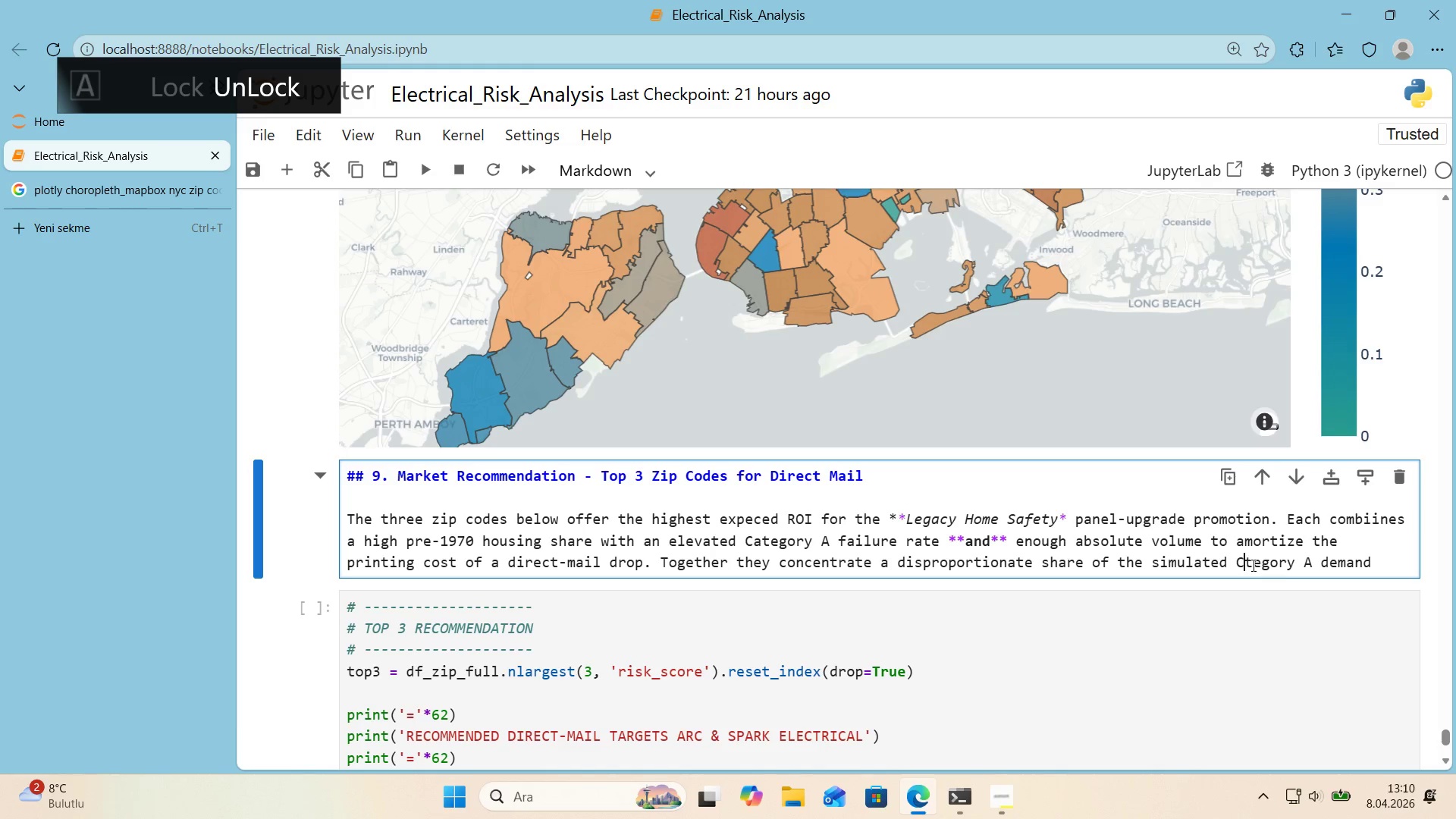 
key(A)
 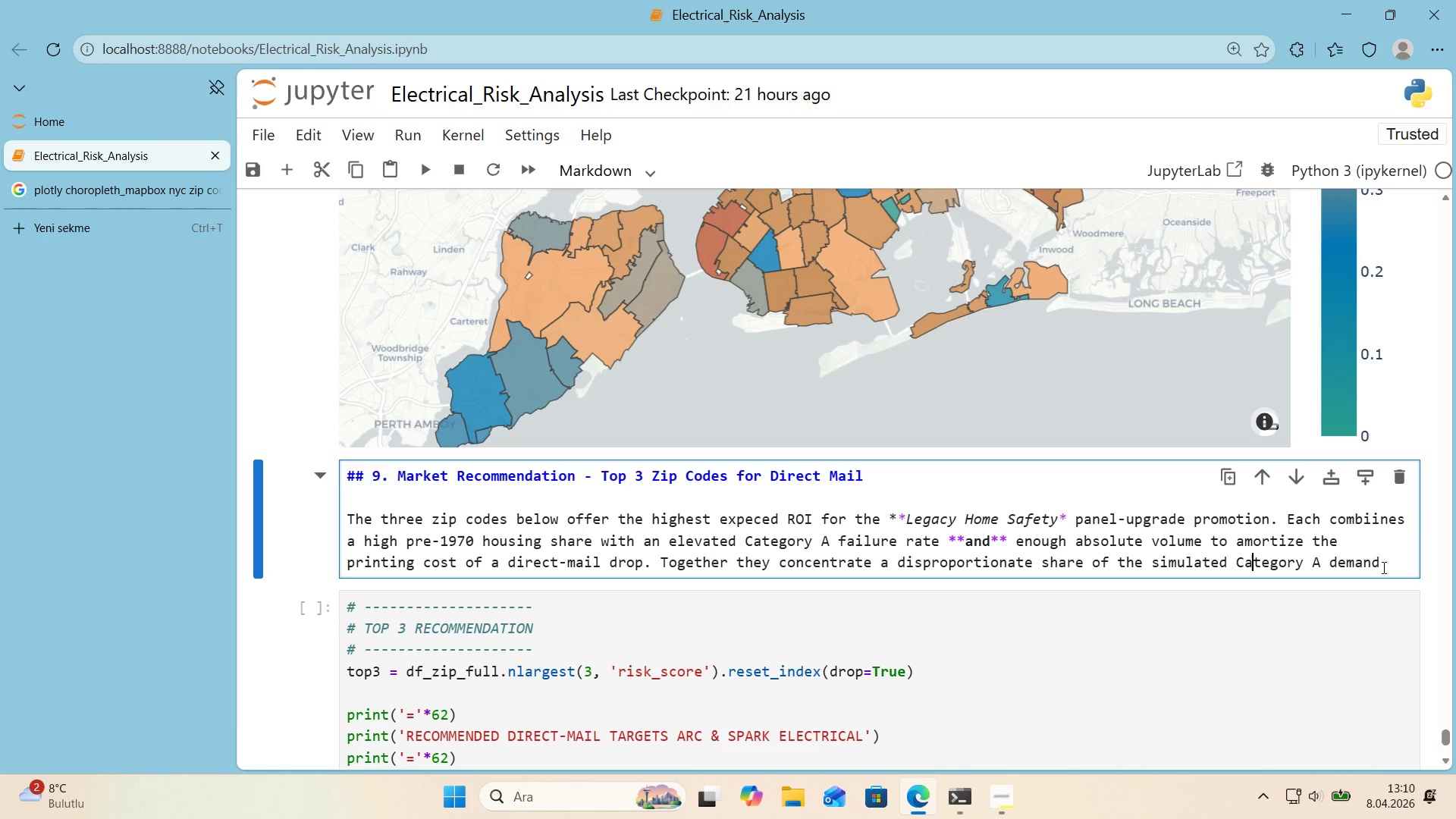 
left_click([1385, 566])
 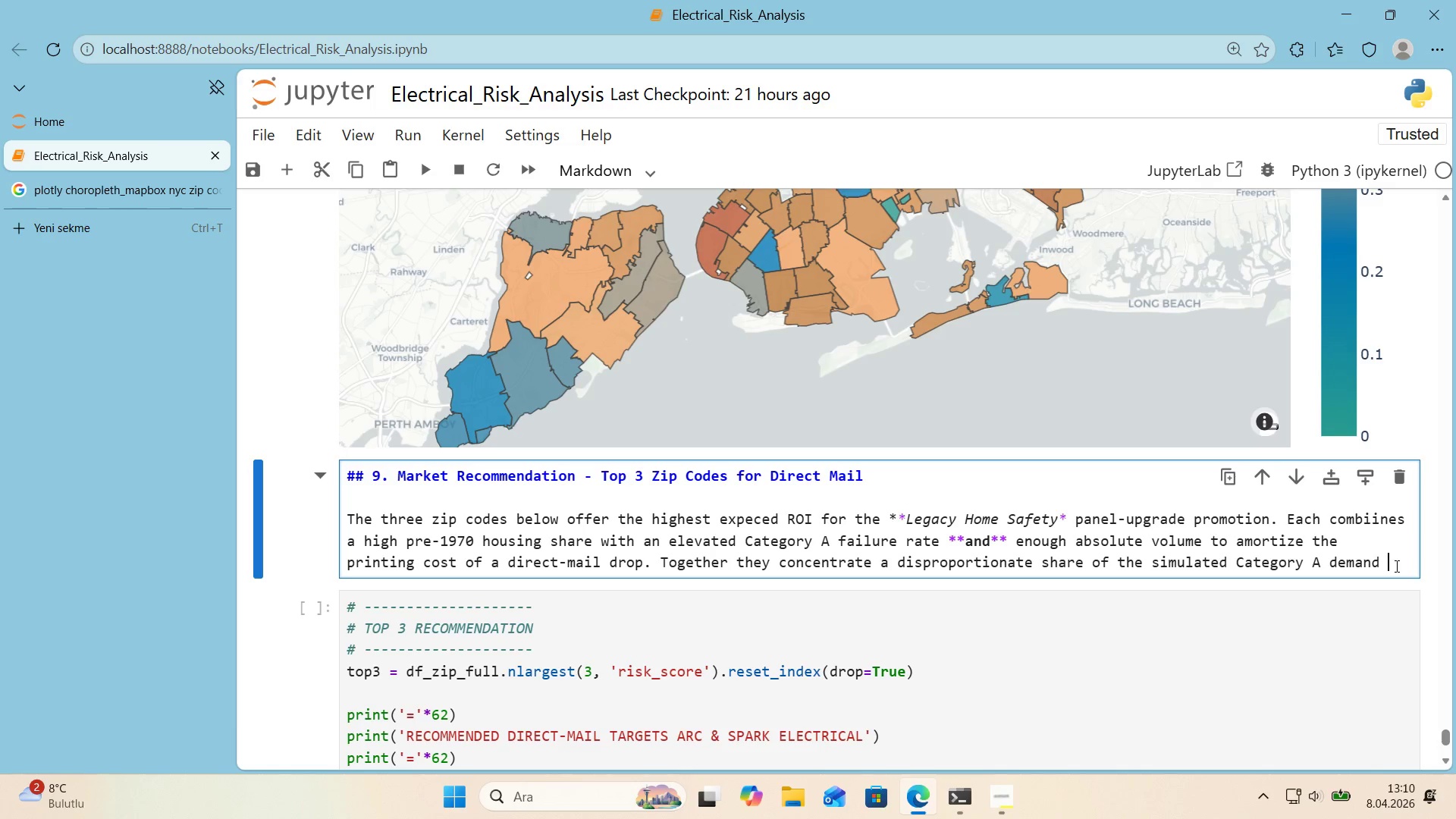 
key(ArrowLeft)
 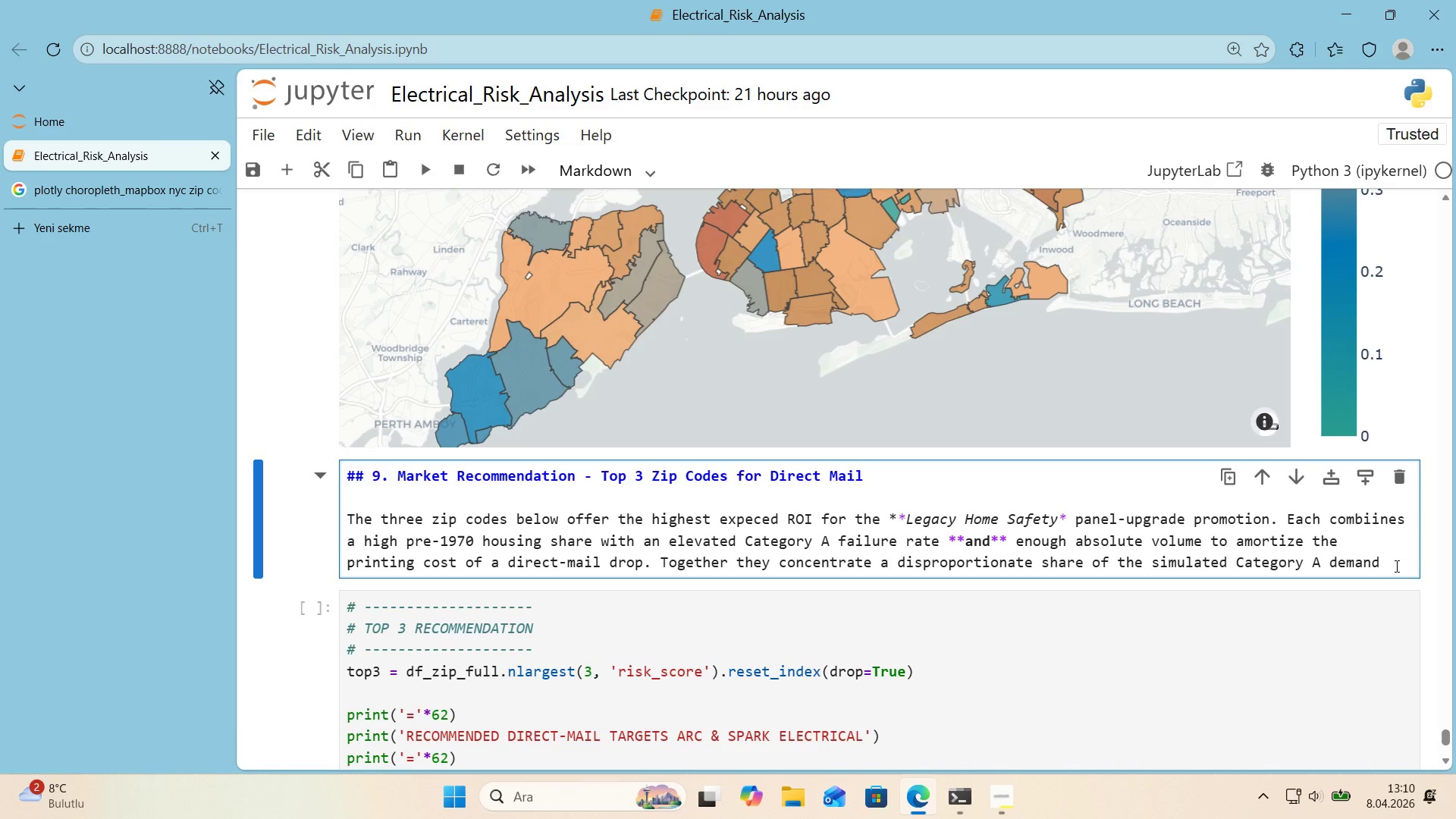 
type( across all 166 qual'fy'nh)
key(Backspace)
type(g)
 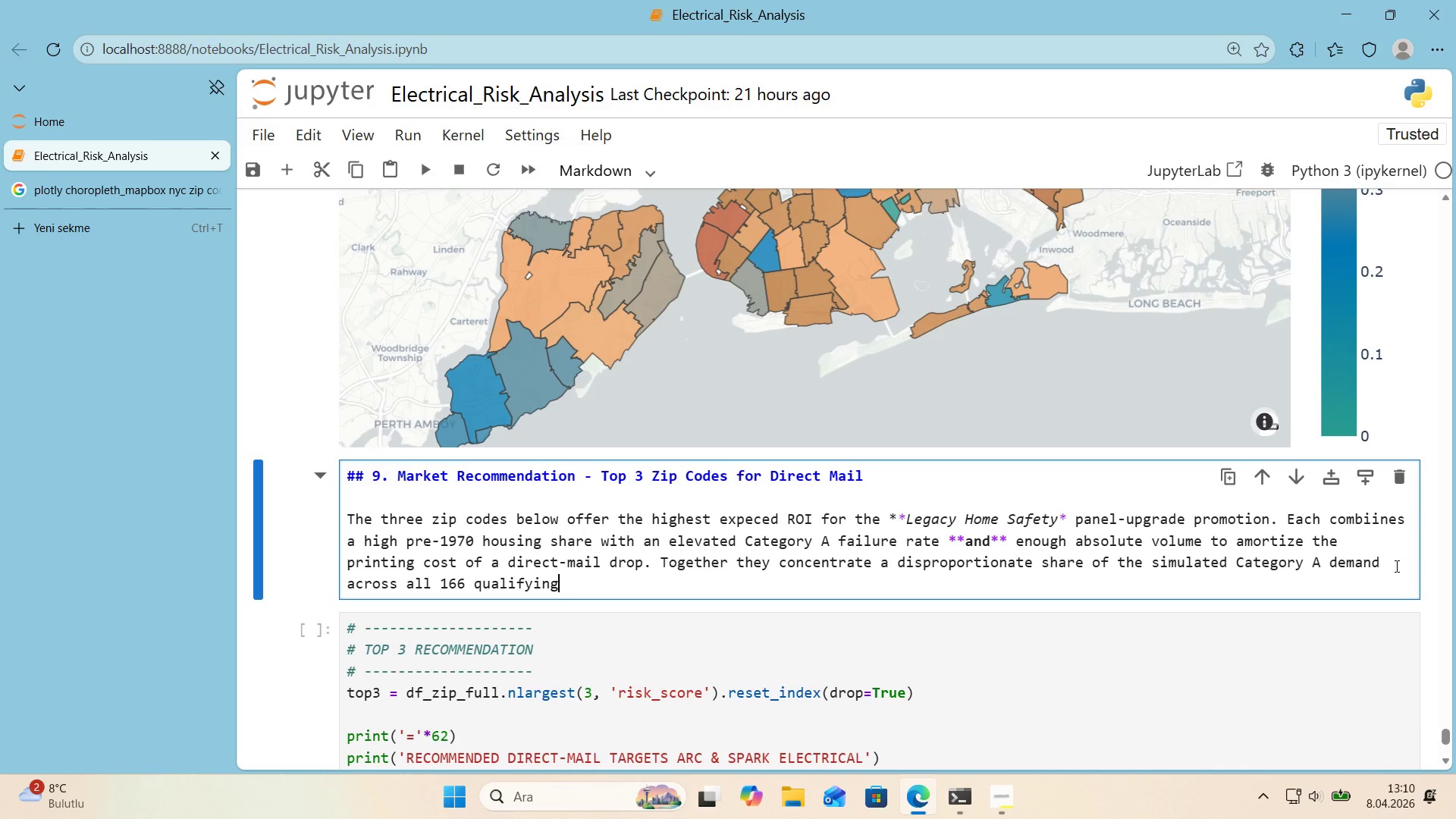 
type( NYC res'ent'al z'pc)
key(Backspace)
type( codes.)
 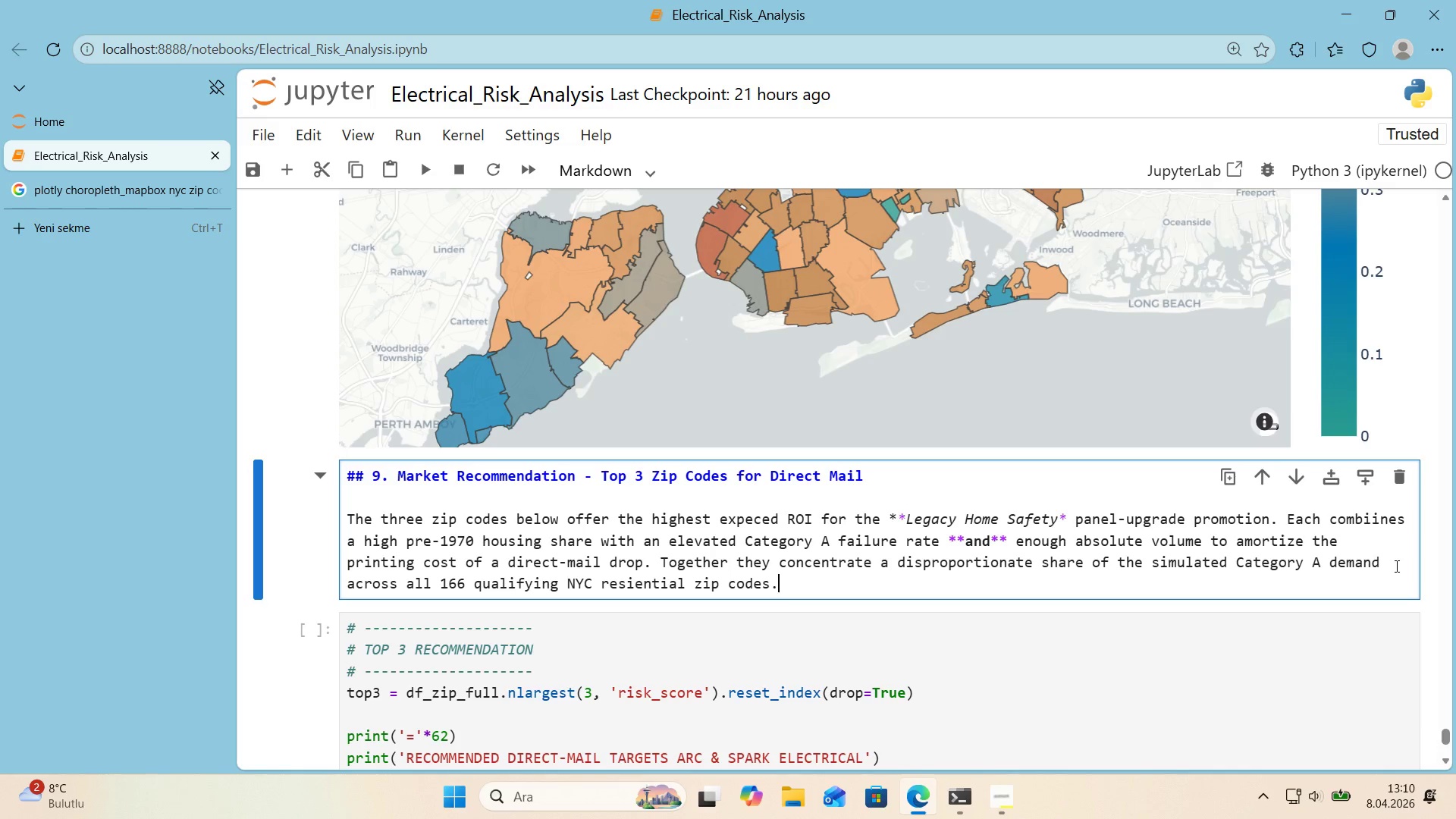 
key(Shift+Enter)
 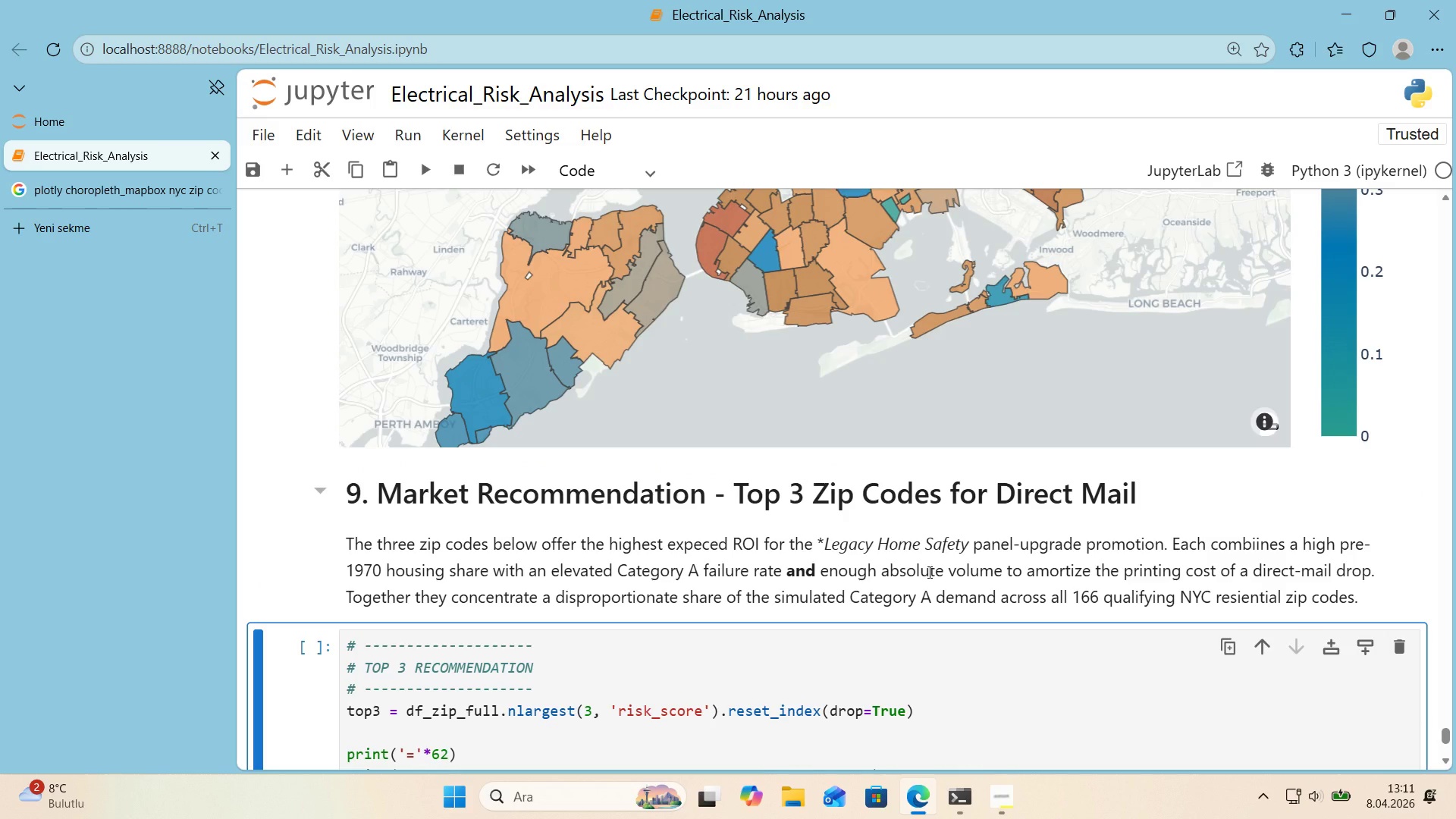 
wait(7.33)
 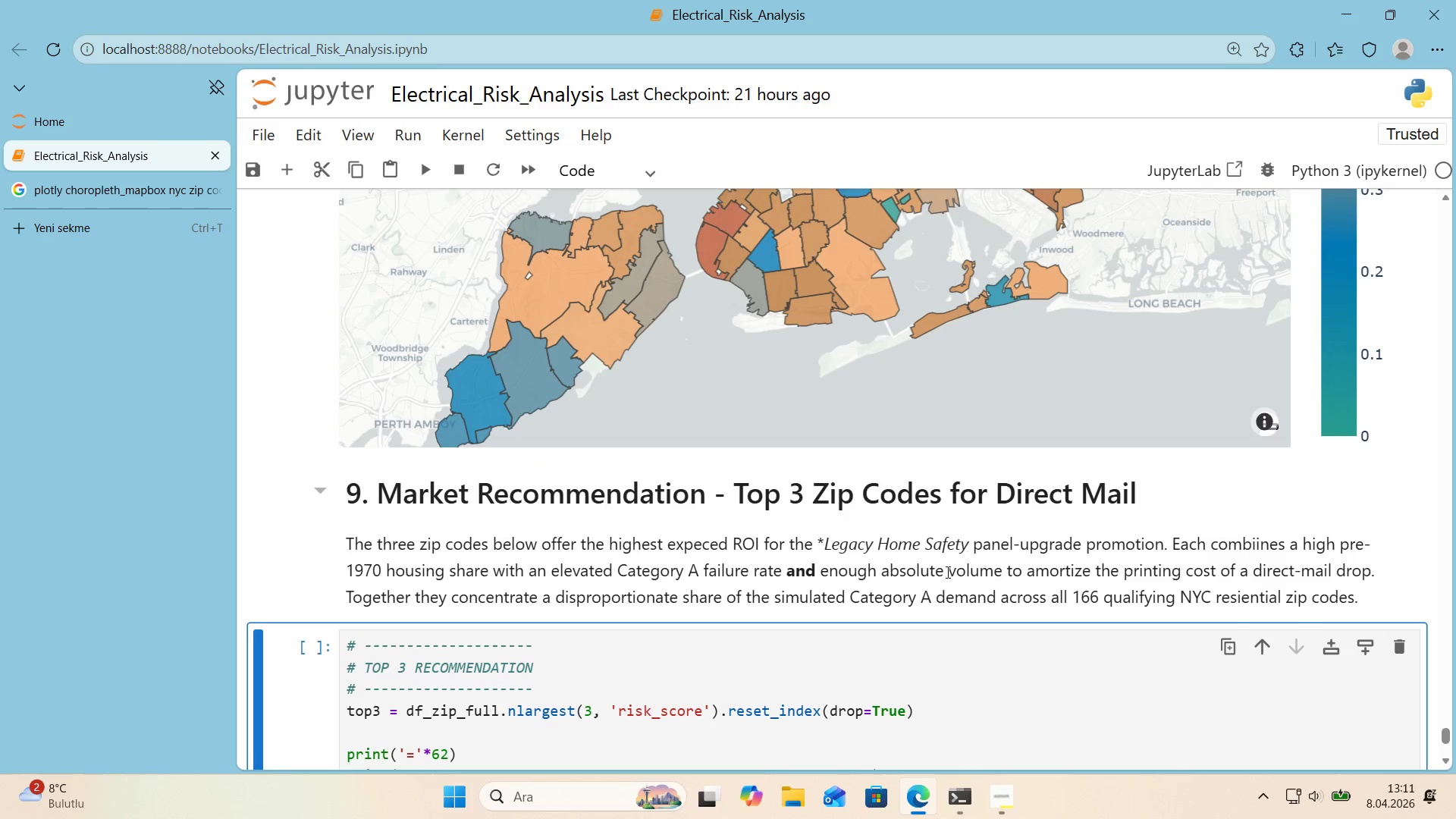 
double_click([918, 542])
 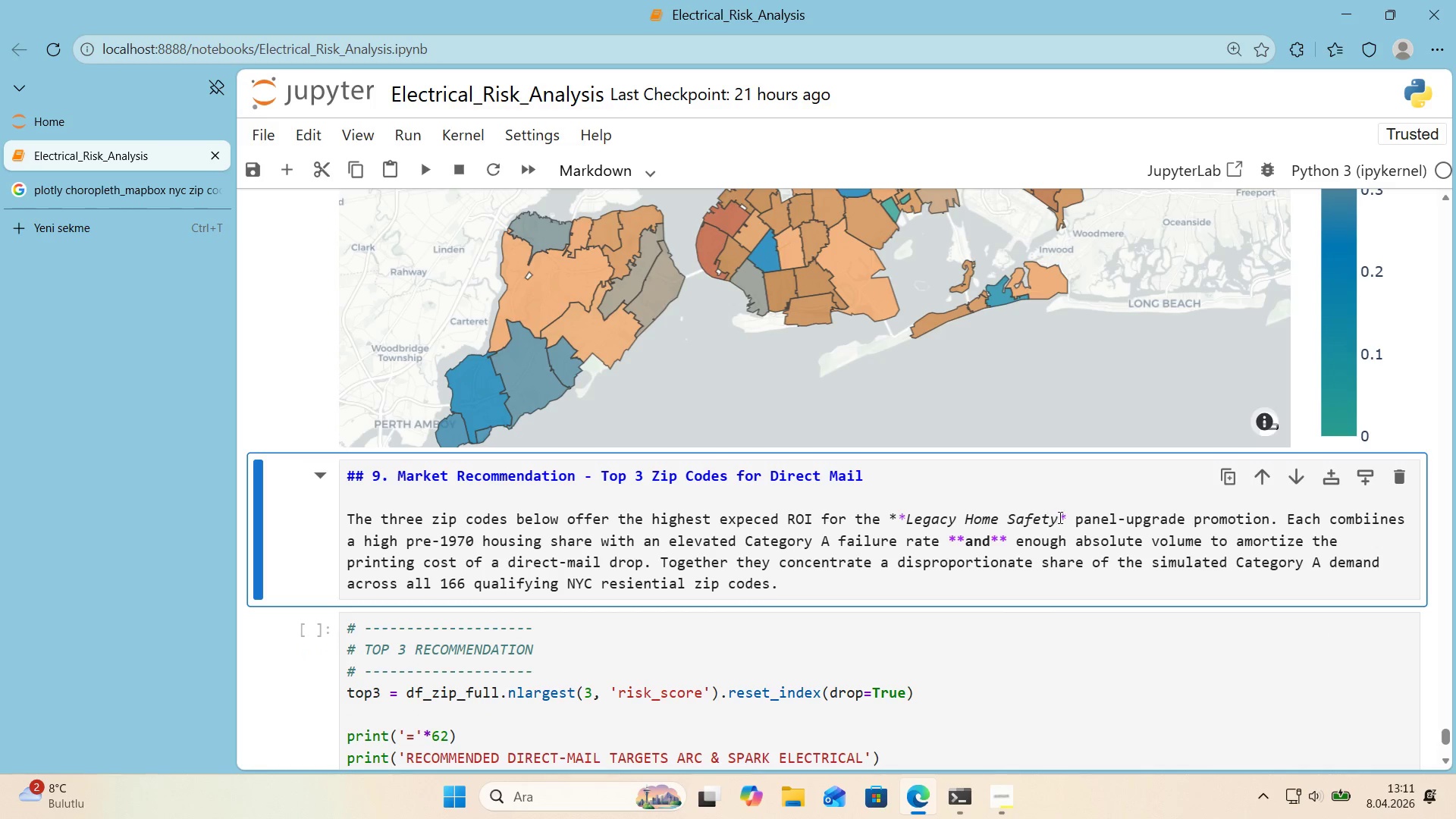 
left_click_drag(start_coordinate=[1064, 516], to_coordinate=[1068, 516])
 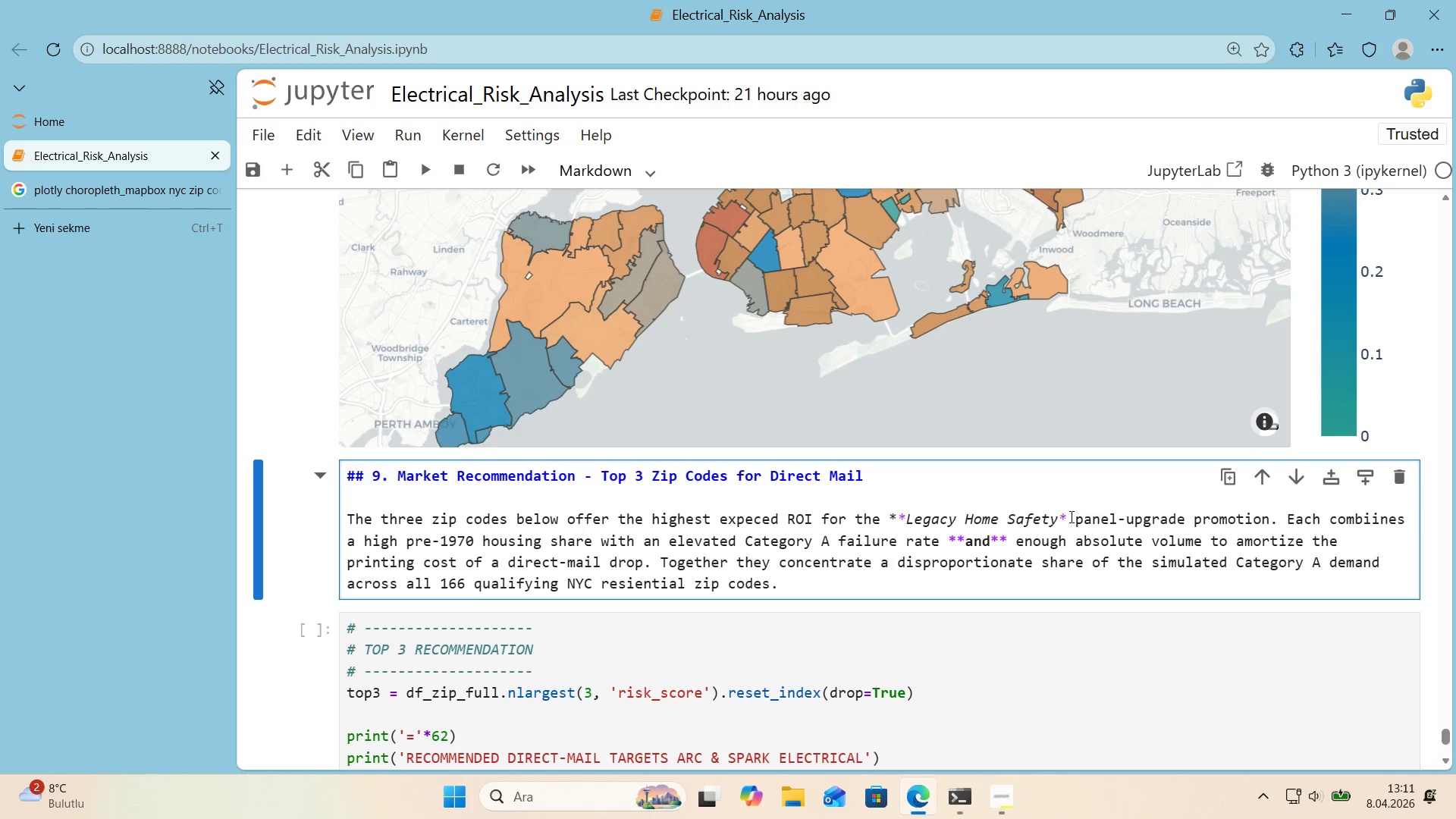 
key(NumpadMultiply)
 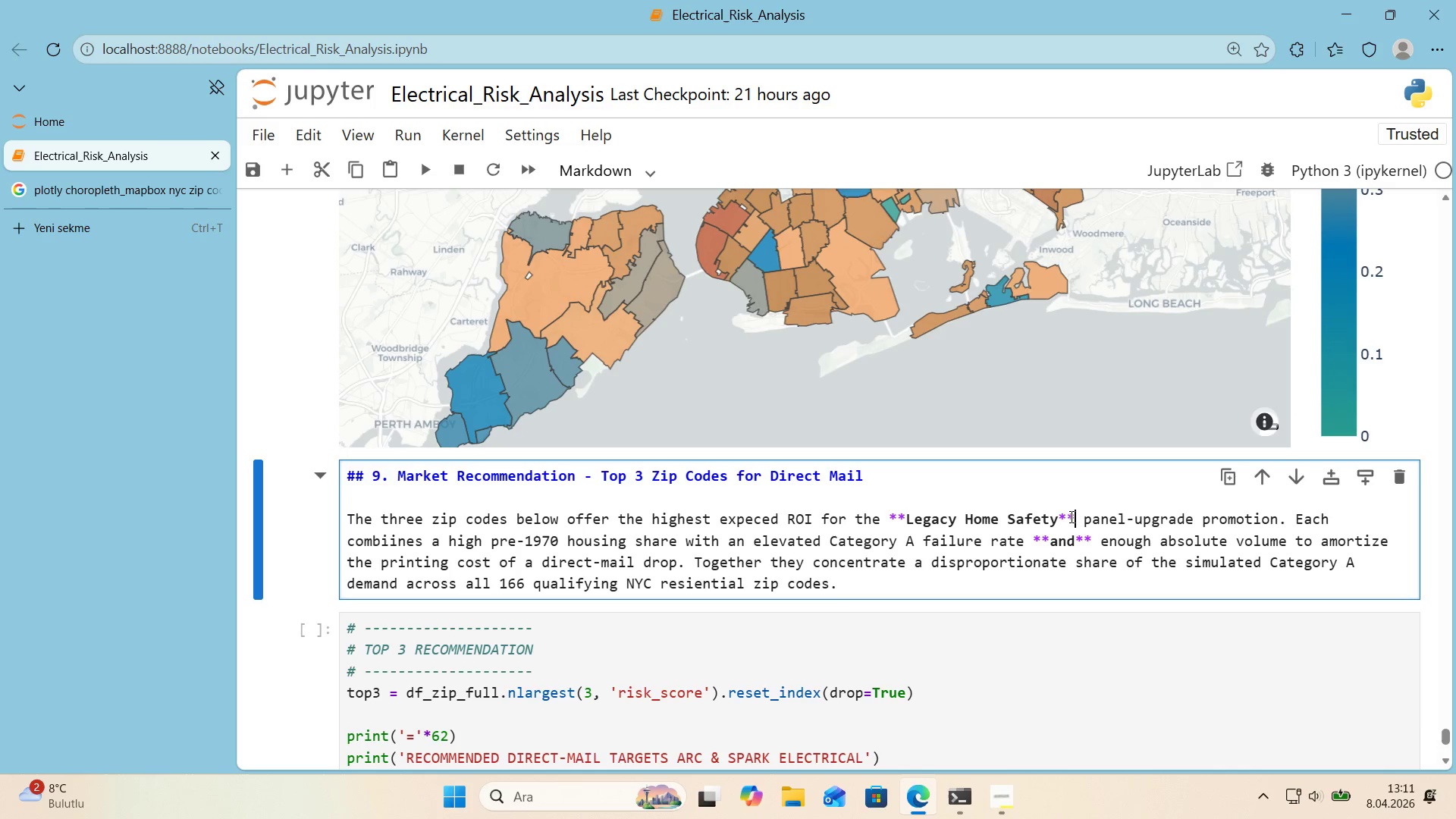 
key(Shift+Enter)
 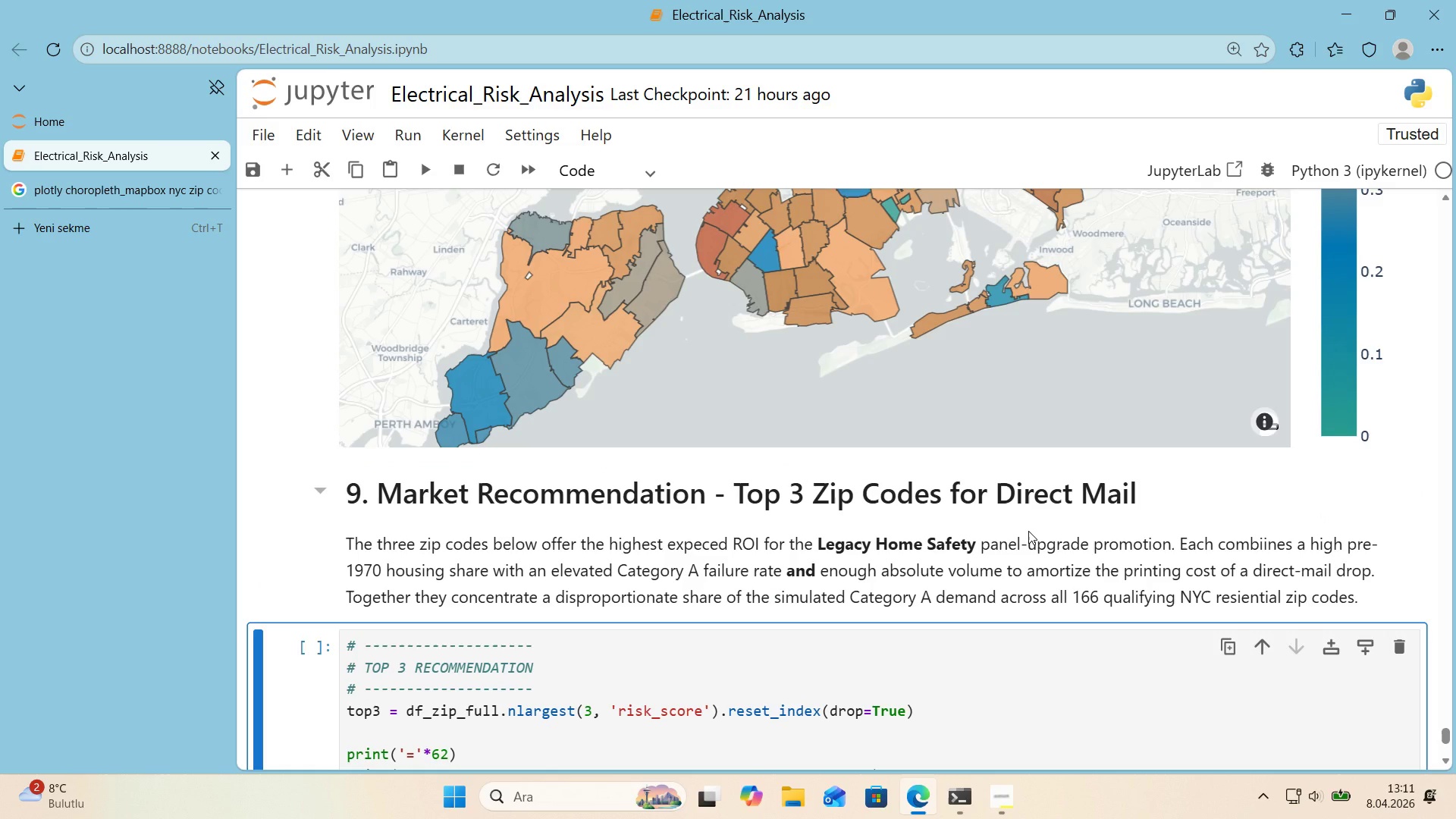 
wait(8.97)
 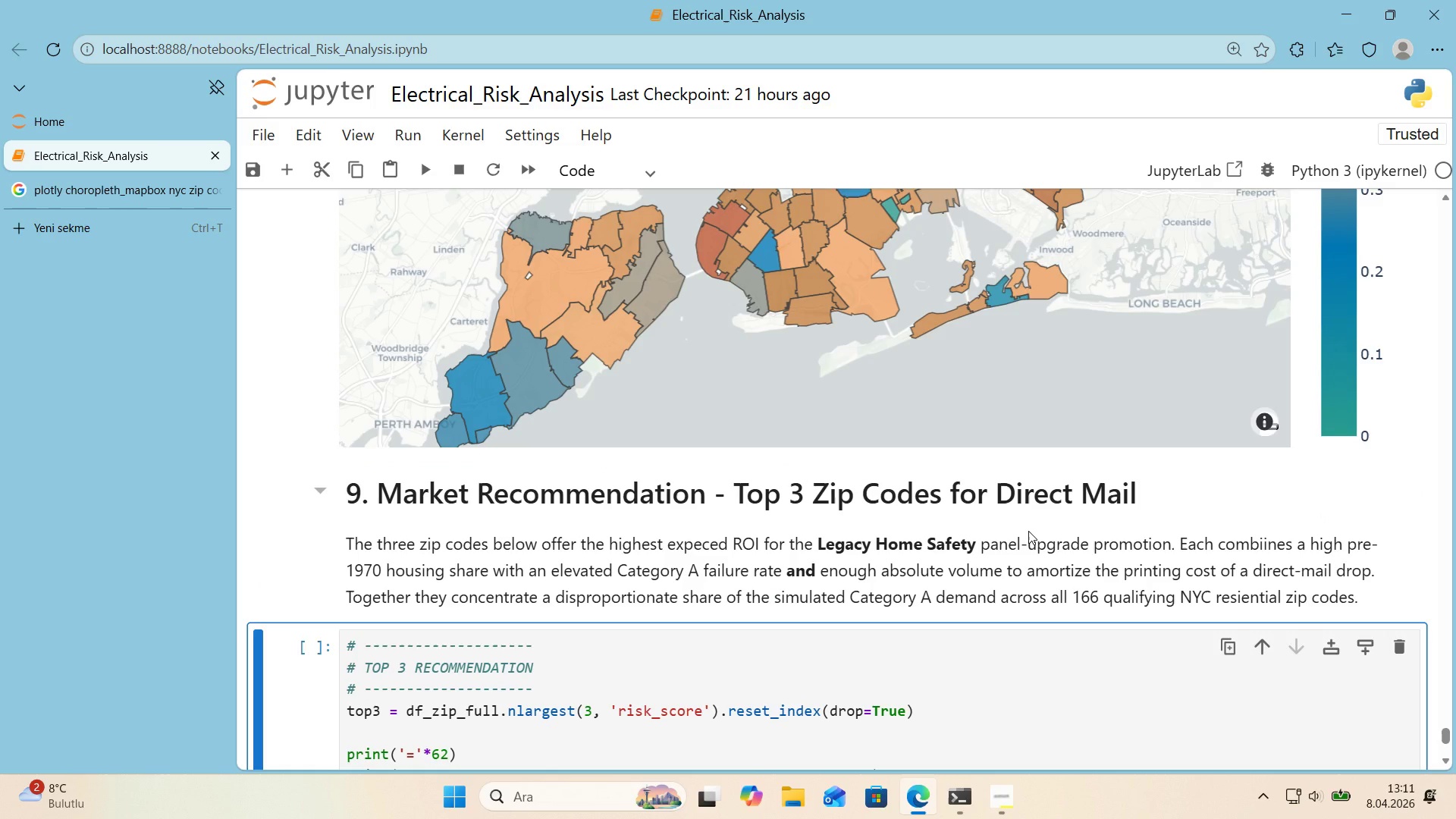 
double_click([828, 571])
 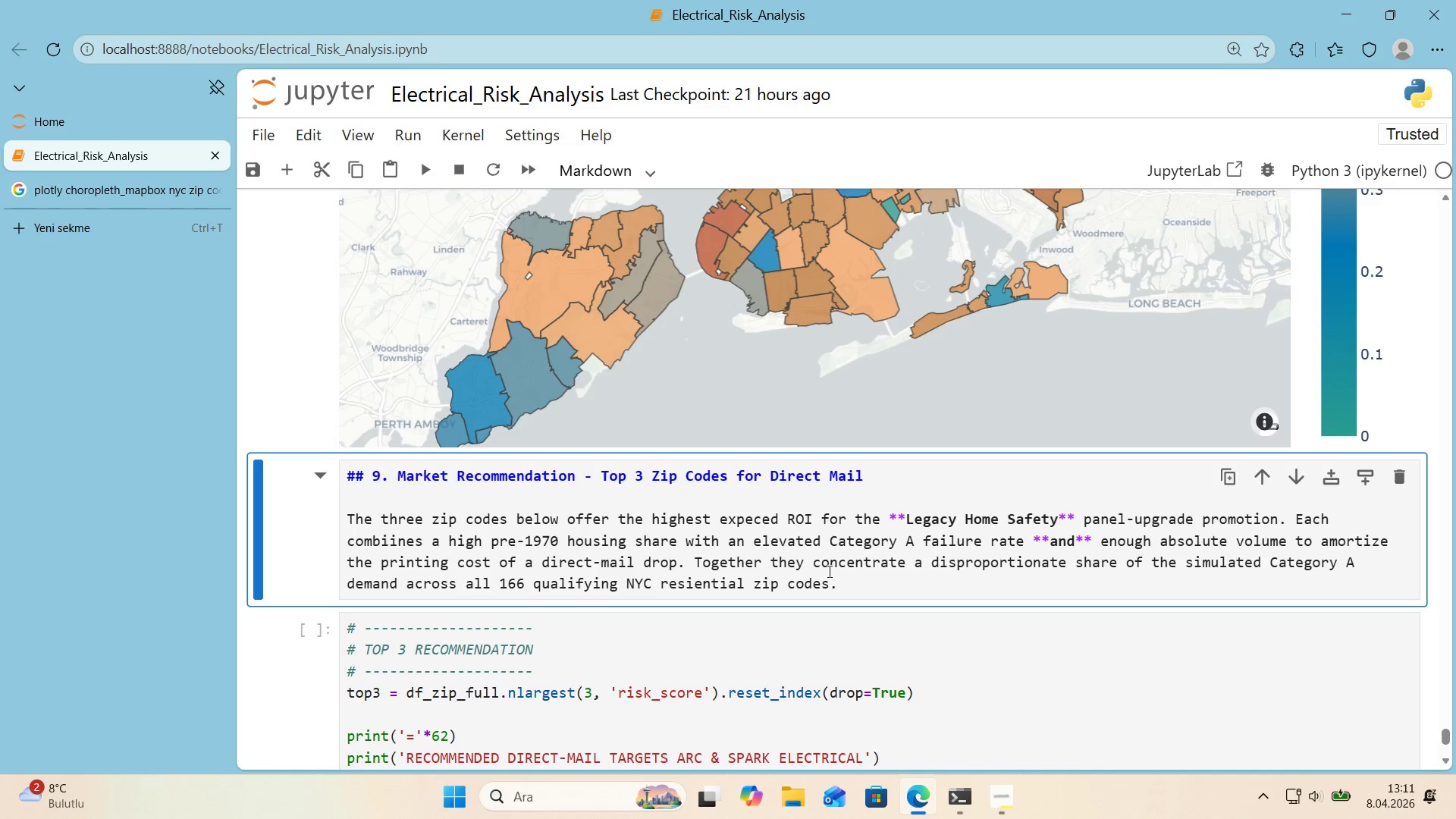 
double_click([1031, 515])
 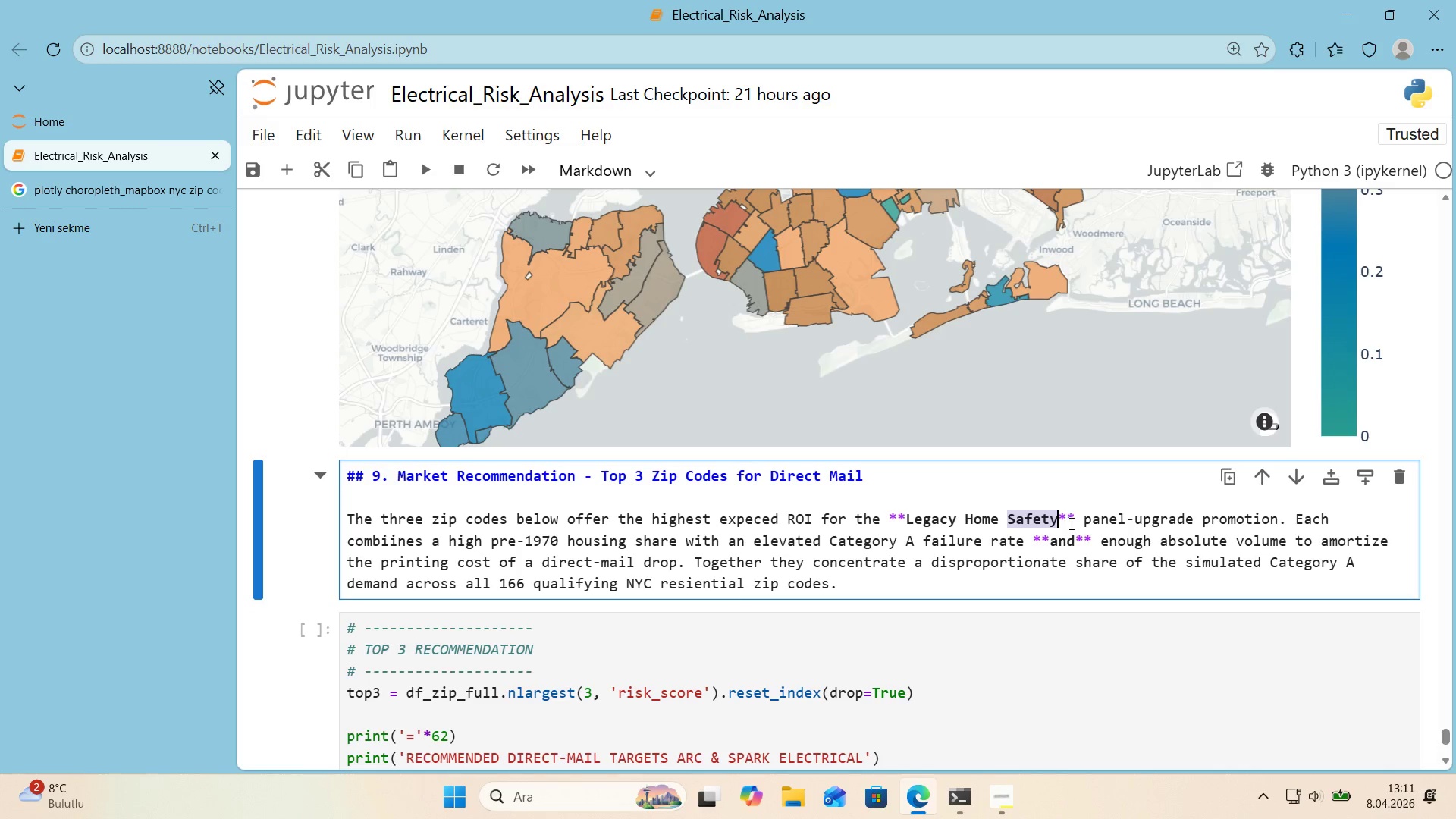 
double_click([1070, 523])
 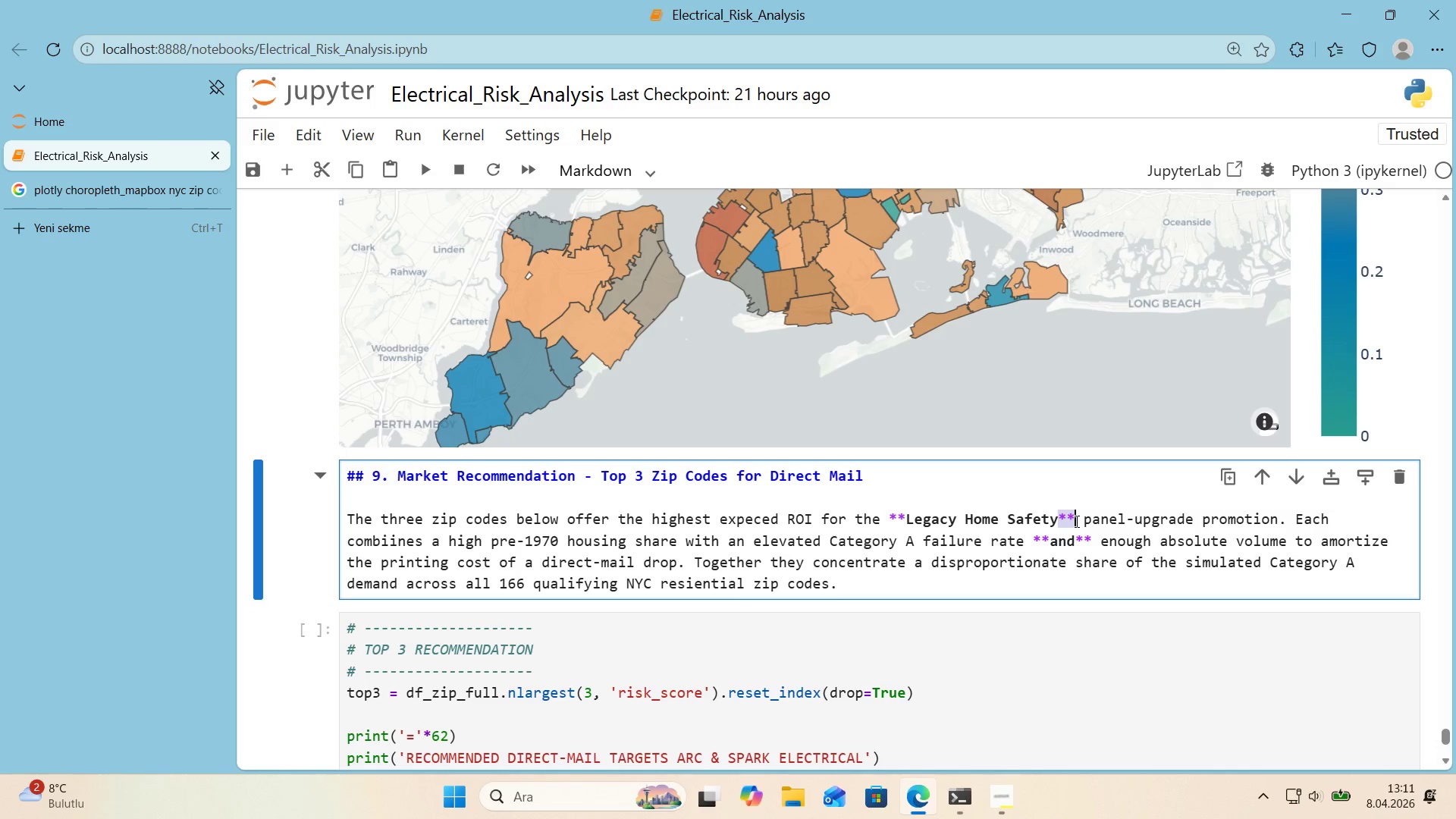 
triple_click([1075, 521])
 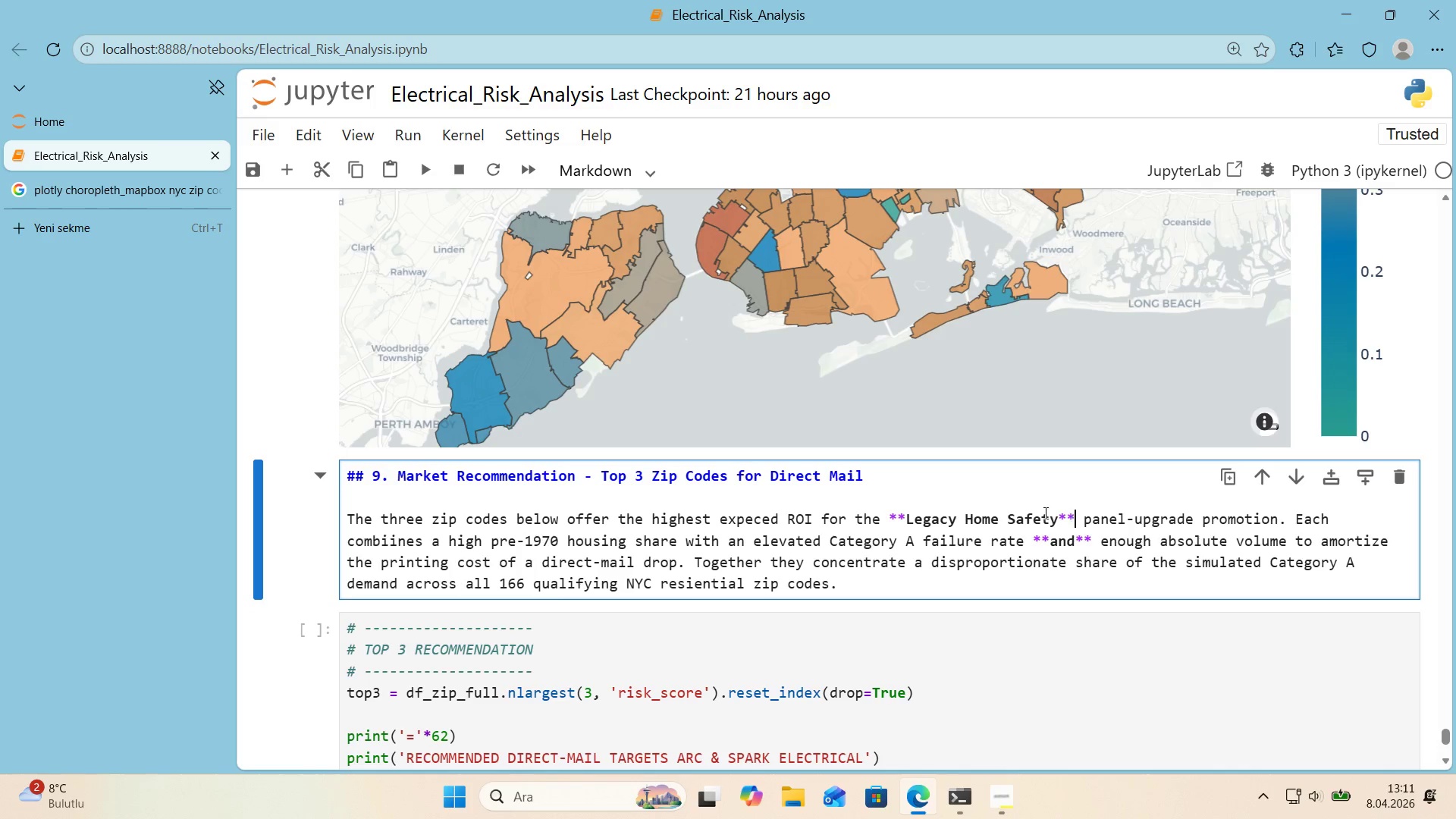 
key(Backspace)
 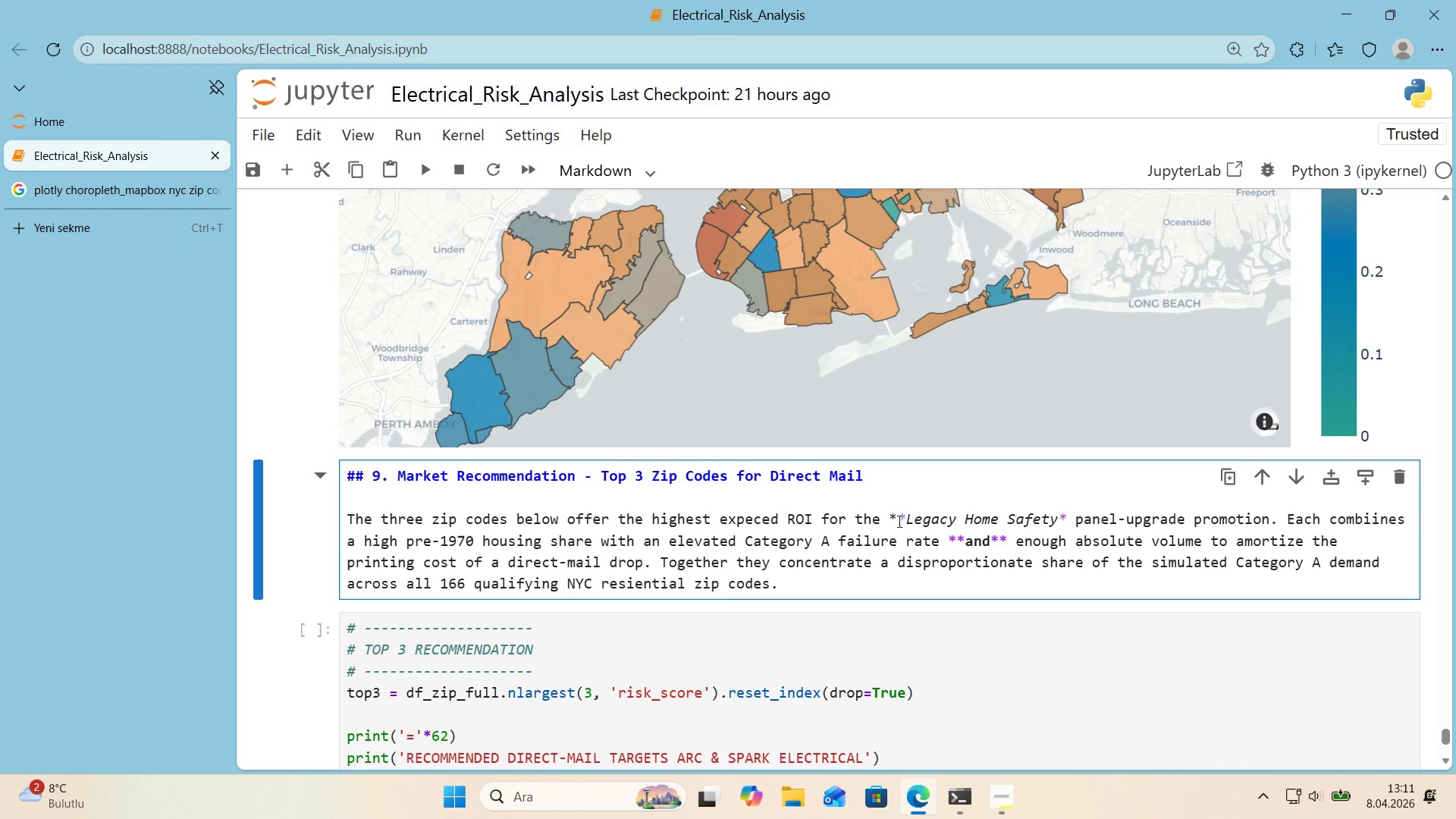 
left_click([895, 522])
 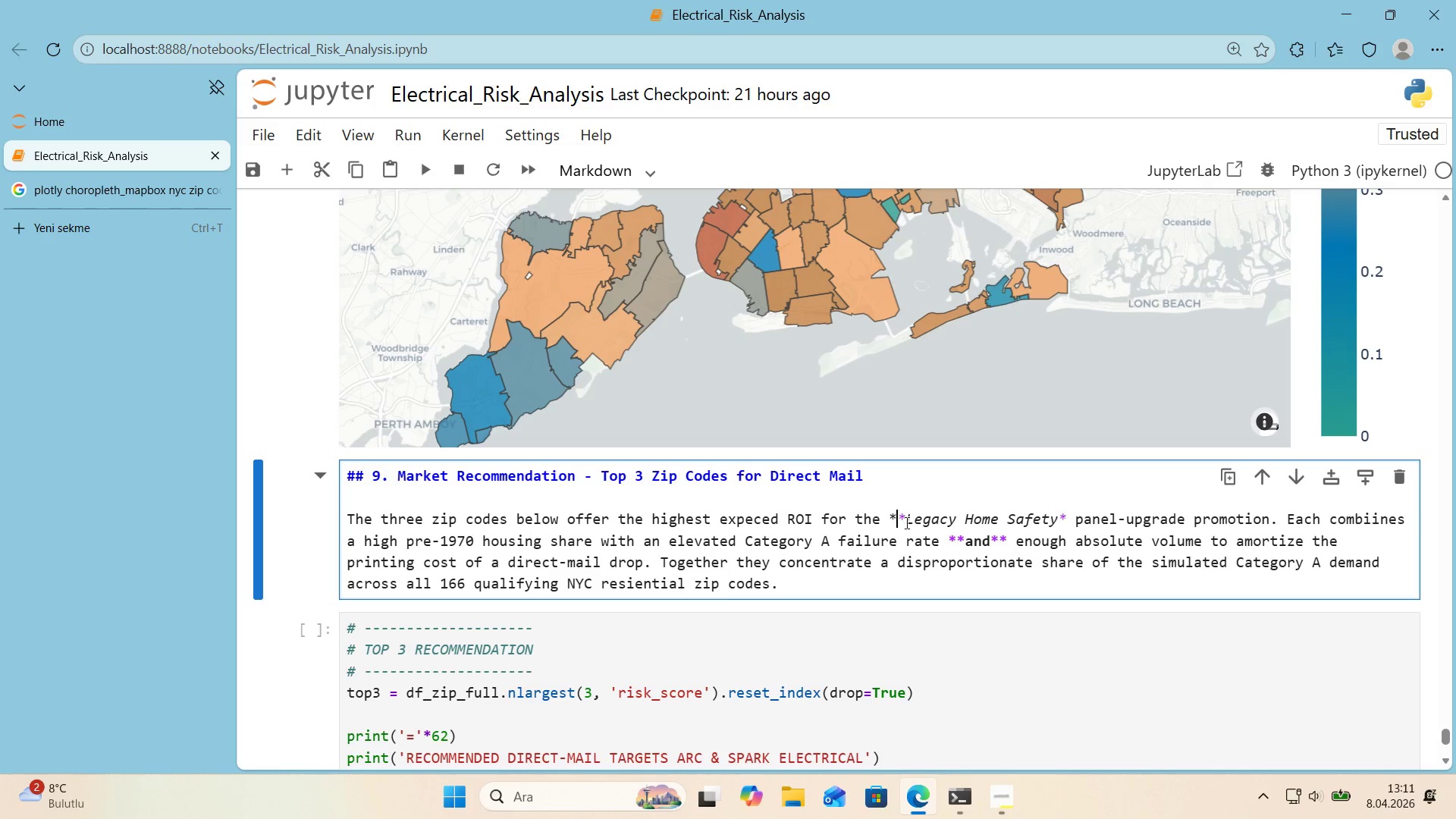 
key(Backspace)
 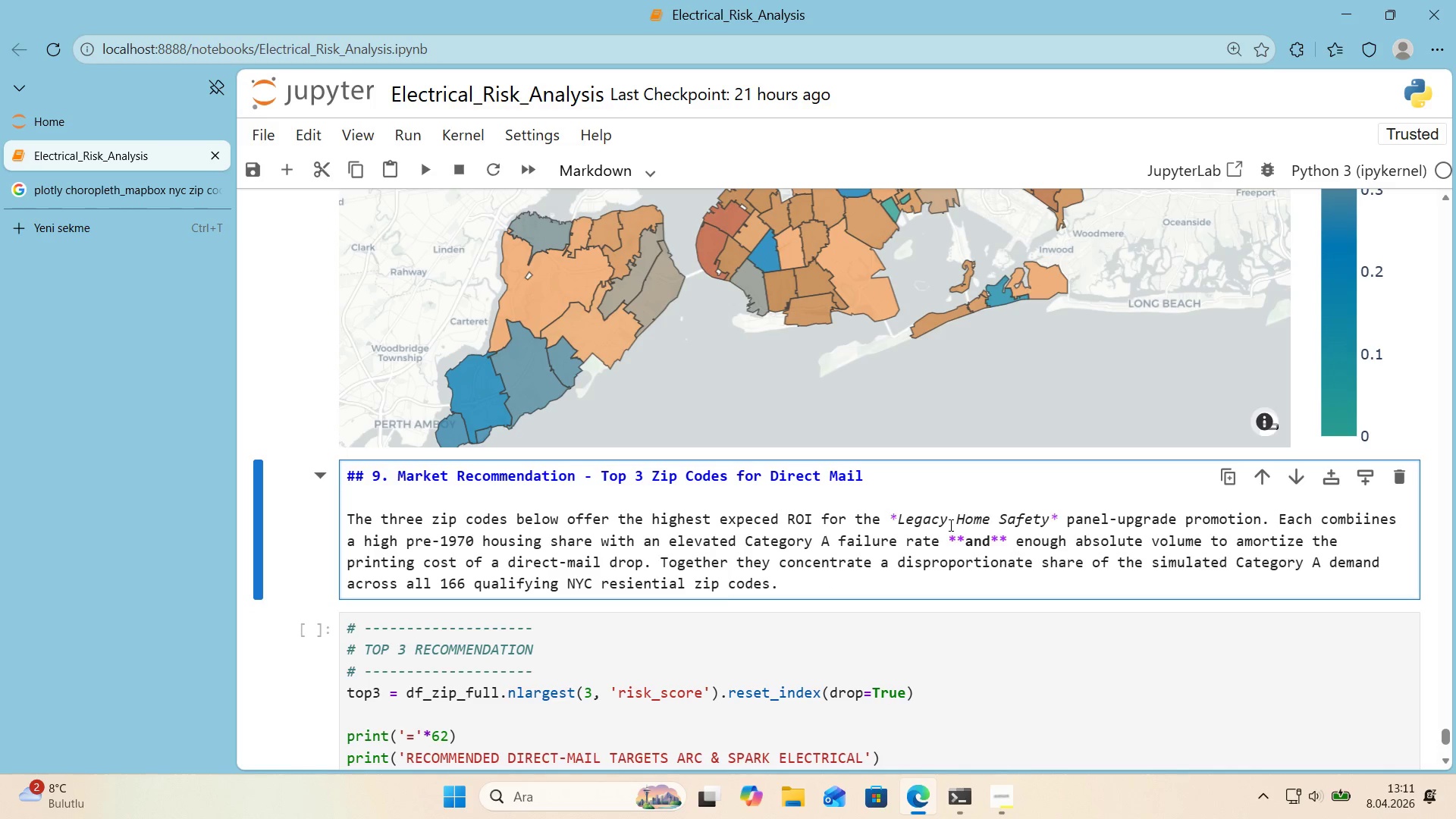 
key(Shift+Enter)
 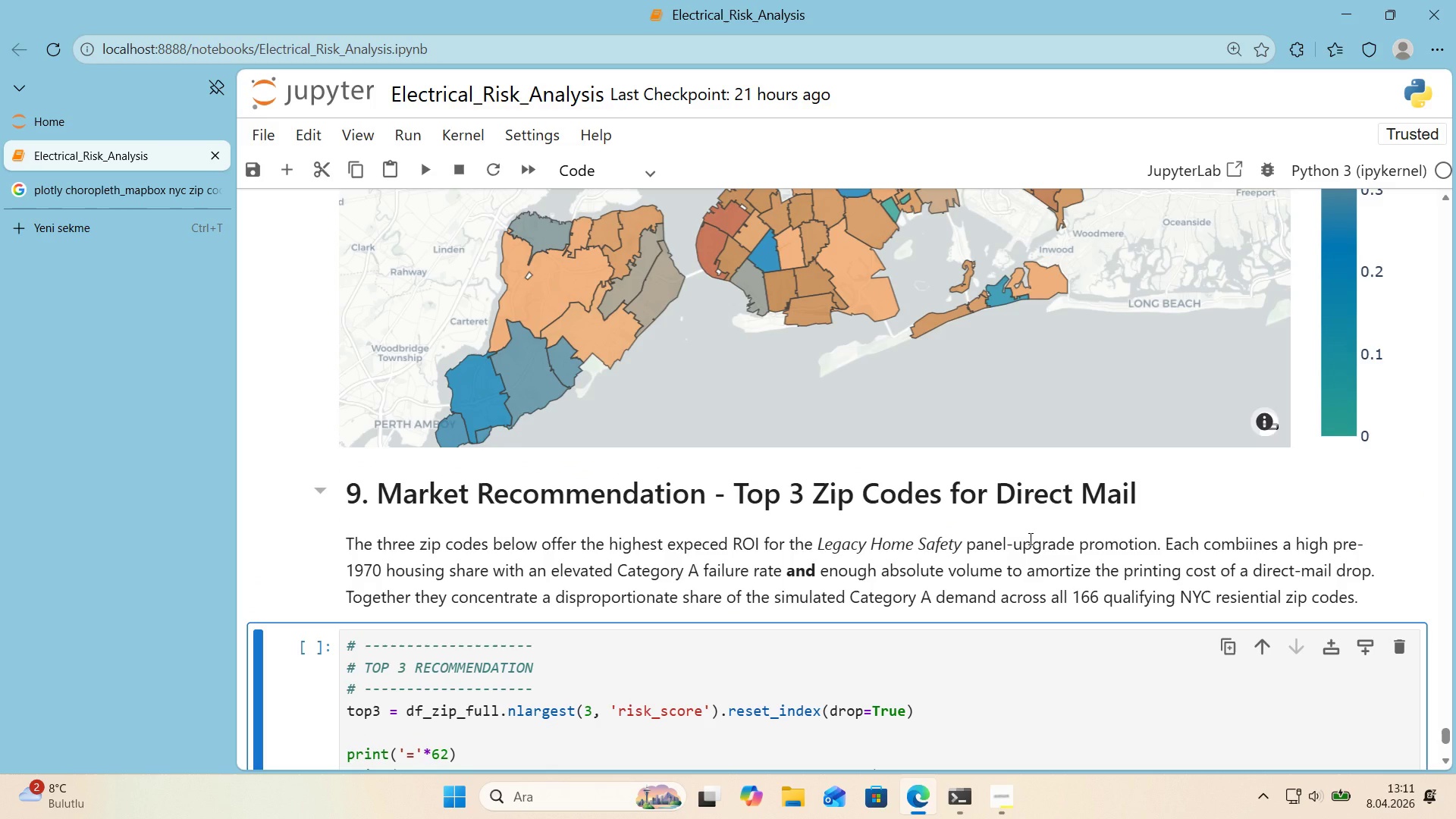 
wait(13.94)
 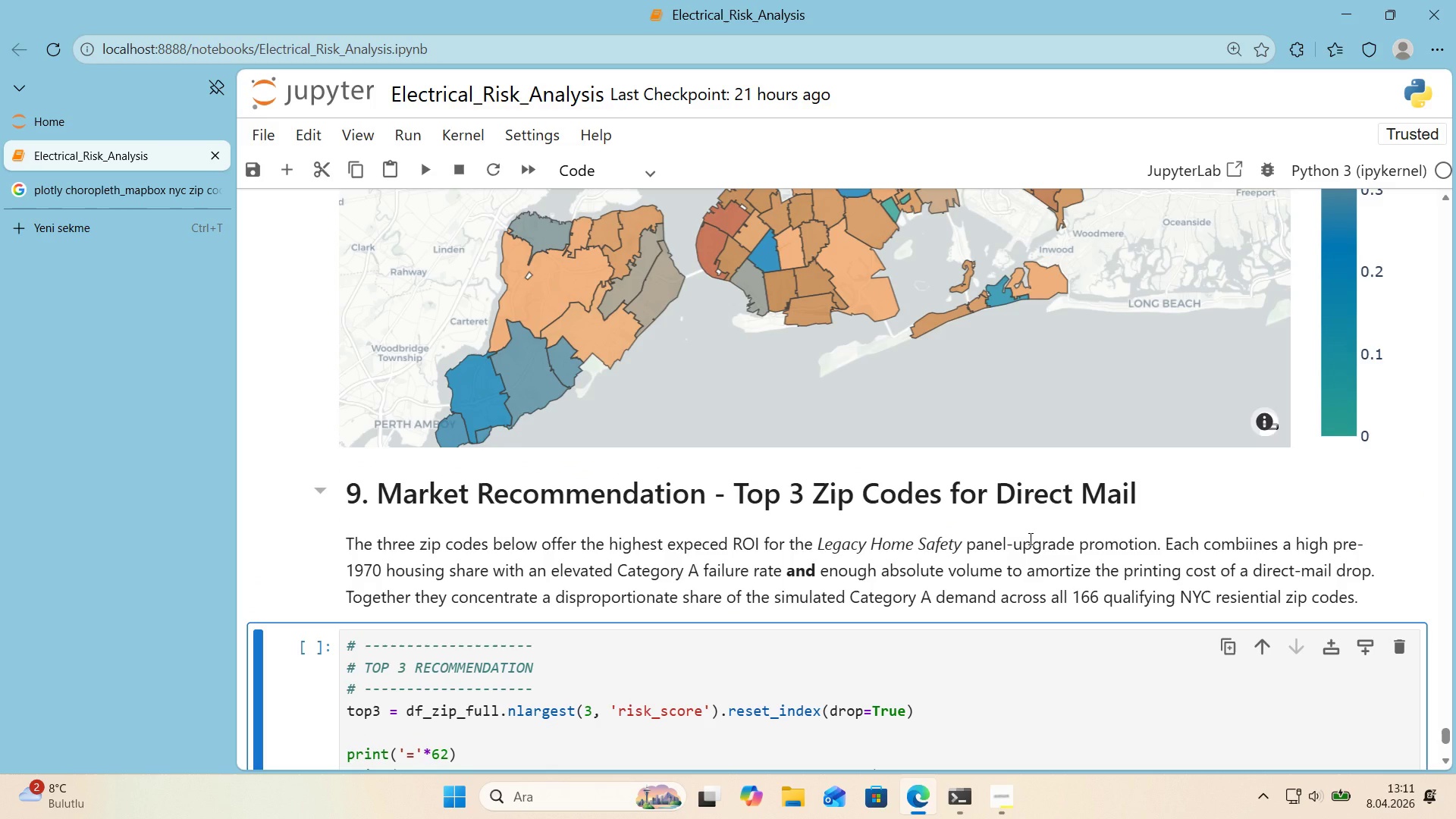 
scroll: coordinate [1005, 547], scroll_direction: down, amount: 2.0
 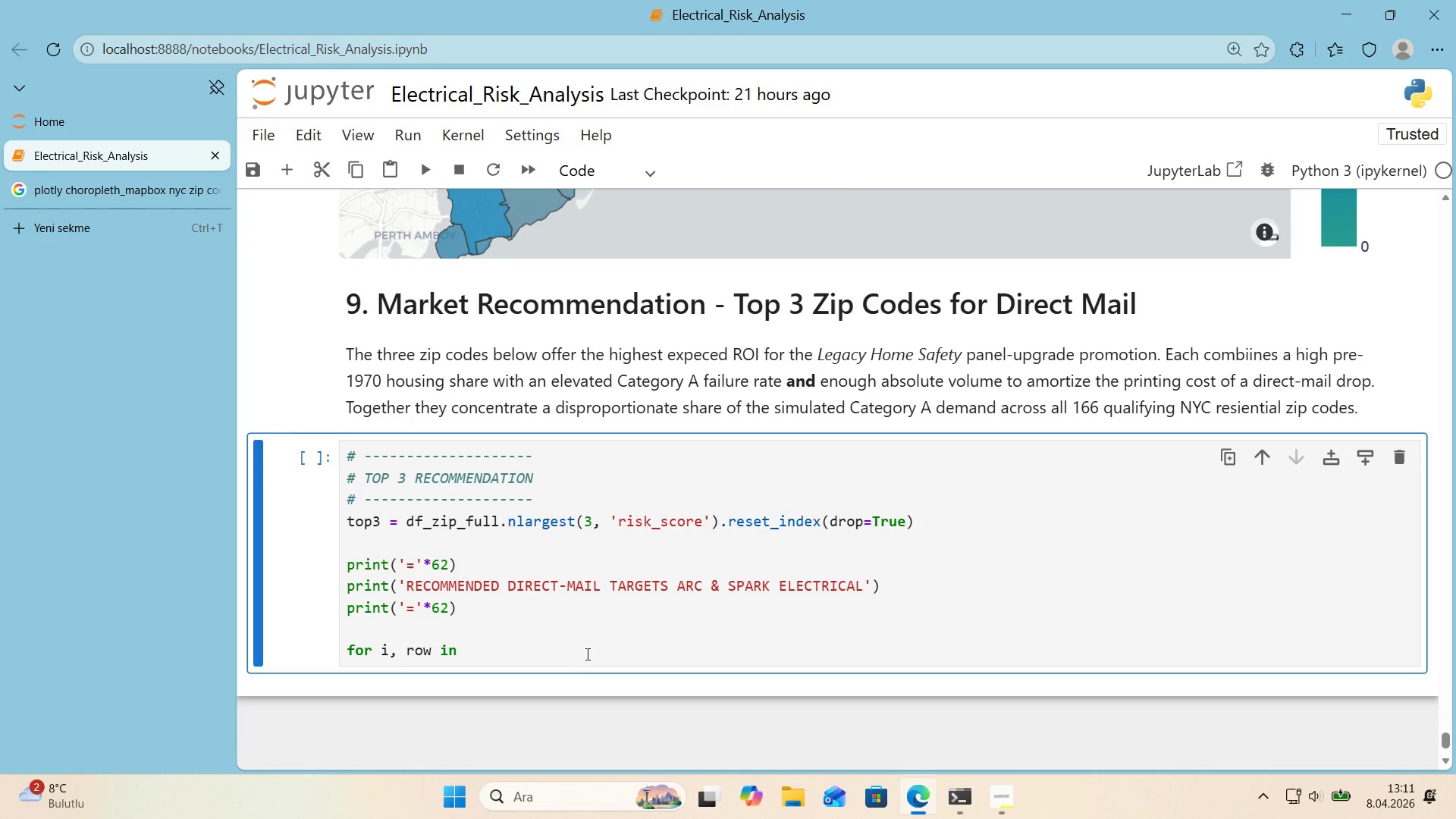 
left_click([579, 655])
 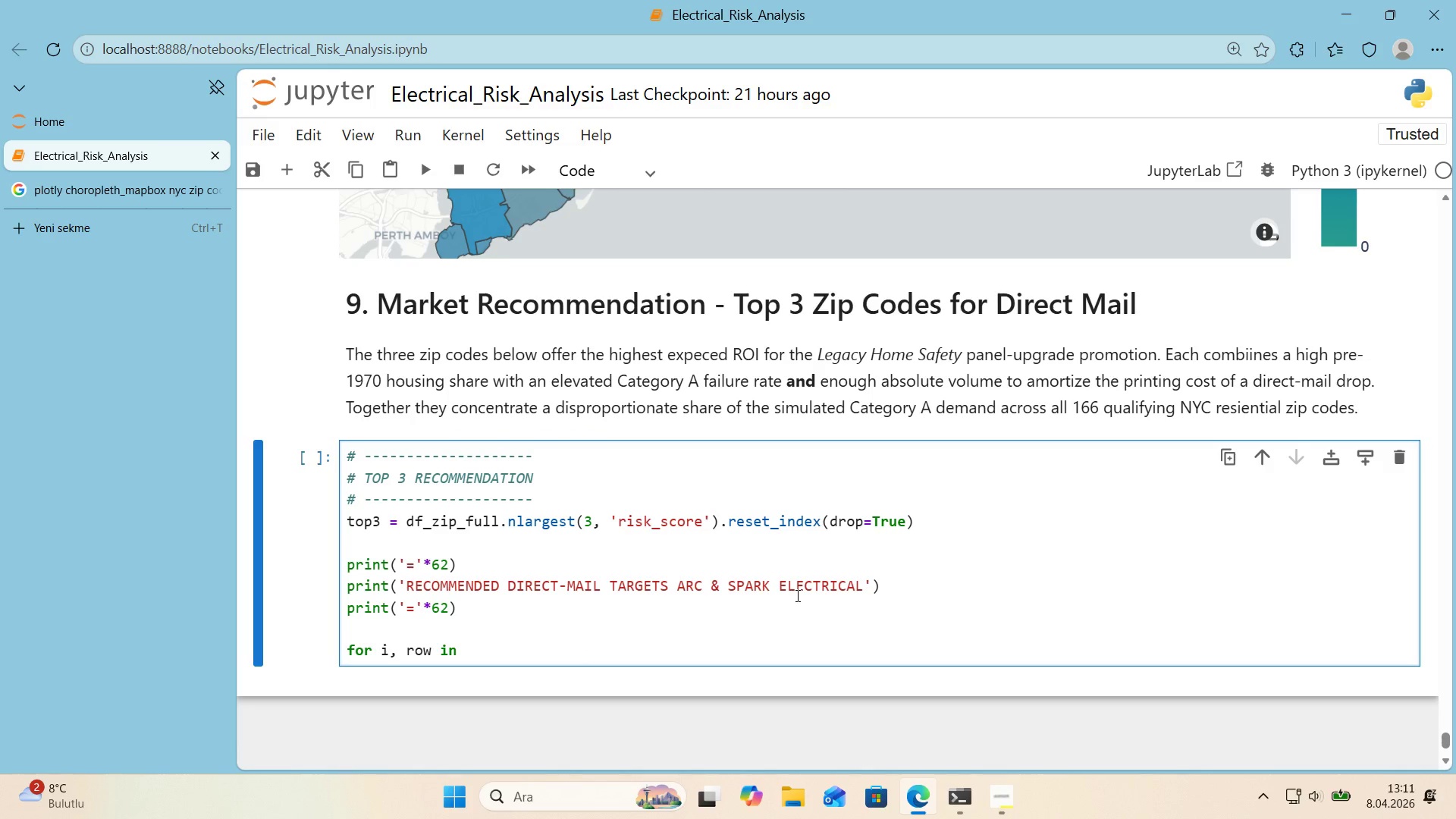 
type( top.)
 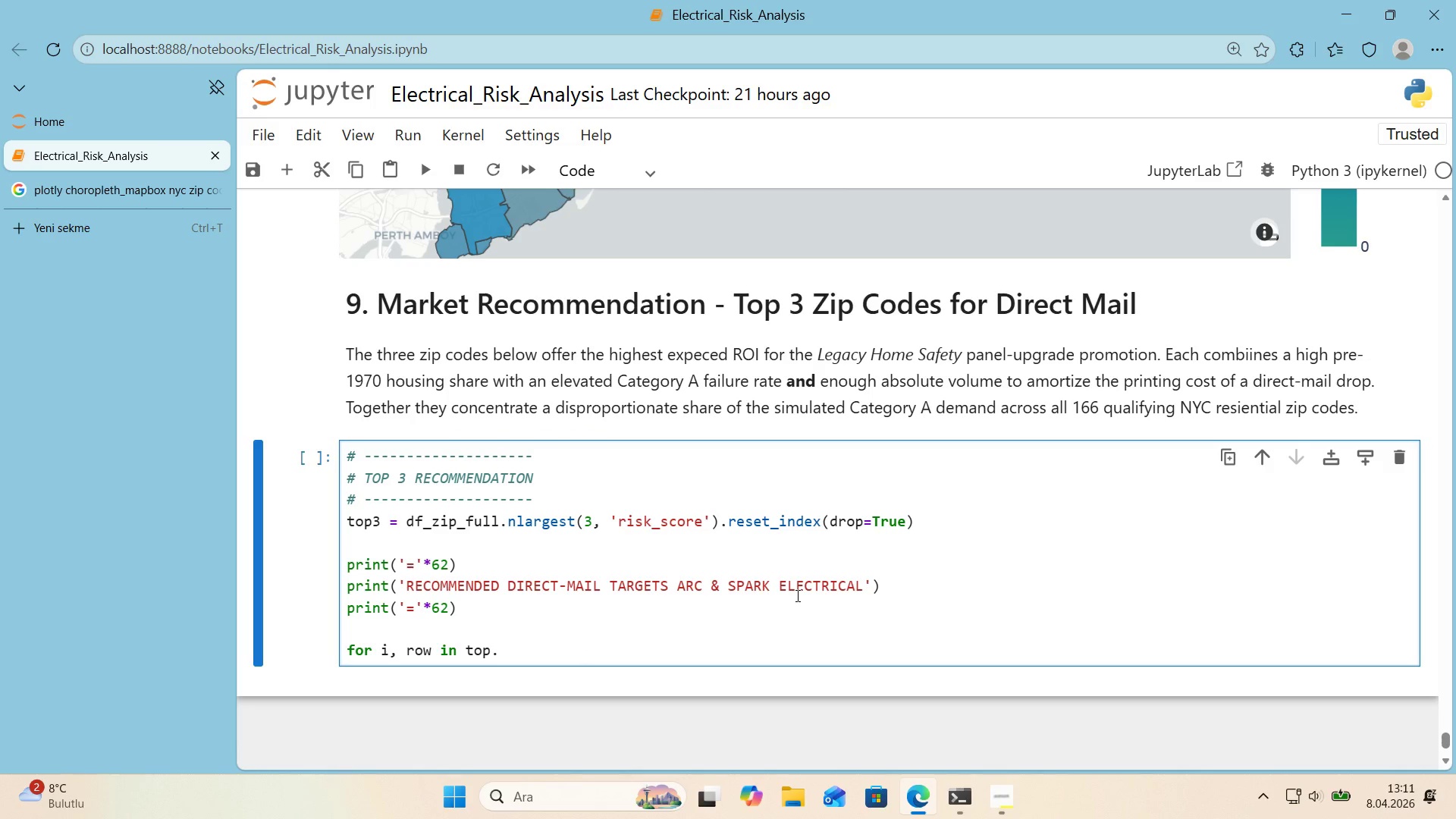 
key(ArrowLeft)
 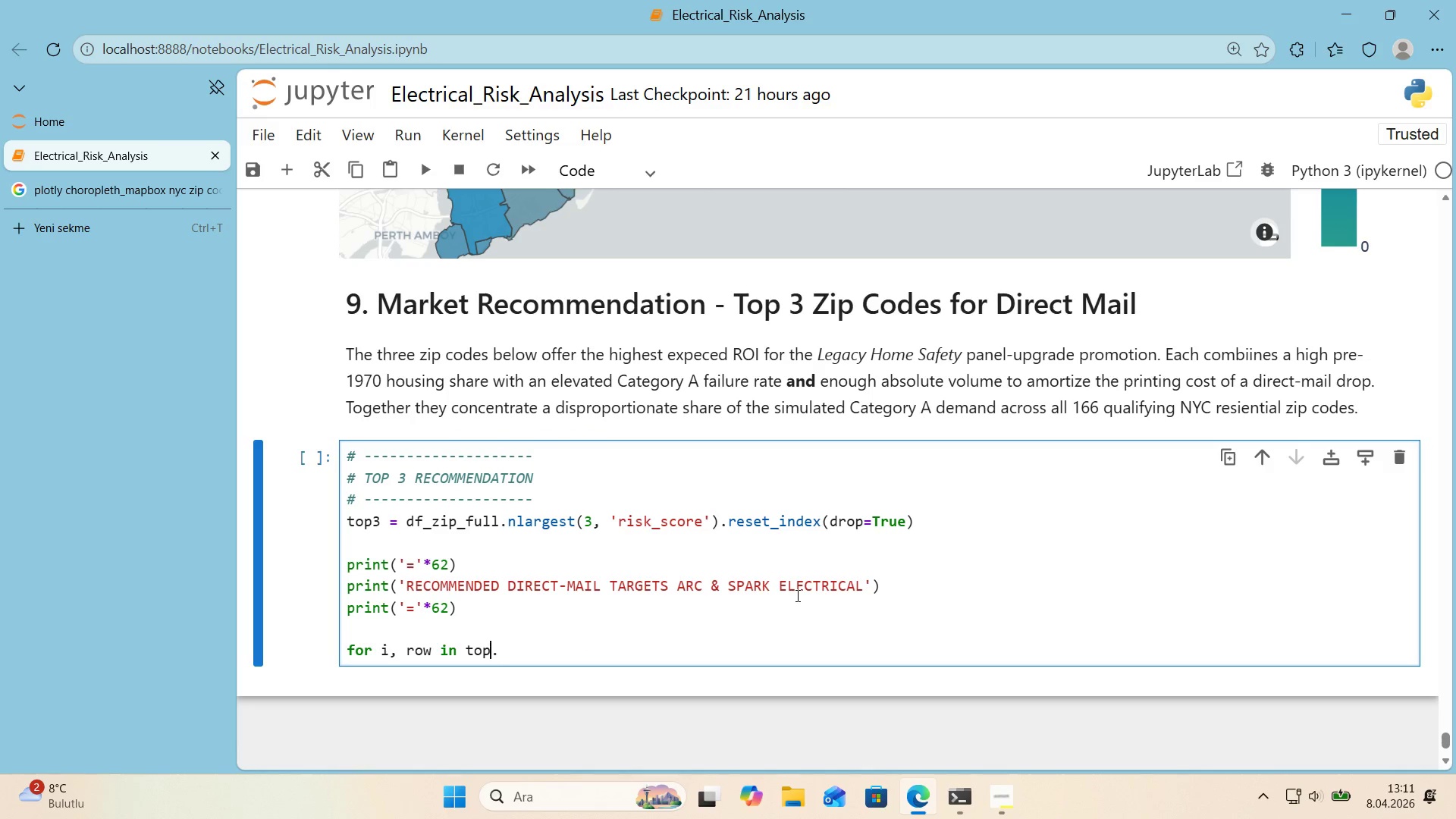 
key(3)
 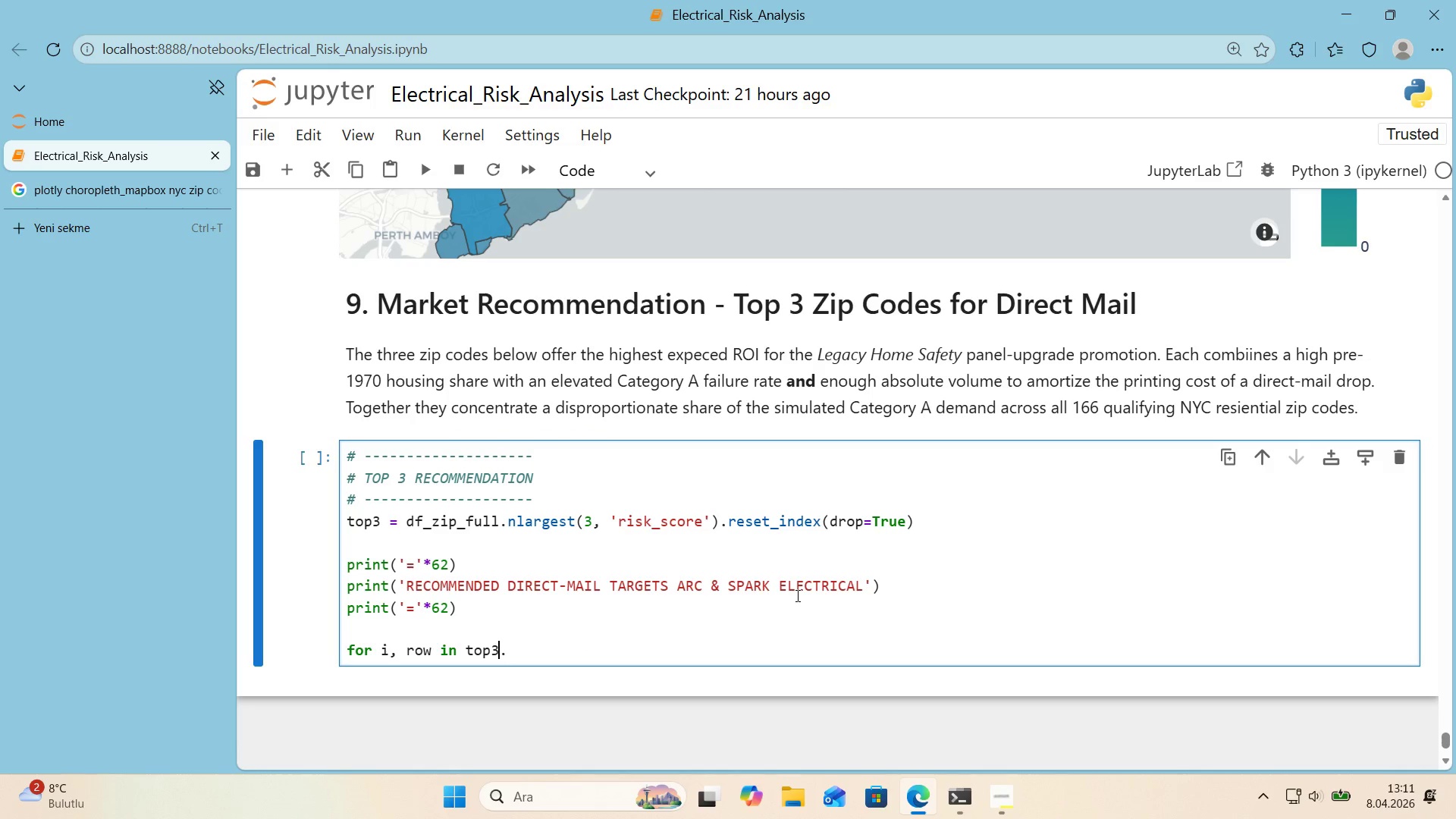 
key(ArrowRight)
 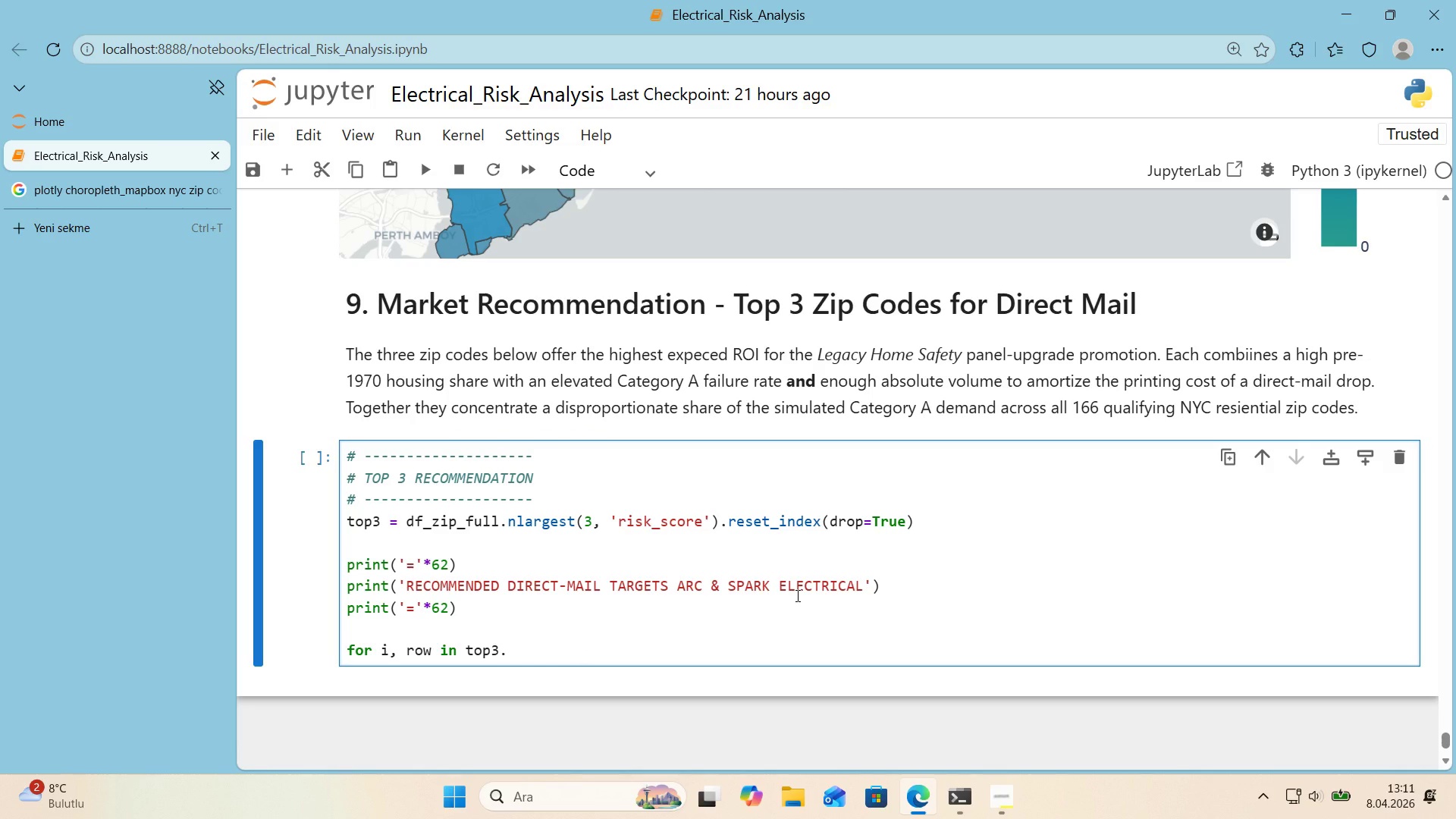 
type('terrows*(>)
 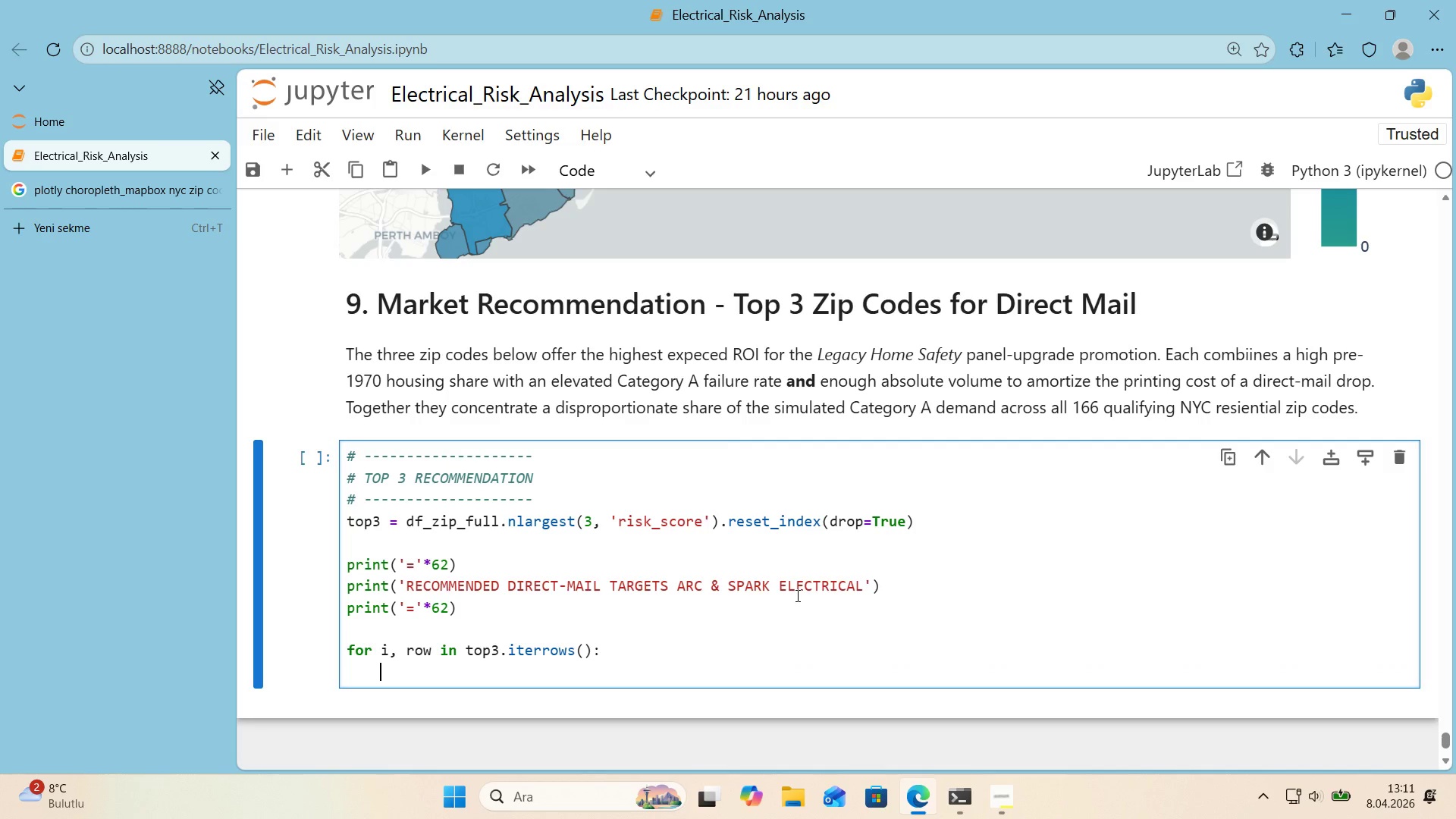 
 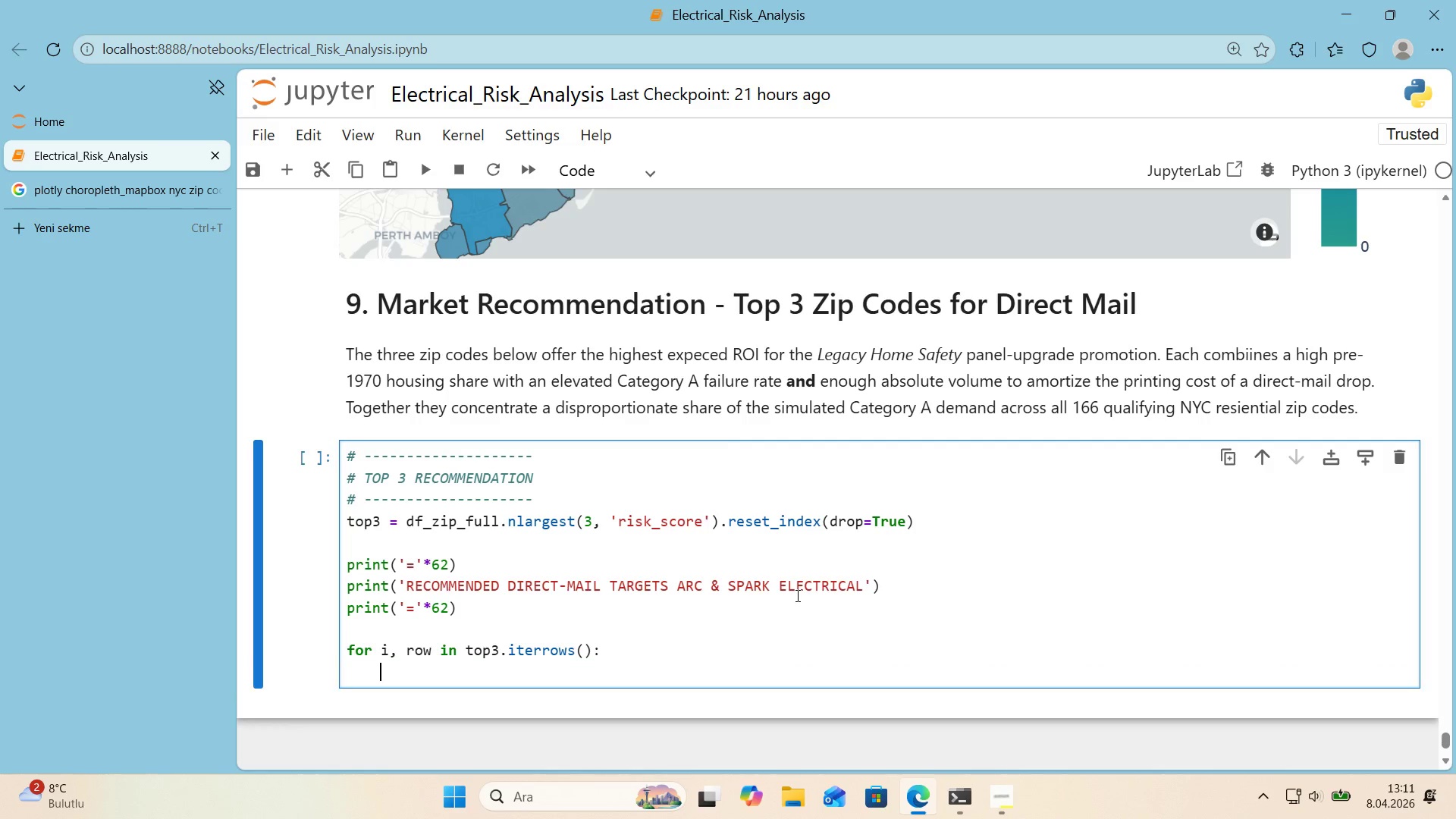 
key(Enter)
 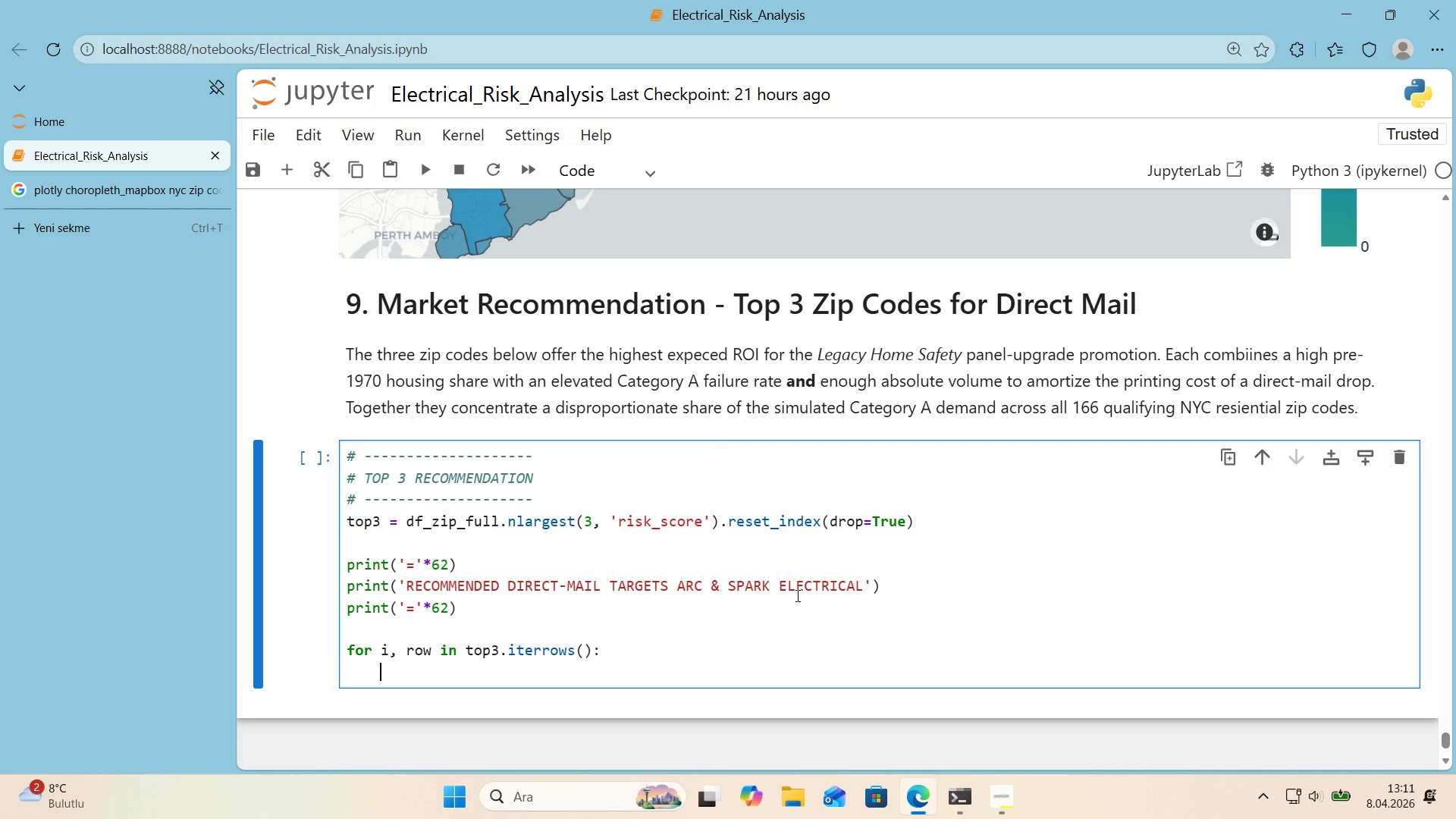 
type(pr'nt*()
 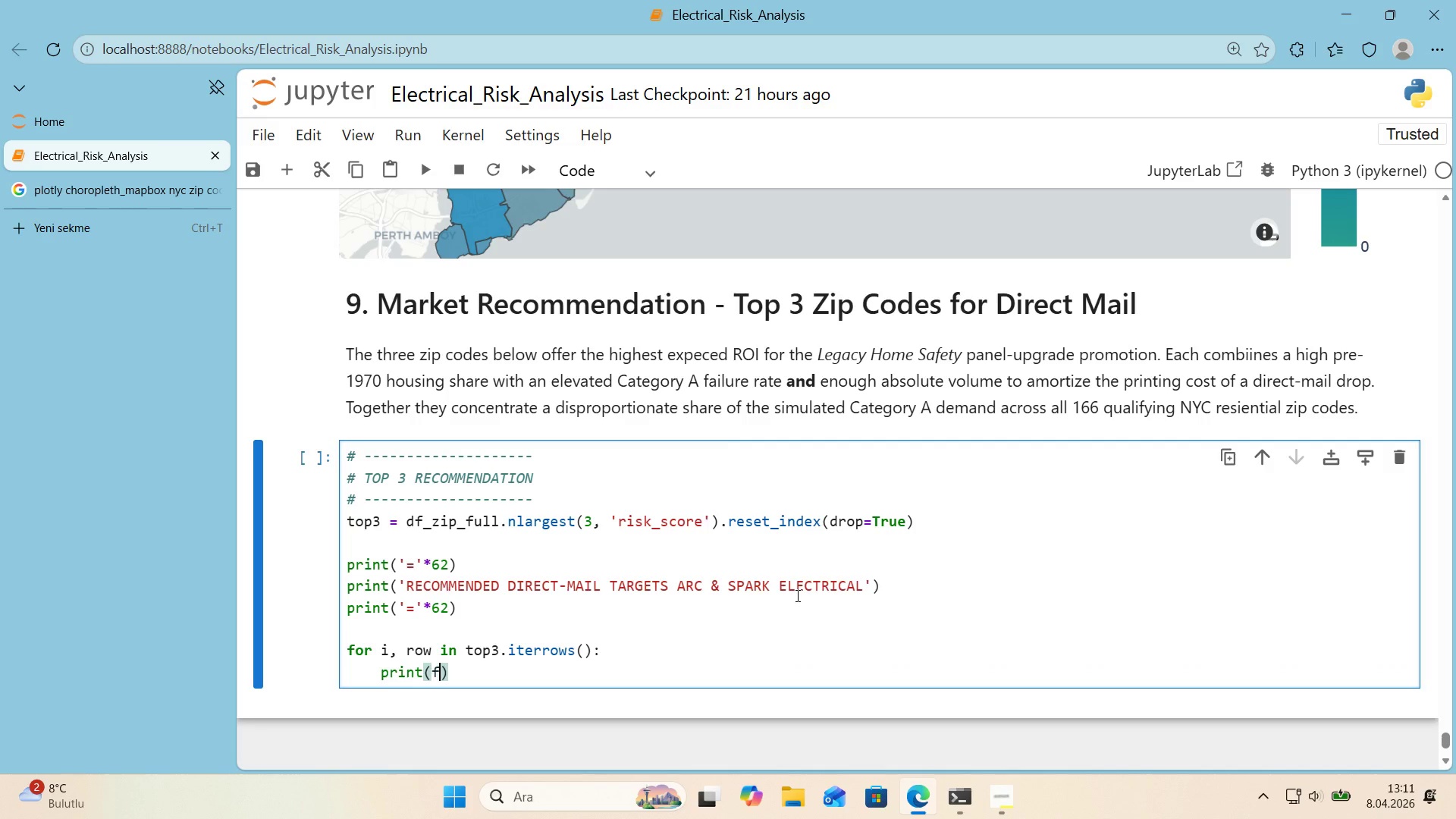 
 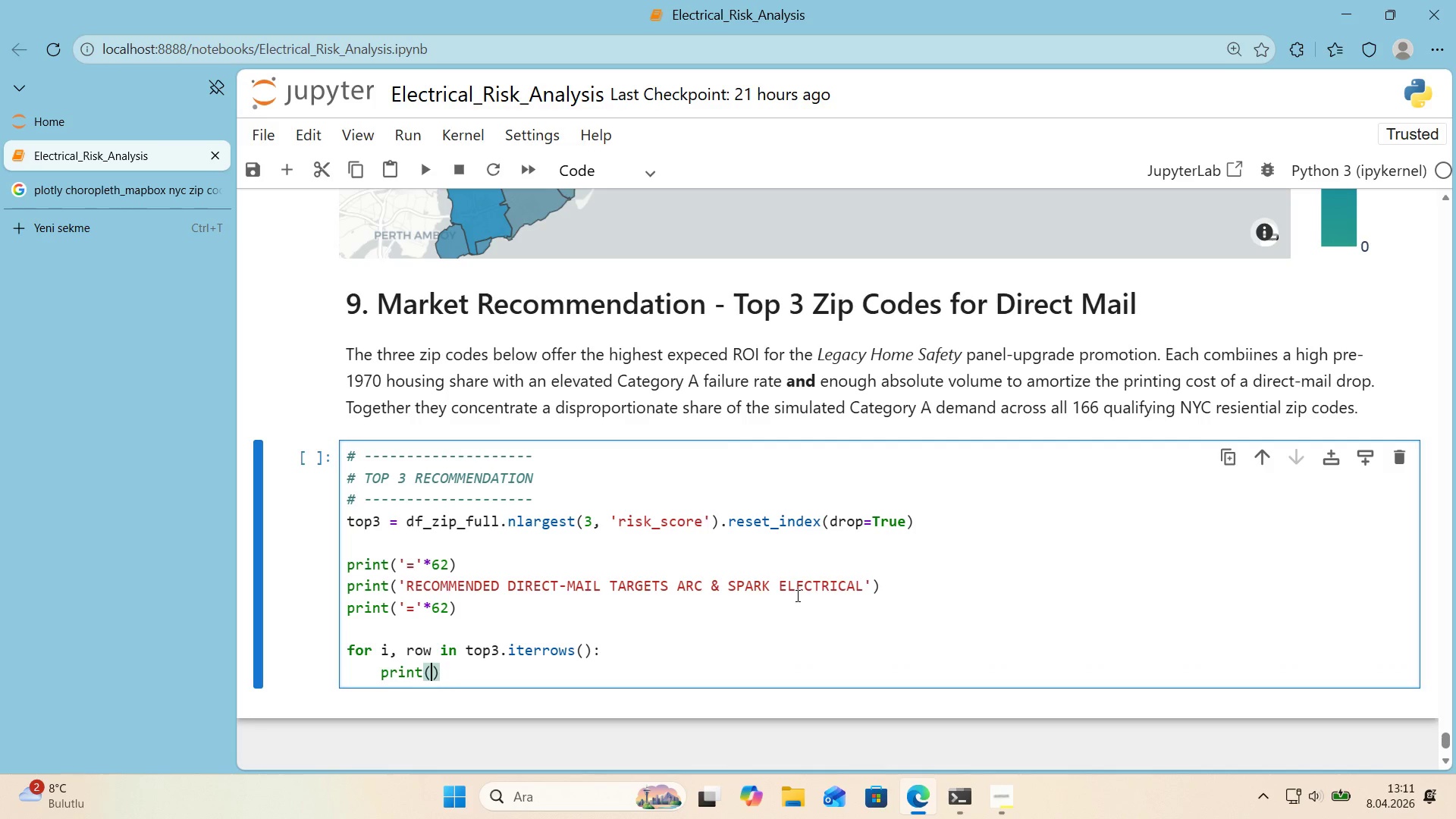 
key(ArrowLeft)
 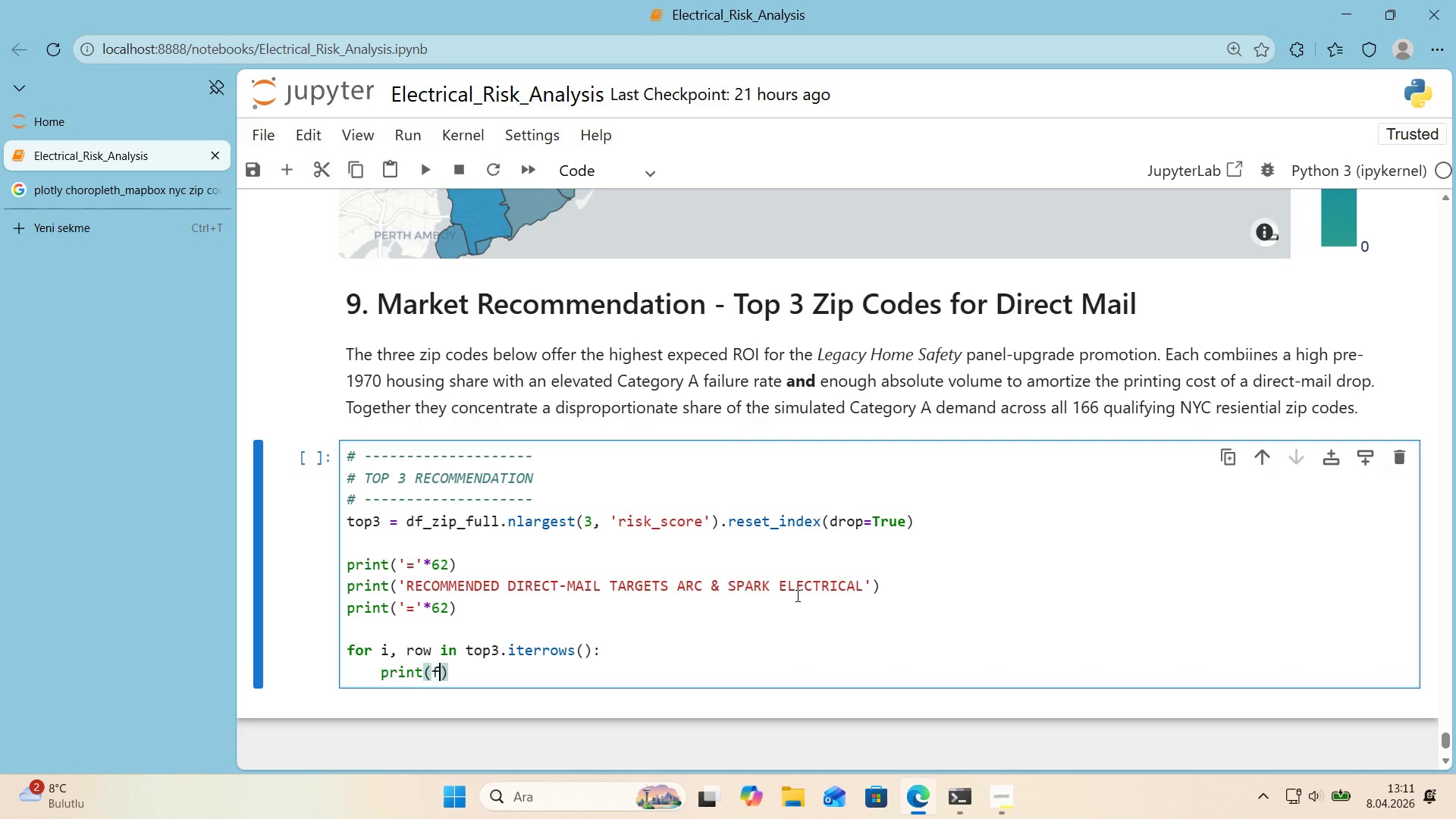 
type(f@@)
 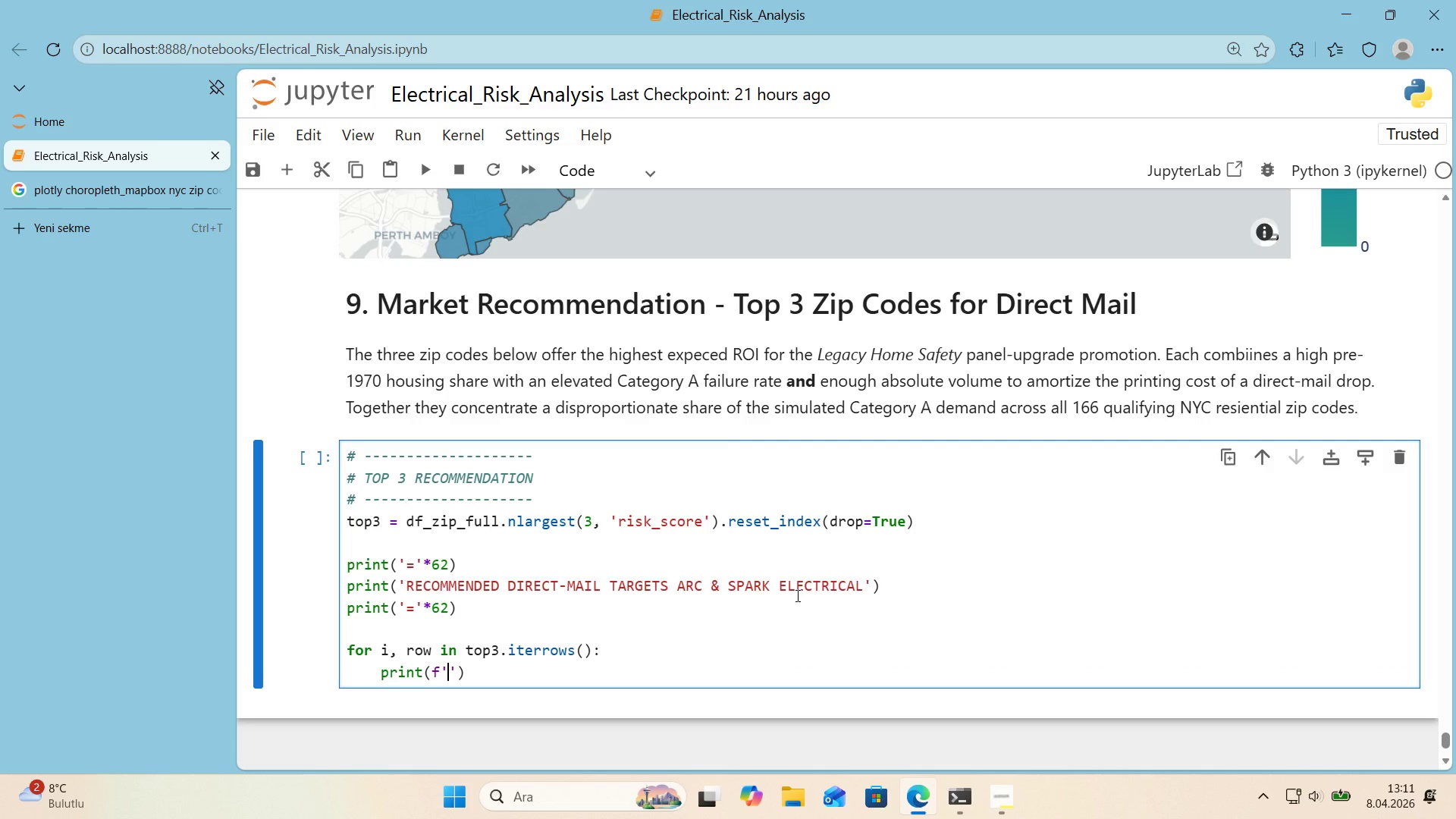 
 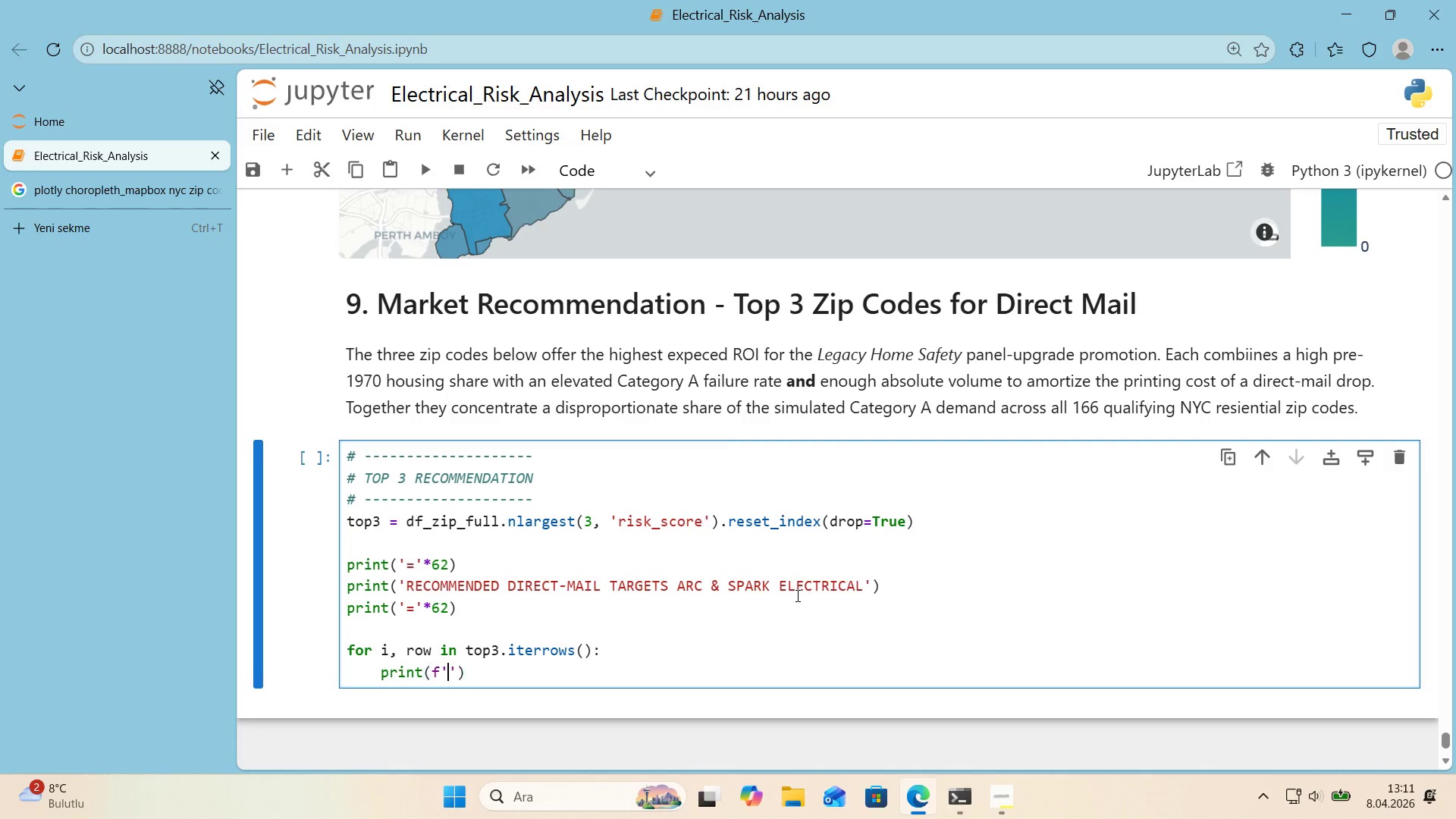 
key(ArrowLeft)
 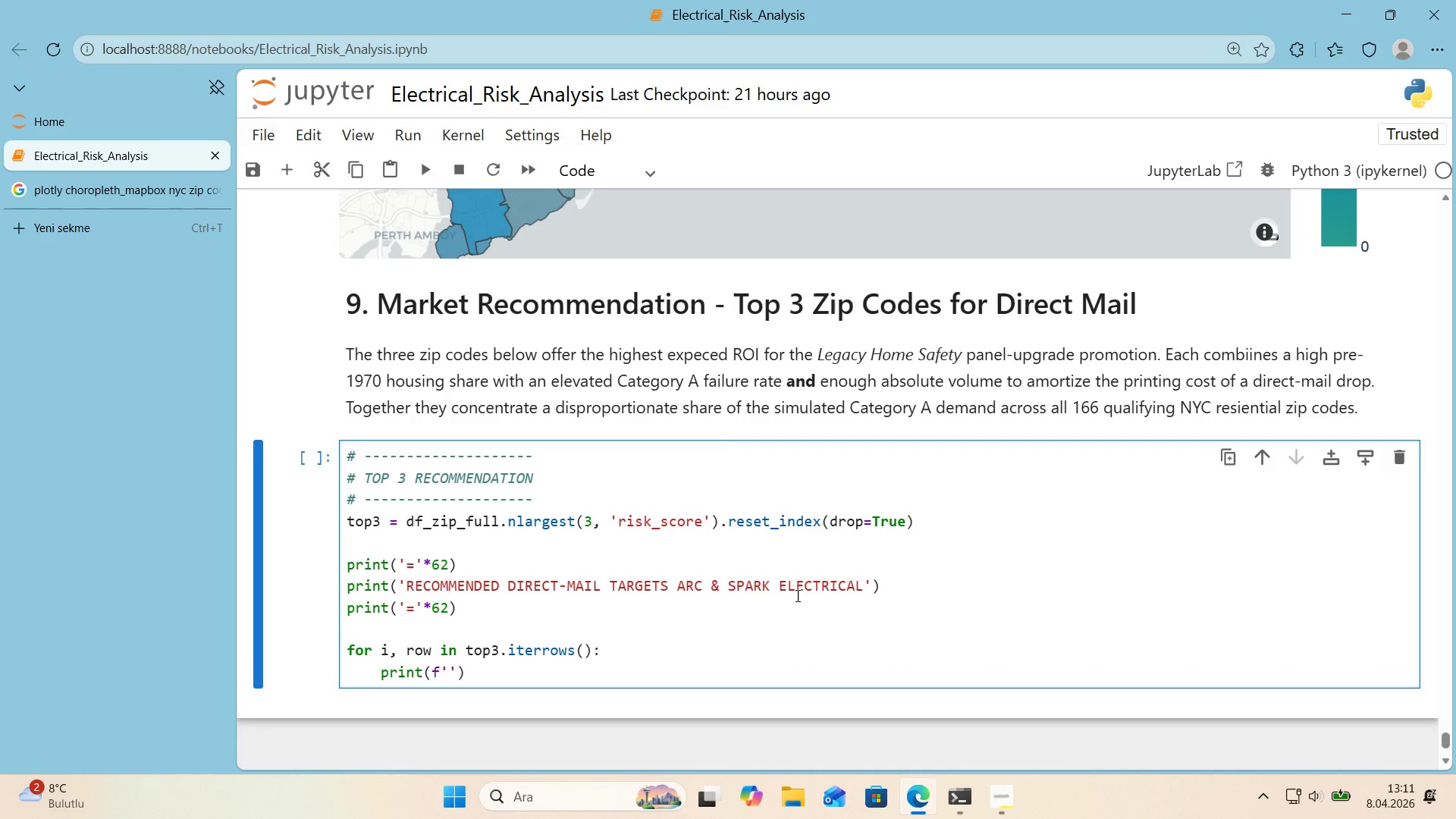 
key(Control+ControlLeft)
 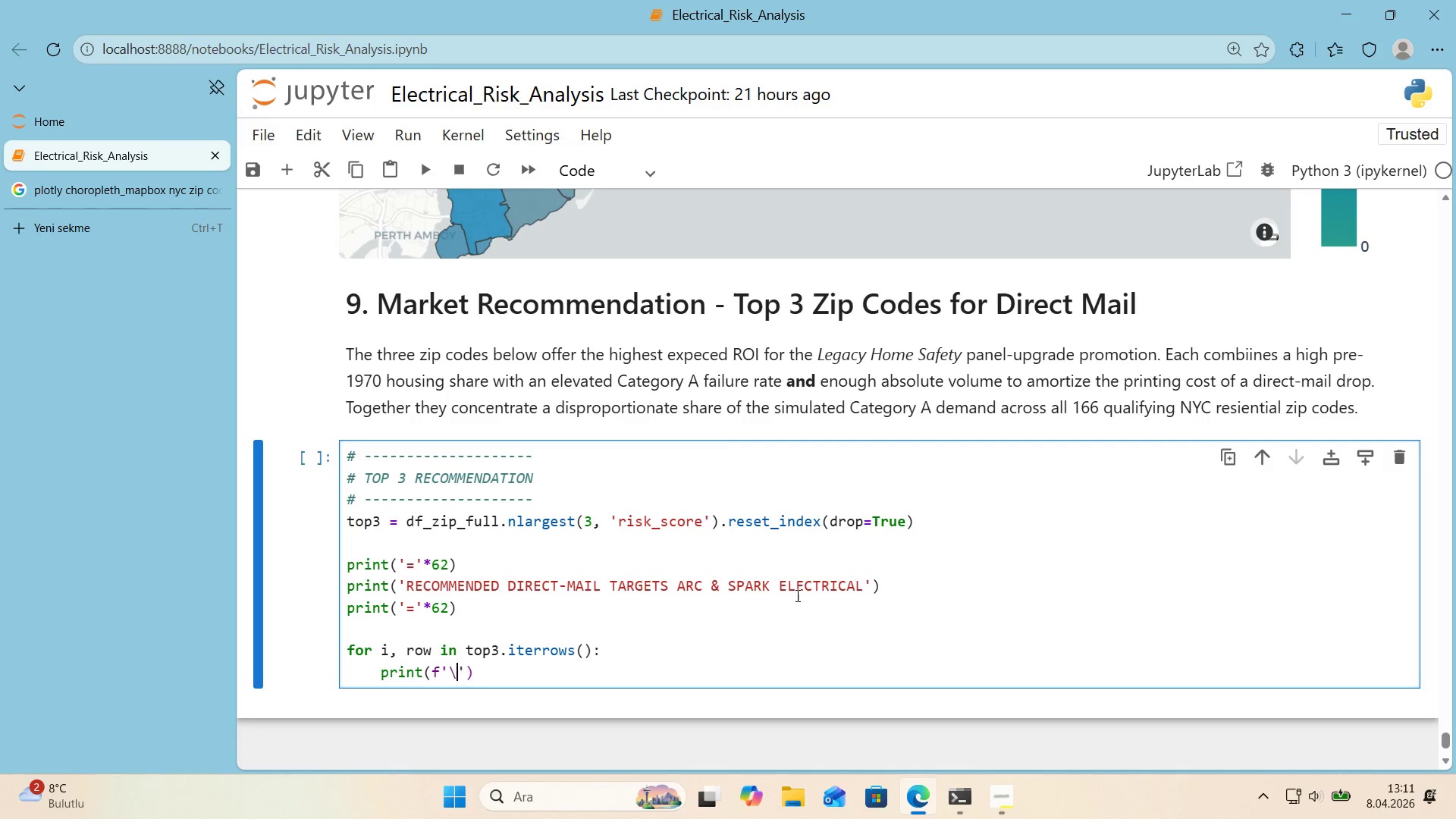 
key(Alt+Control+AltRight)
 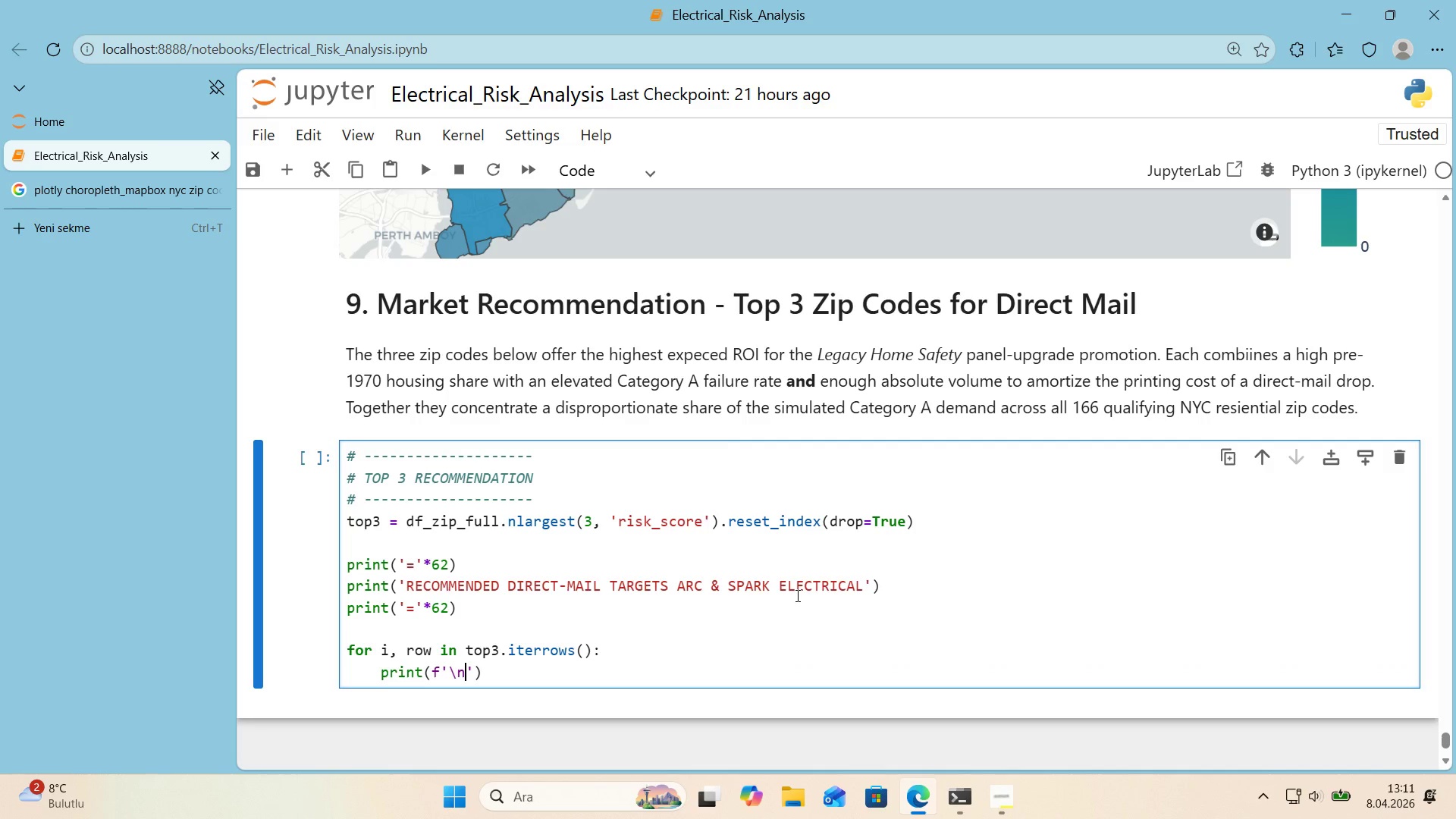 
key(Alt+Control+IntlYen)
 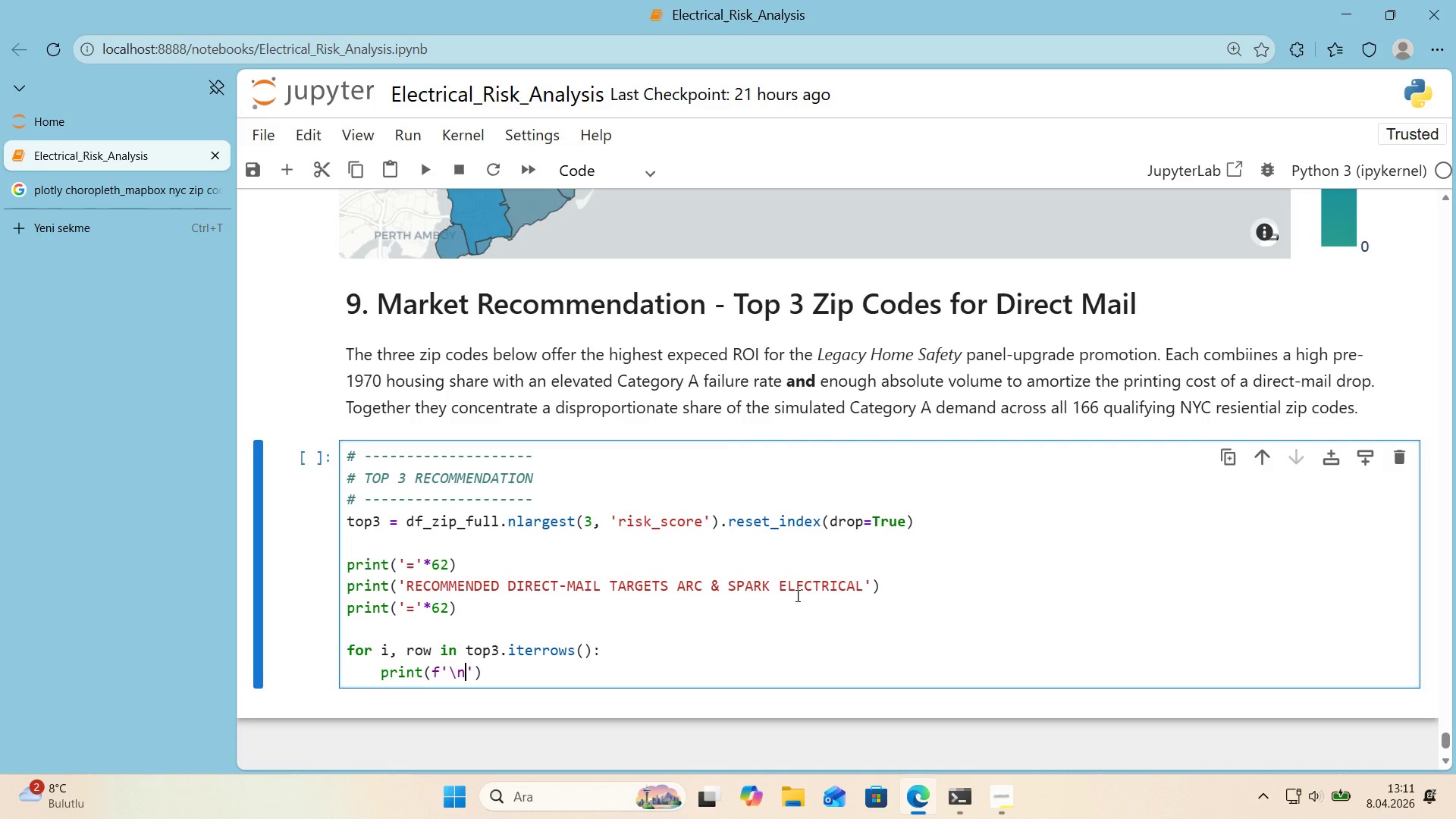 
key(N)
 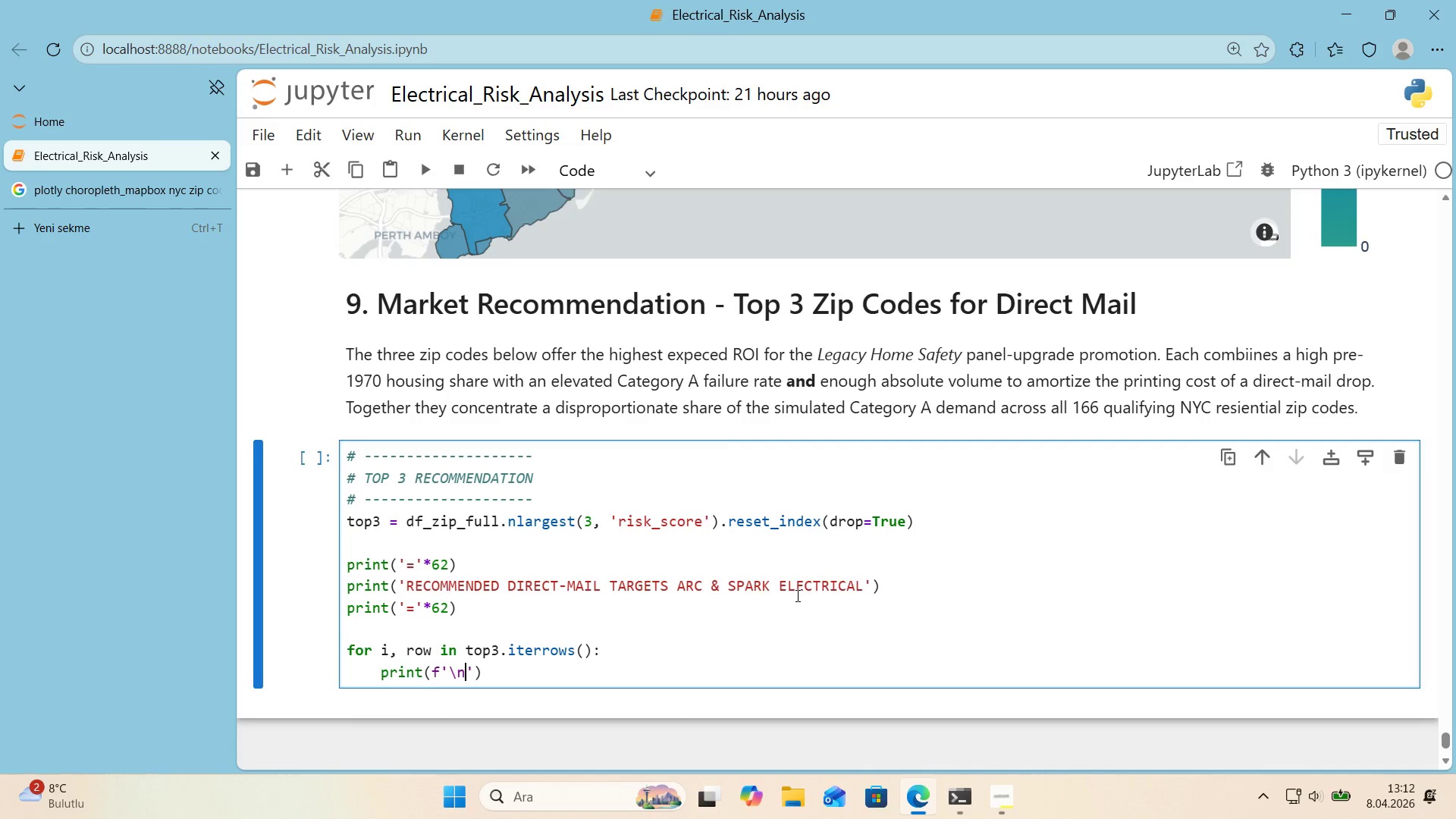 
key(Alt+Control+3)
 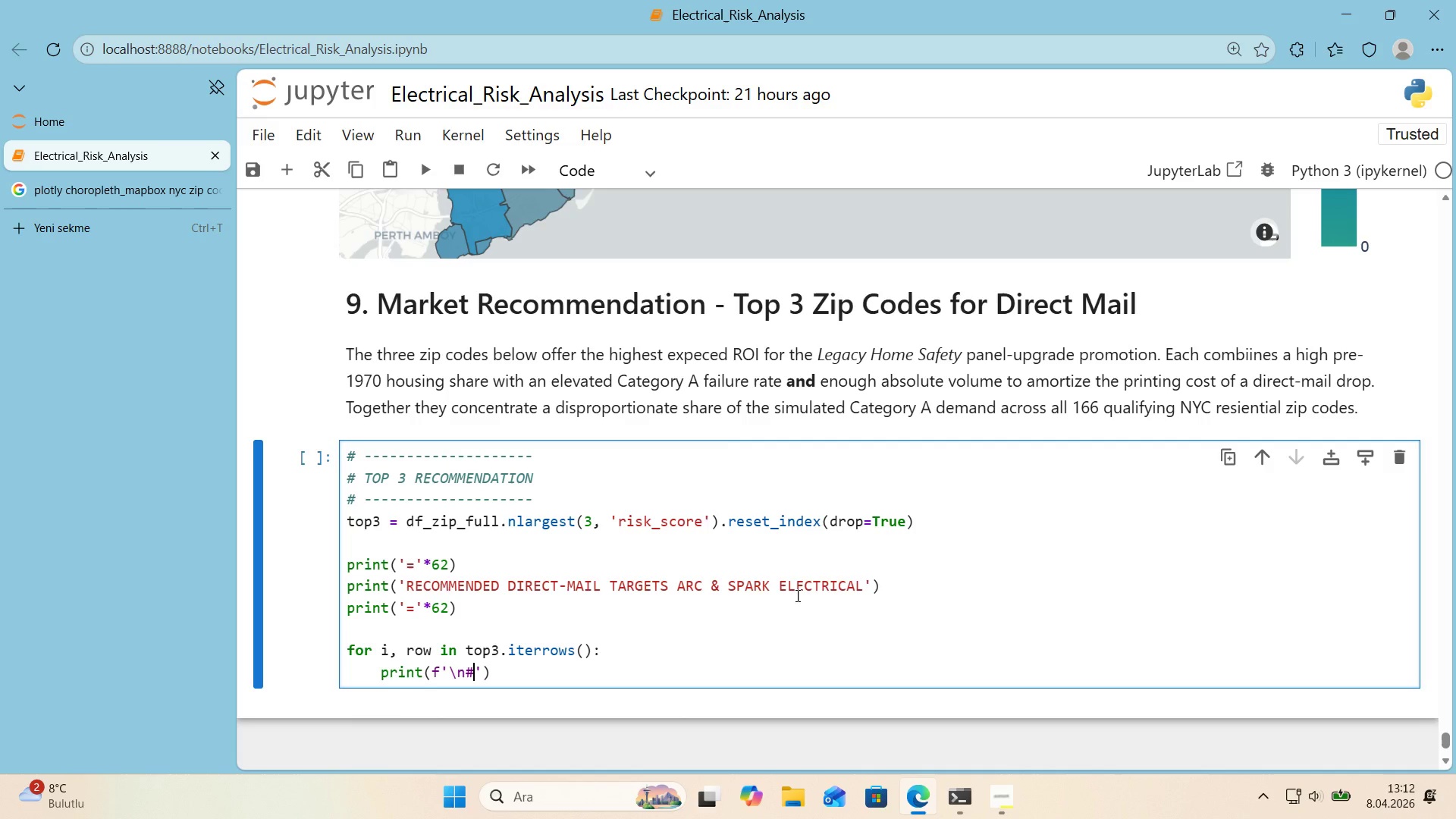 
key(Alt+Control+7)
 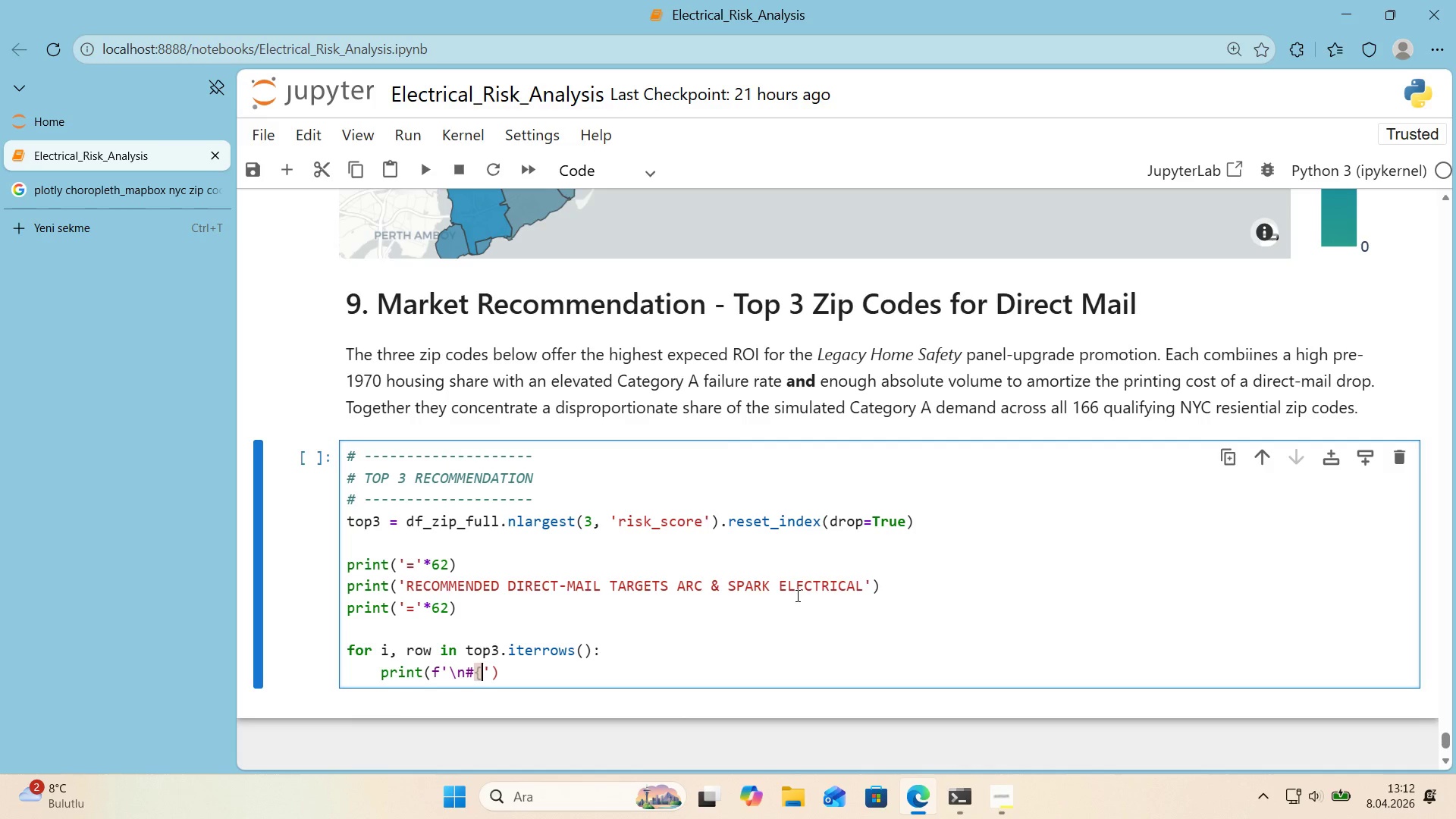 
key(Alt+Control+0)
 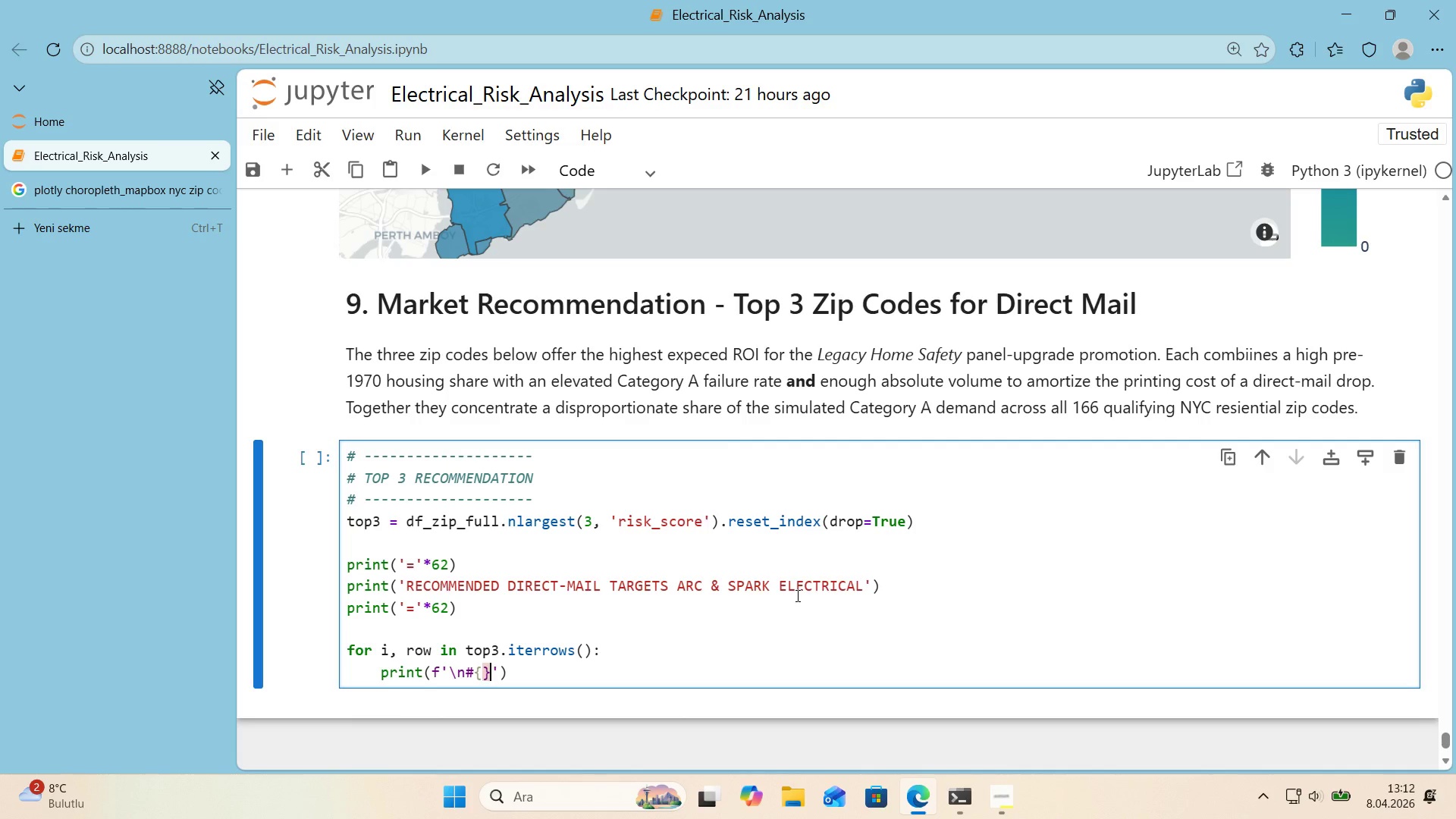 
key(ArrowLeft)
 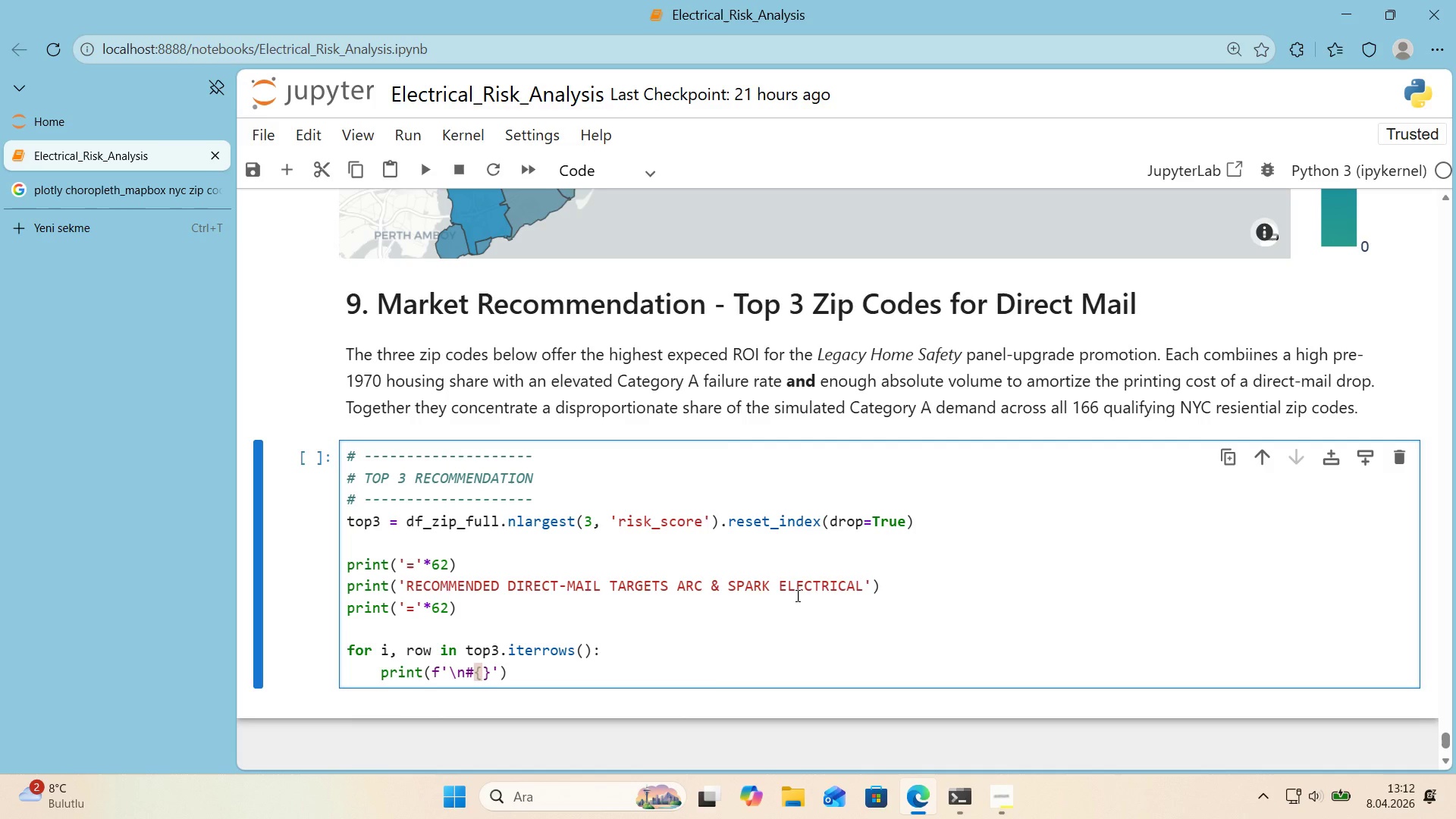 
key(Quote)
 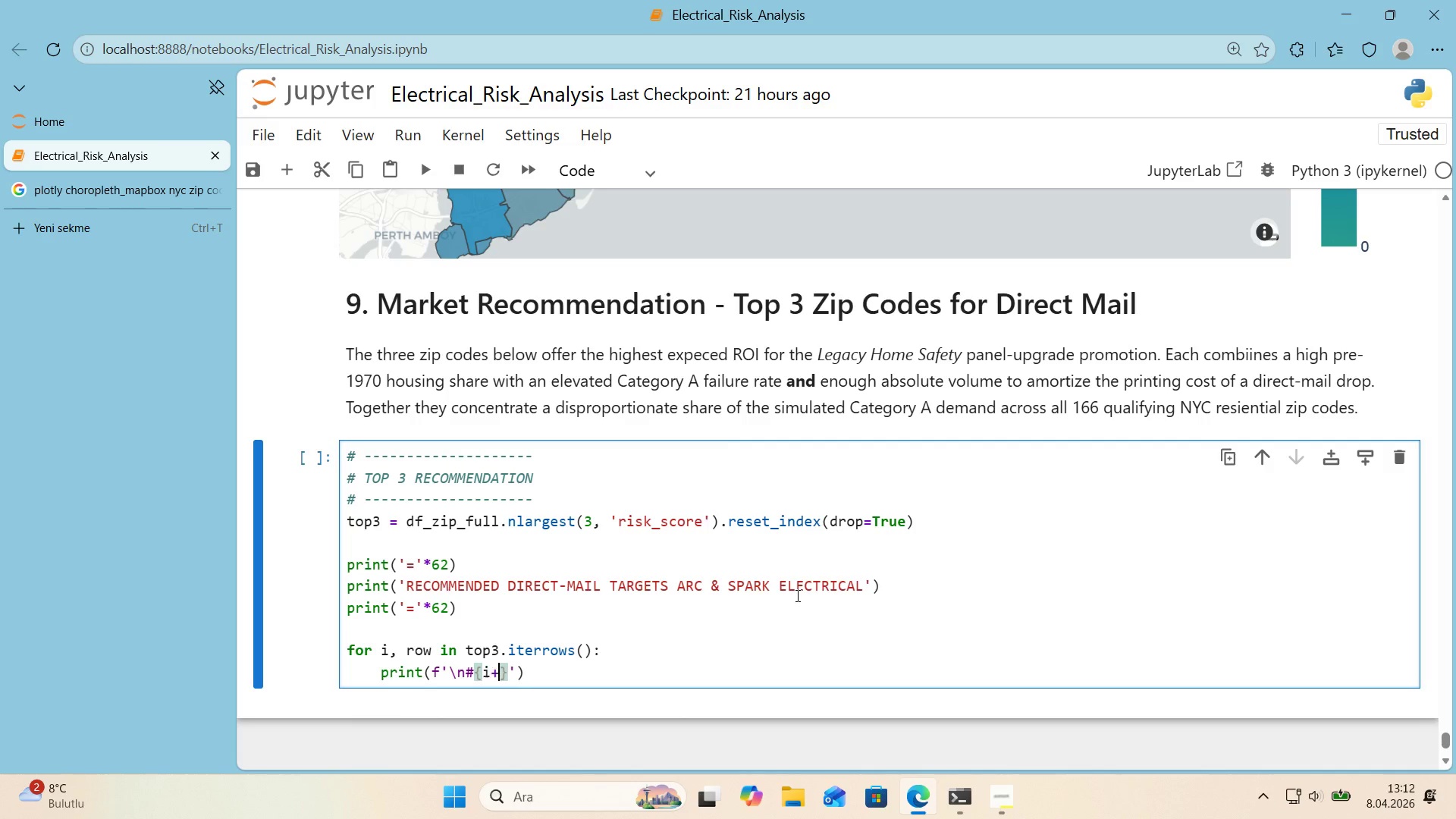 
key(NumpadAdd)
 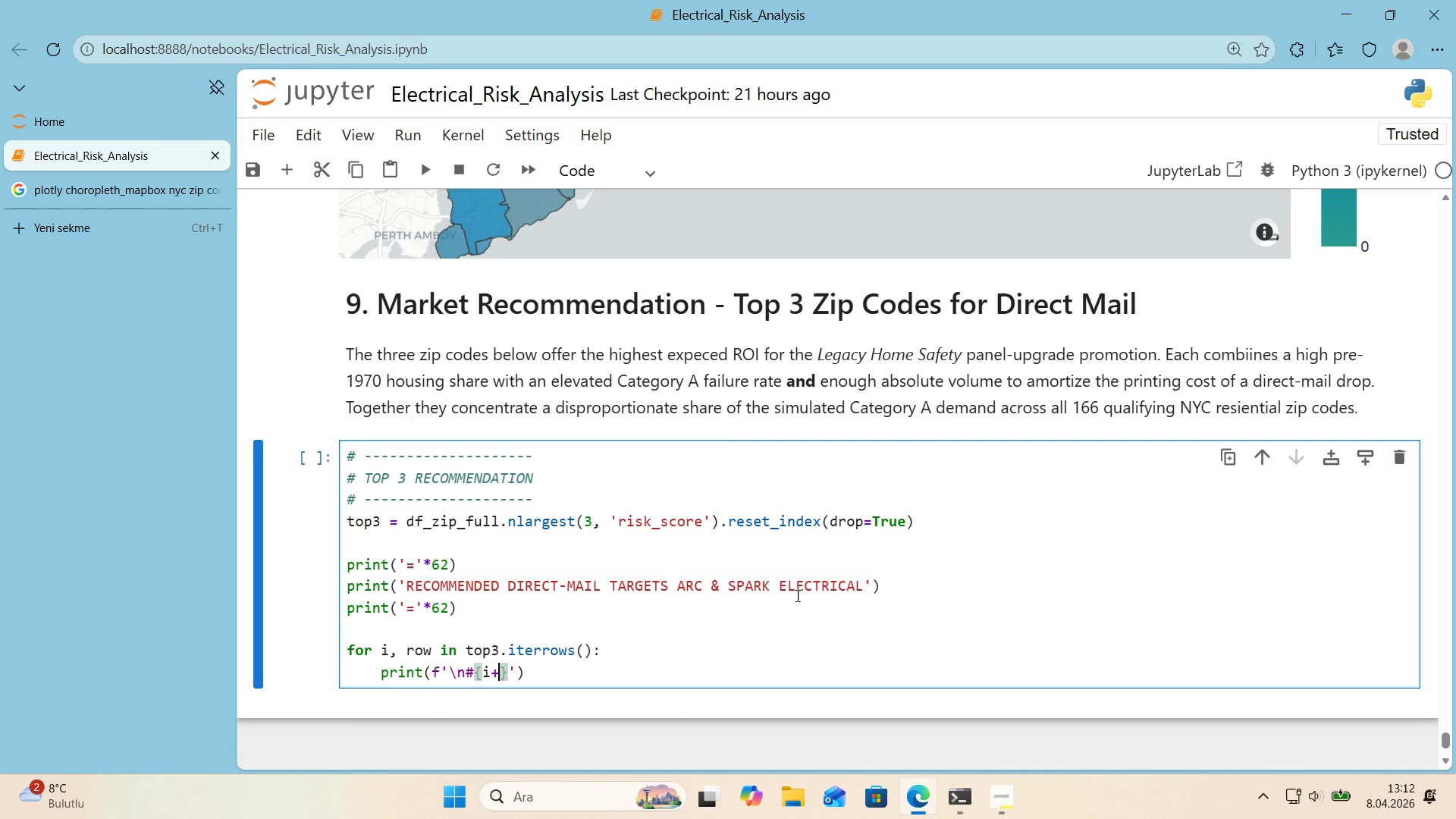 
key(Numpad1)
 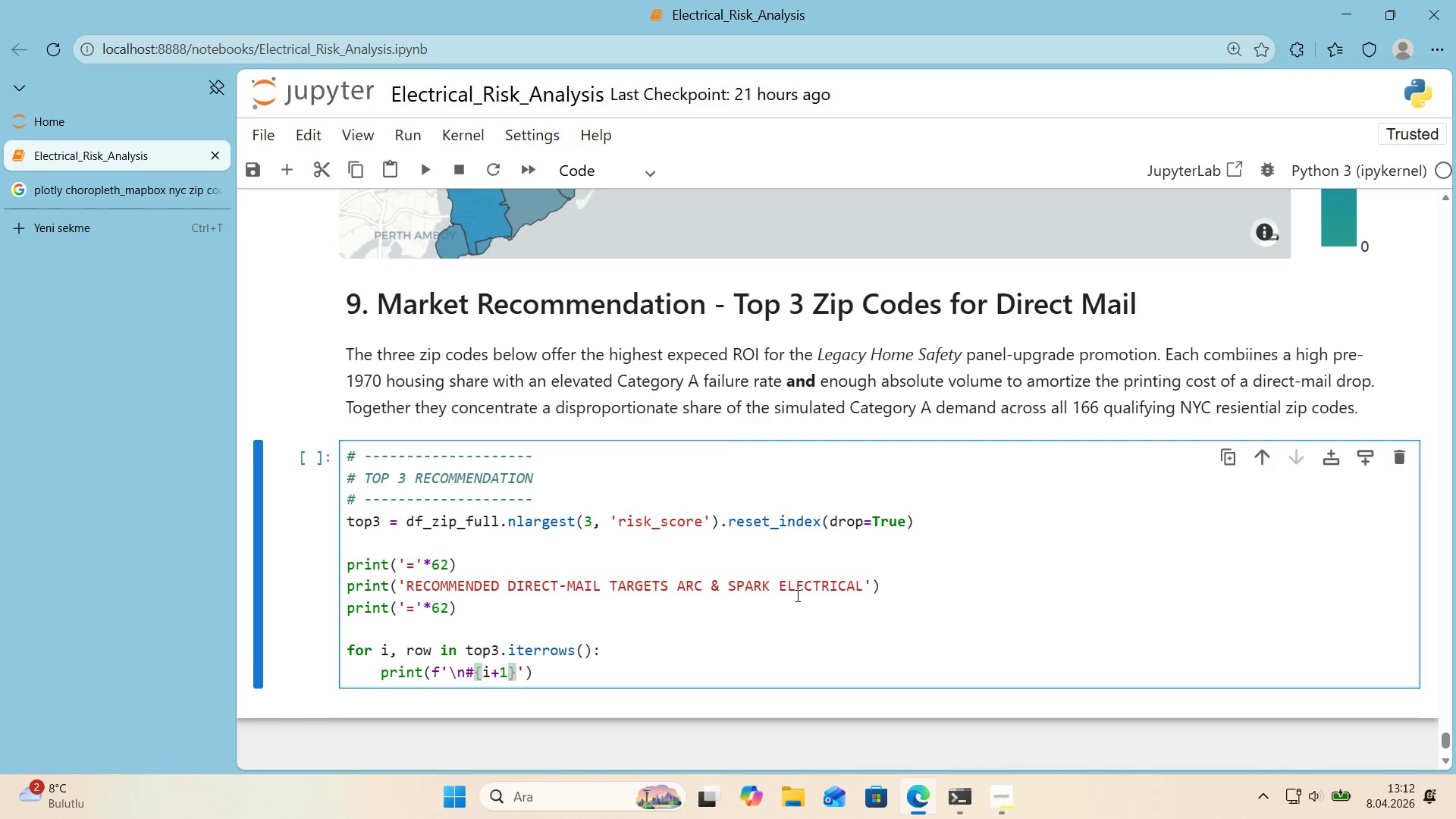 
key(ArrowRight)
 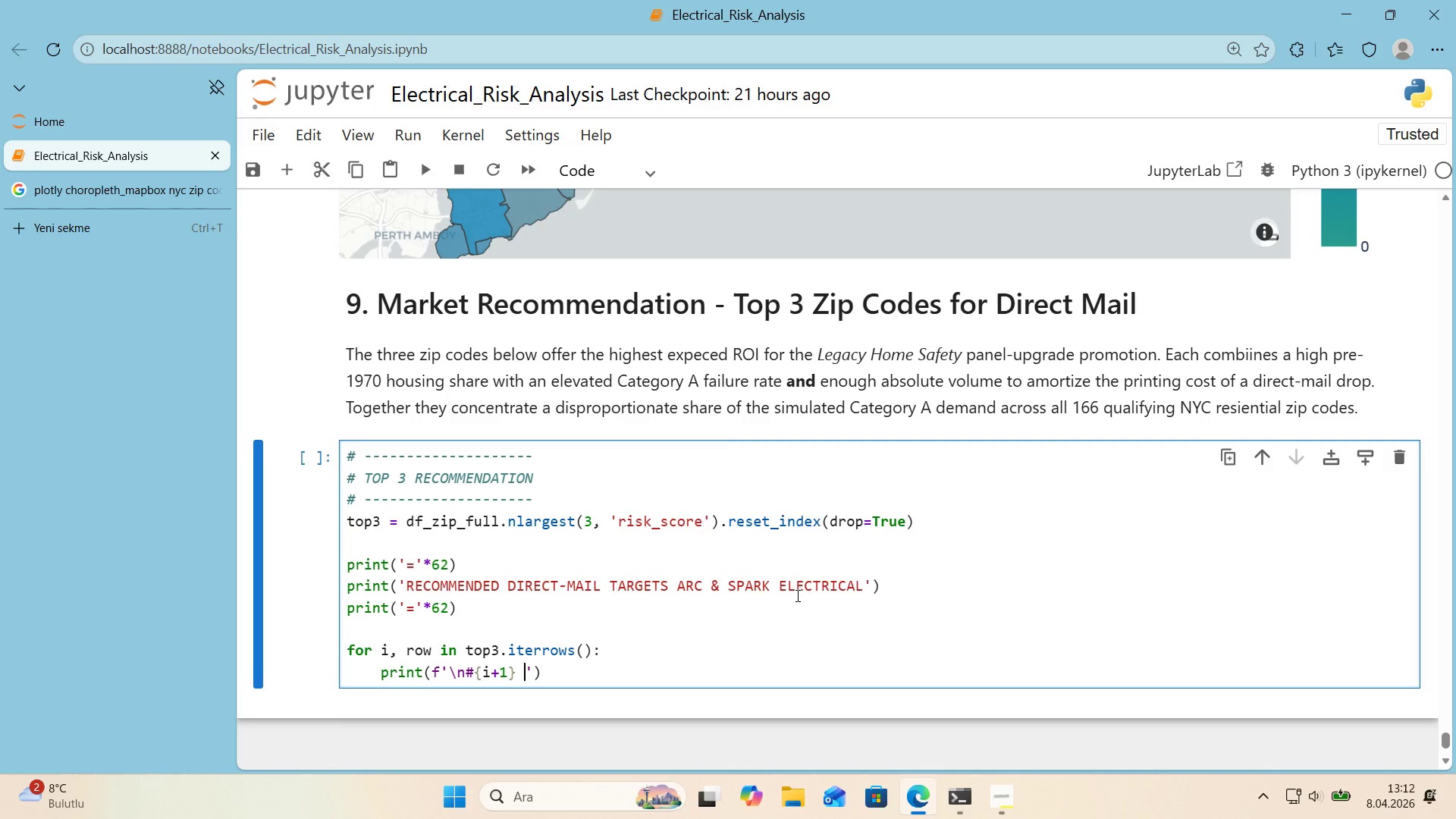 
type( ZIP )
 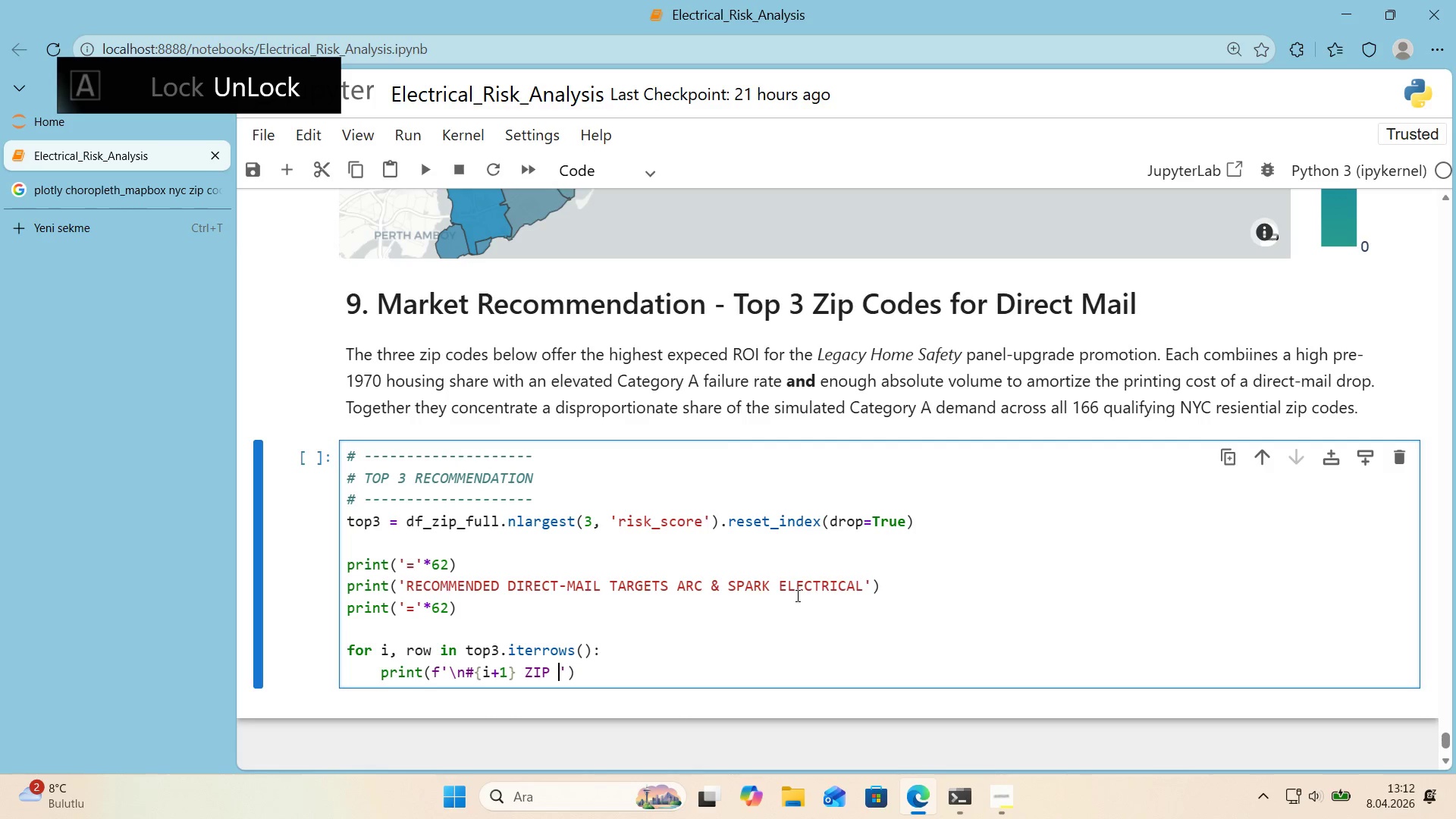 
key(Alt+Control+7)
 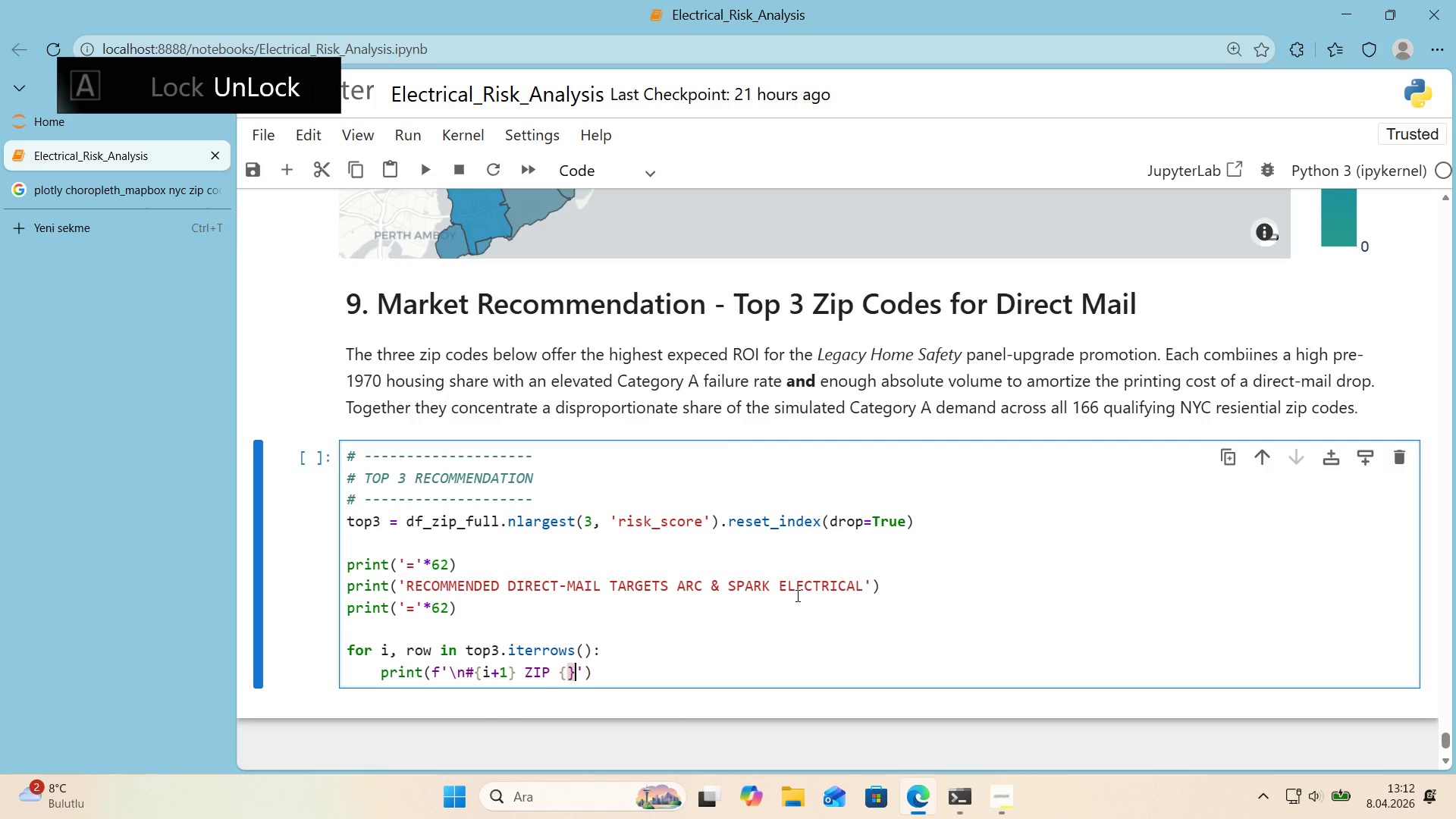 
key(Alt+Control+0)
 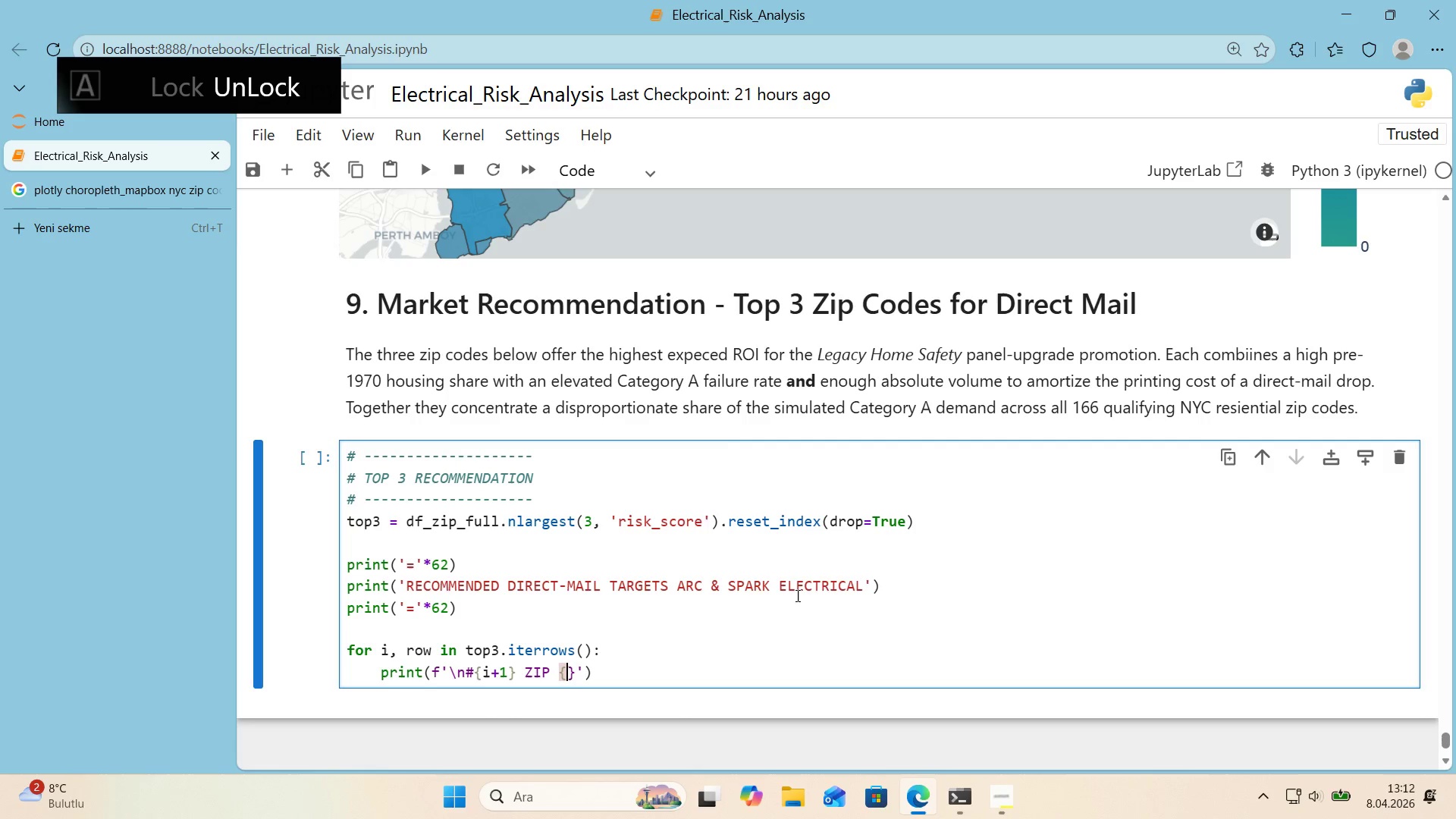 
key(ArrowLeft)
 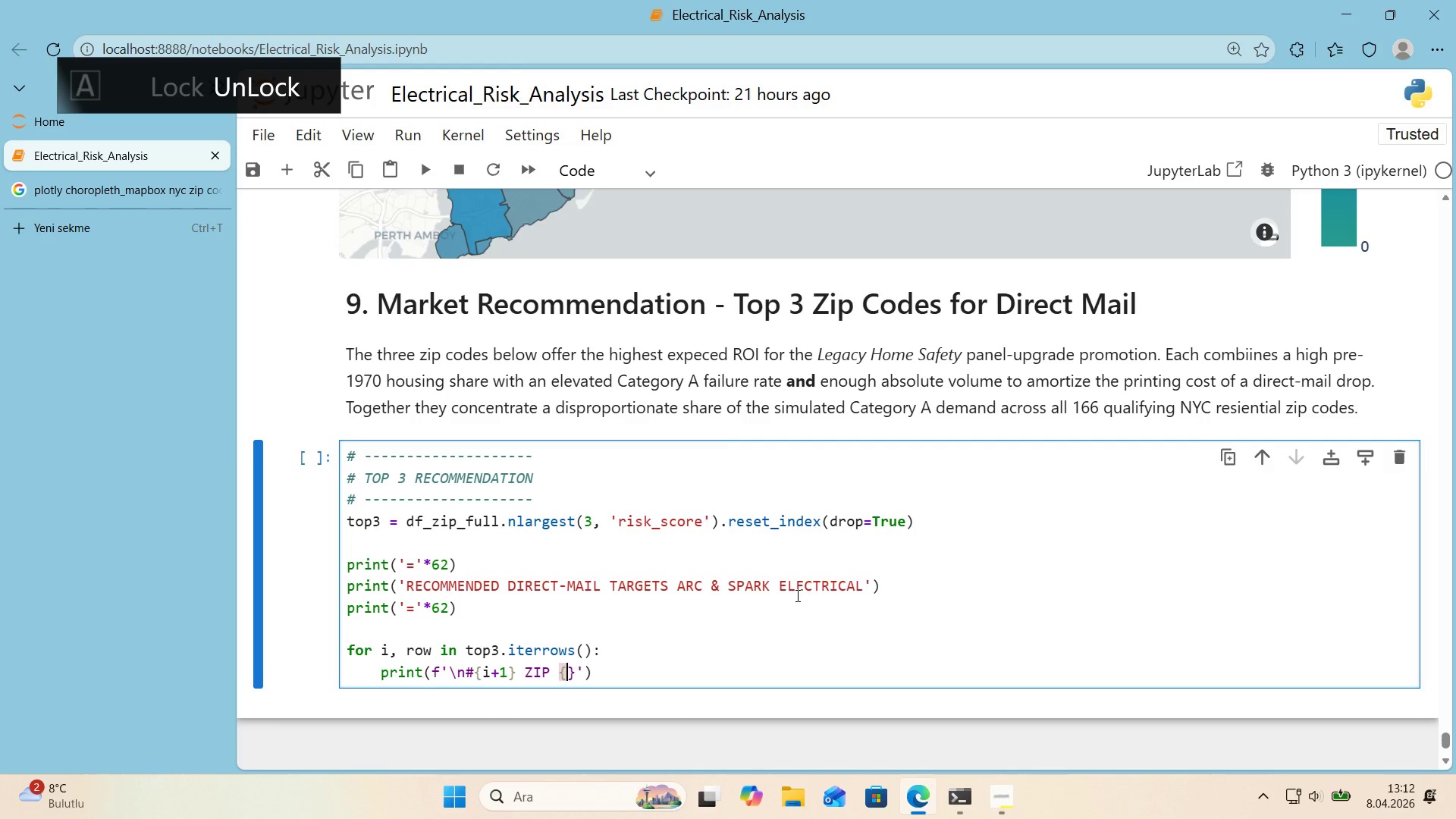 
type(row)
 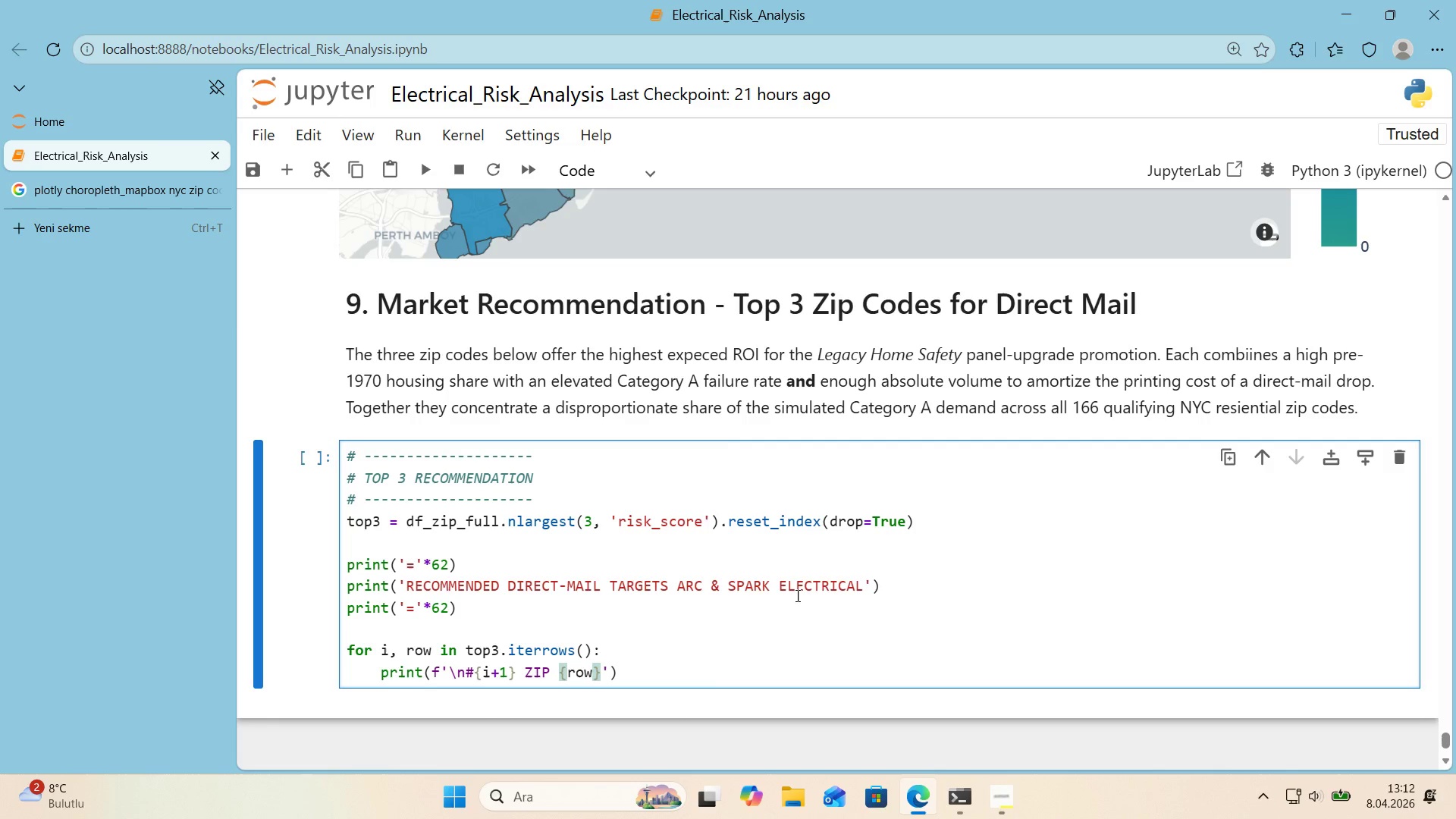 
key(Alt+Control+8)
 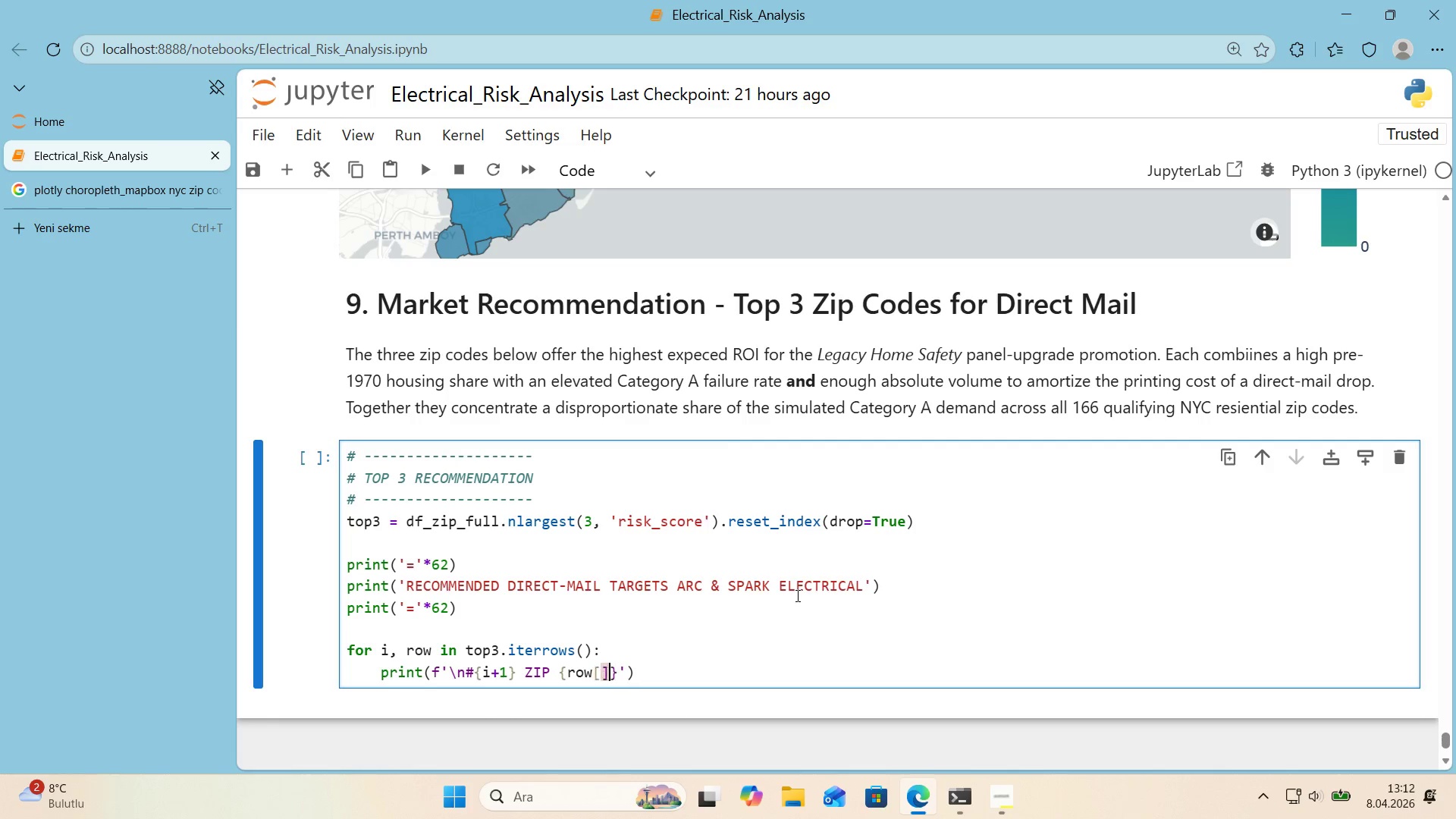 
key(Alt+Control+9)
 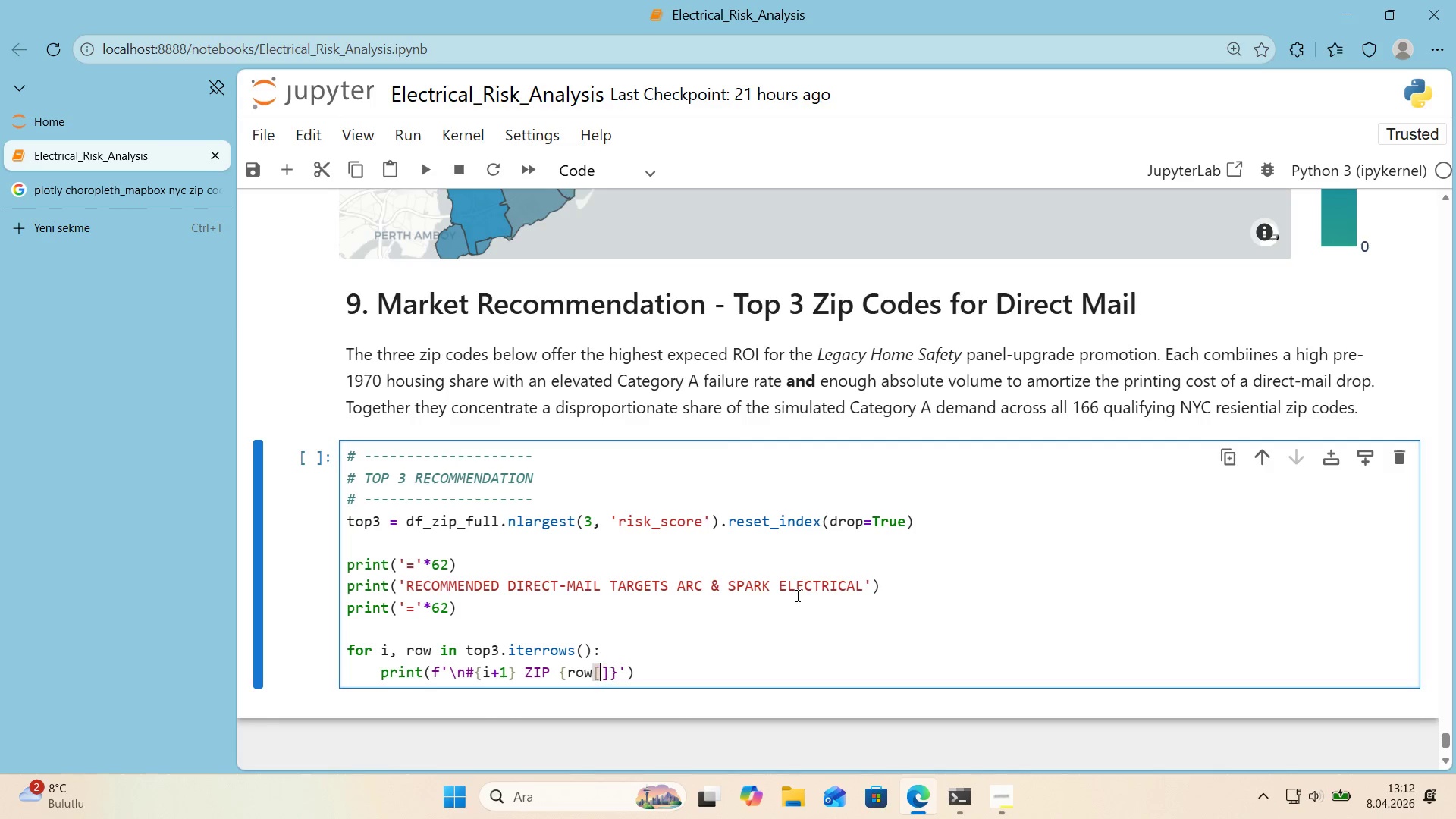 
key(ArrowLeft)
 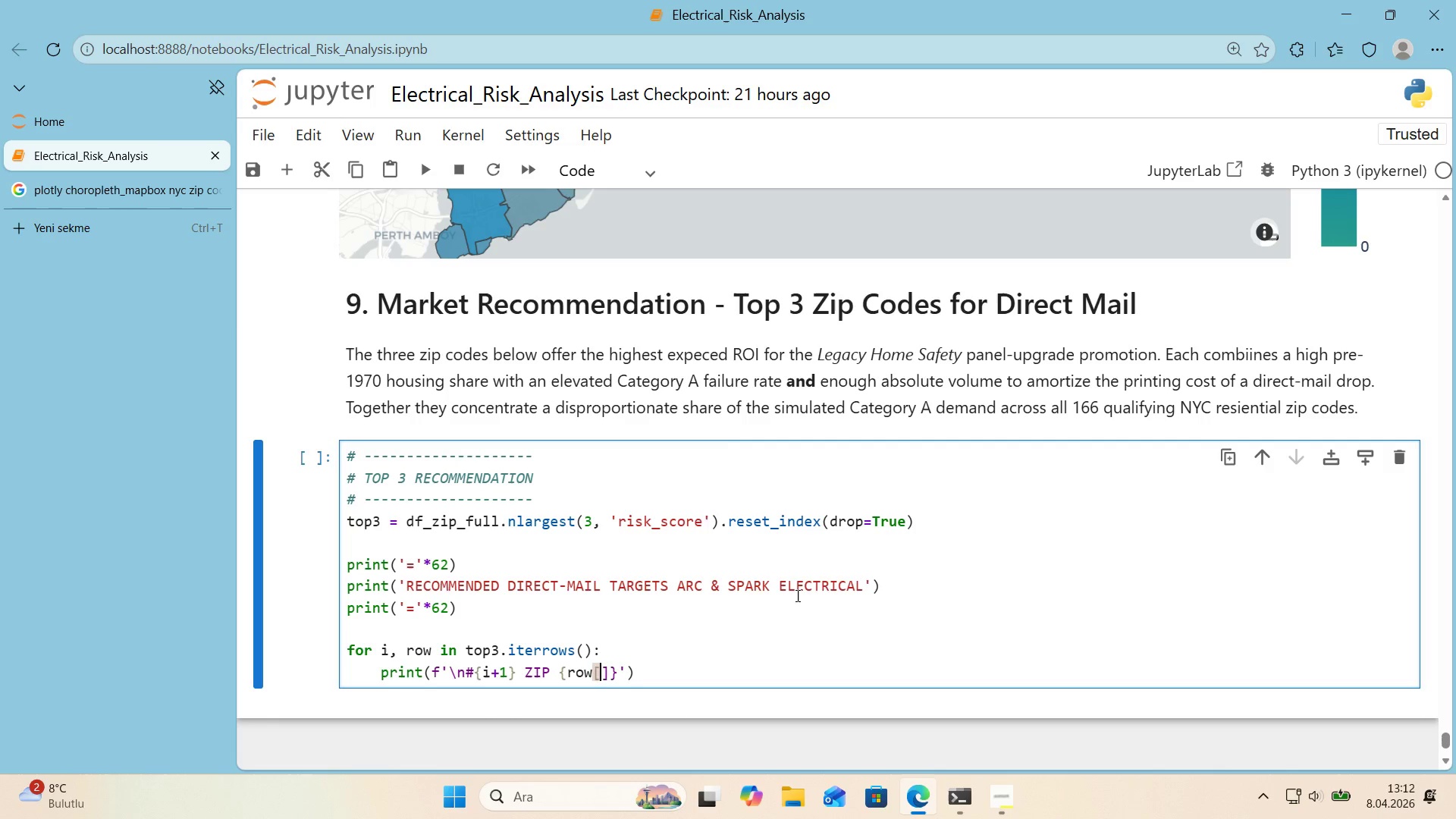 
type(@@)
 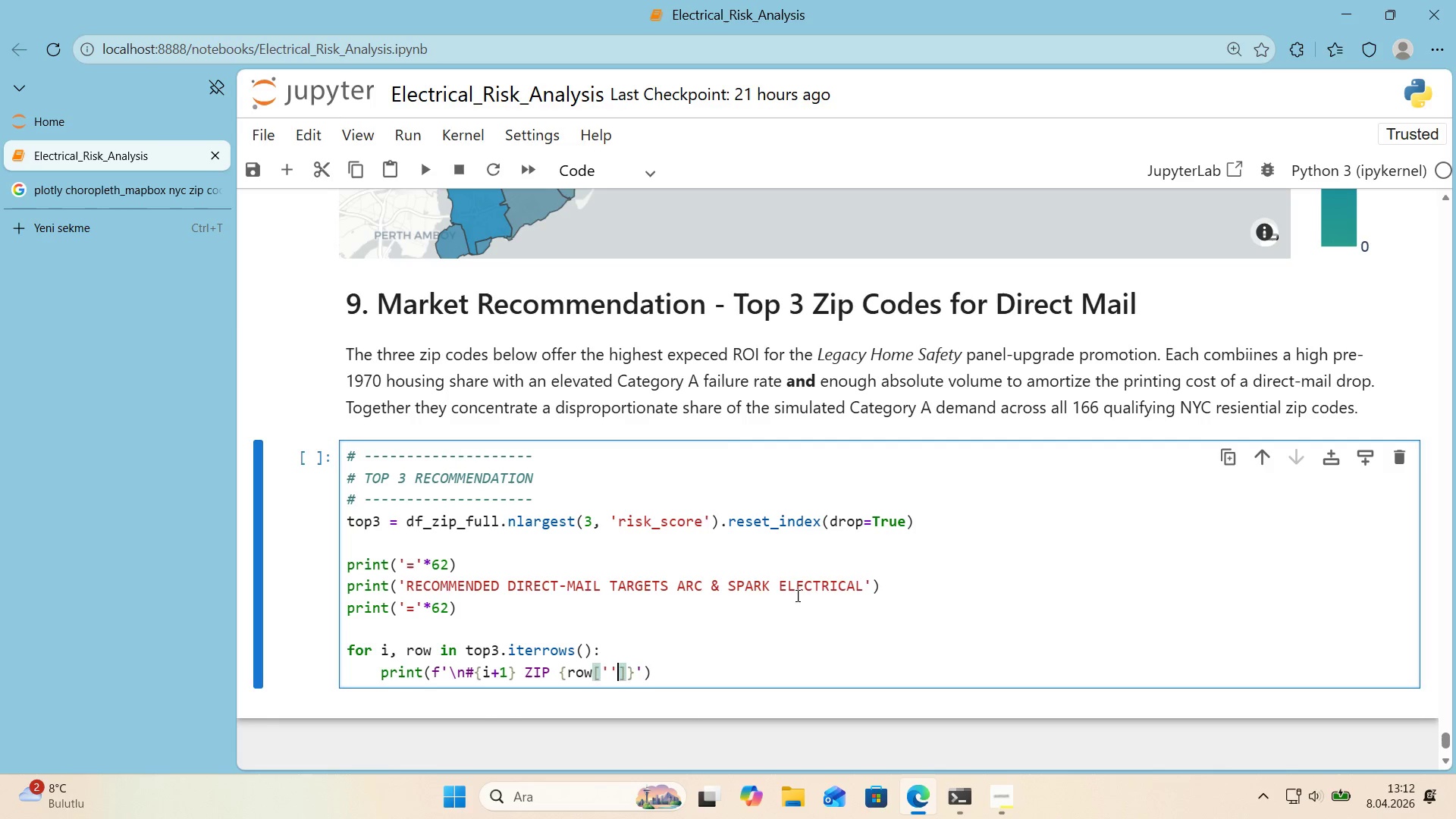 
key(ArrowLeft)
 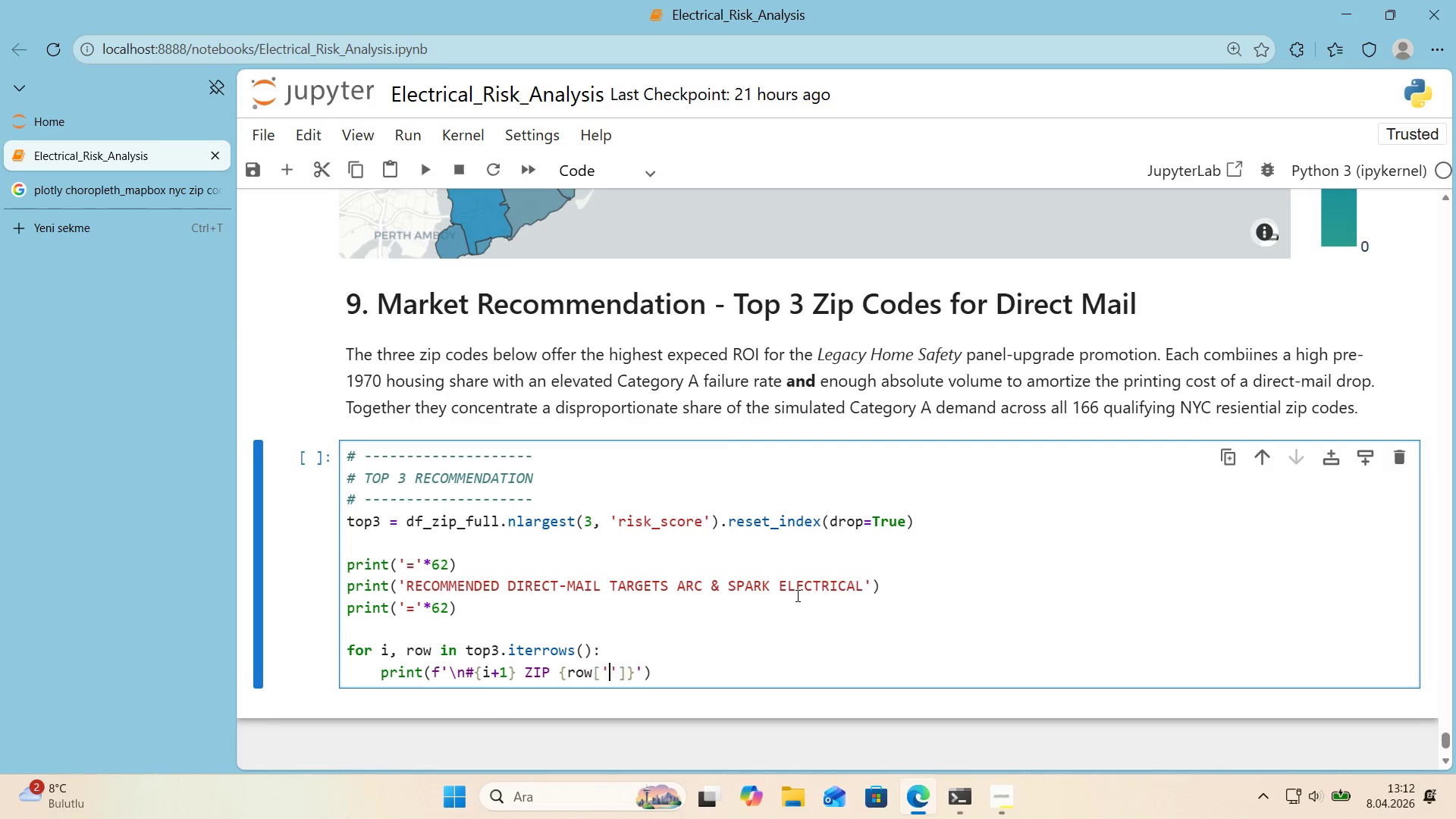 
key(Z)
 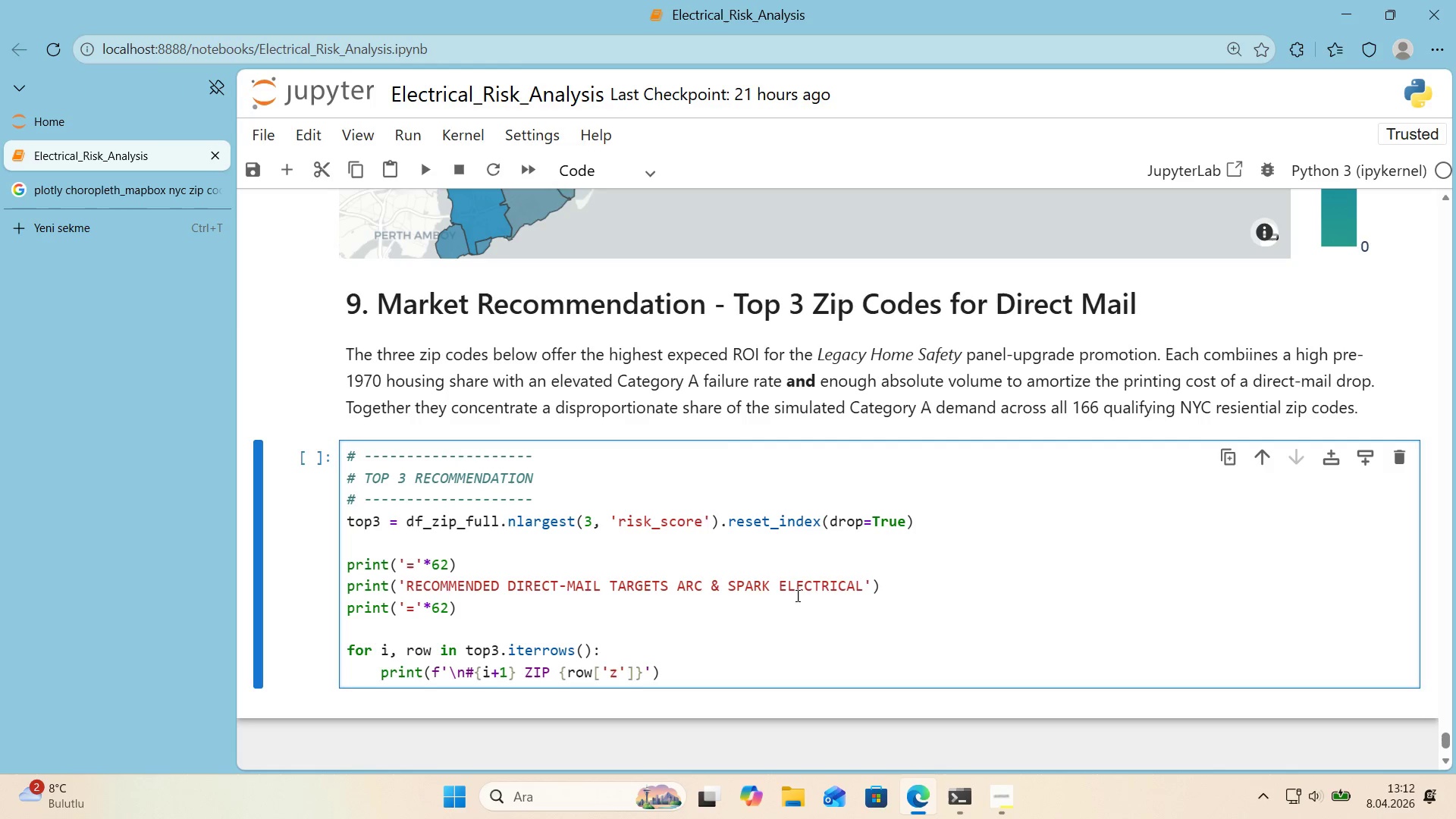 
key(Backspace)
 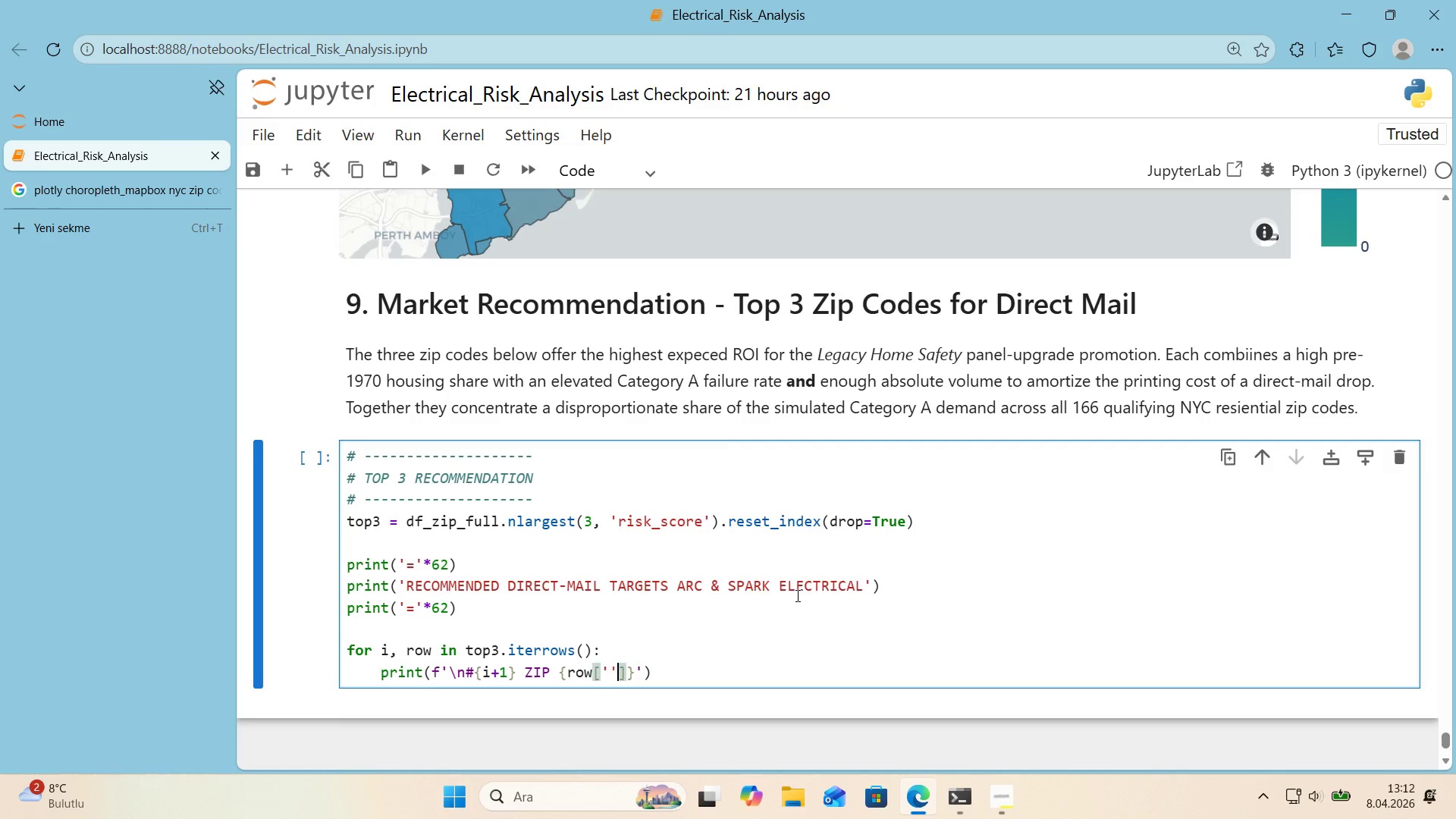 
key(ArrowRight)
 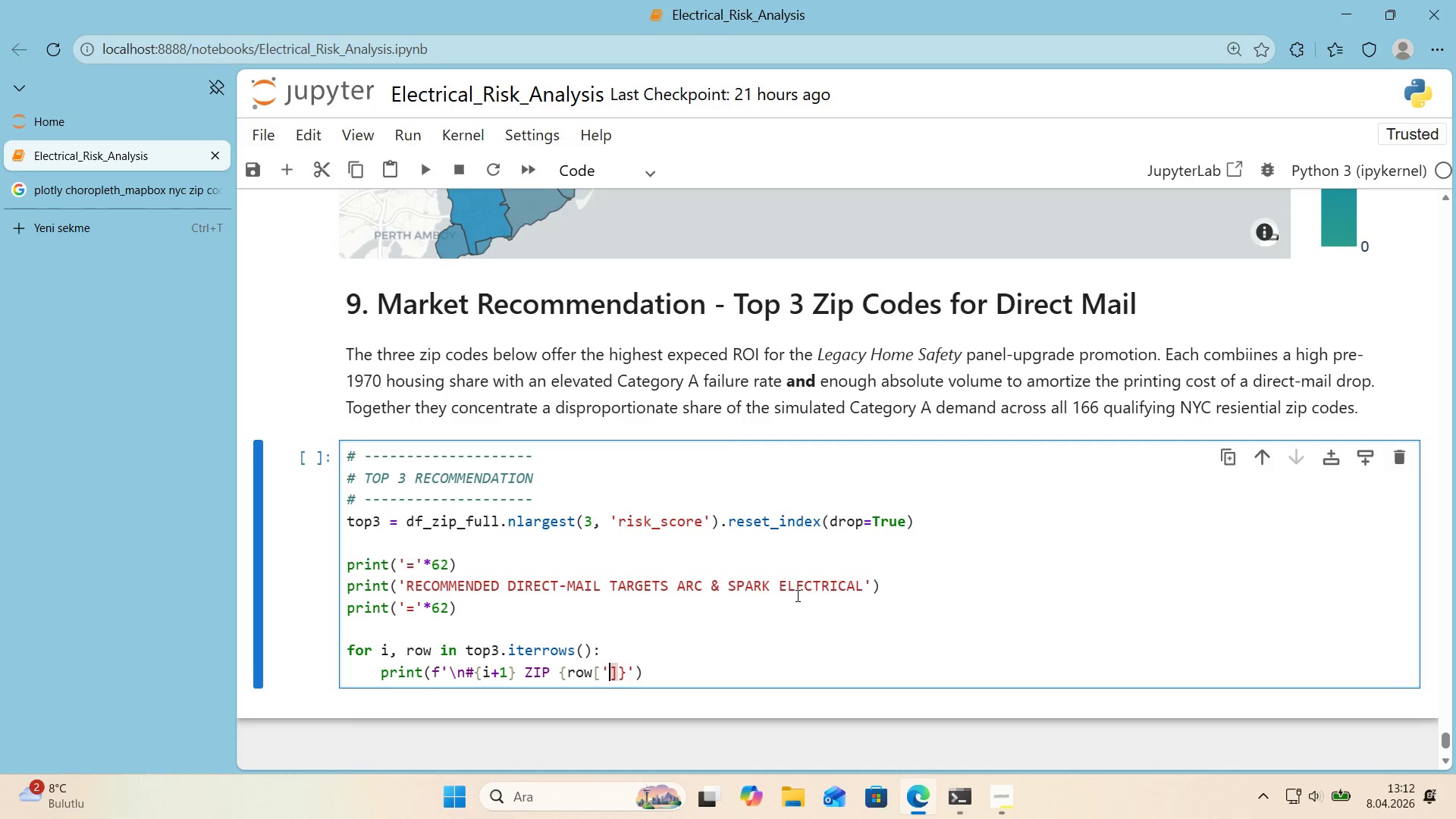 
key(Backspace)
 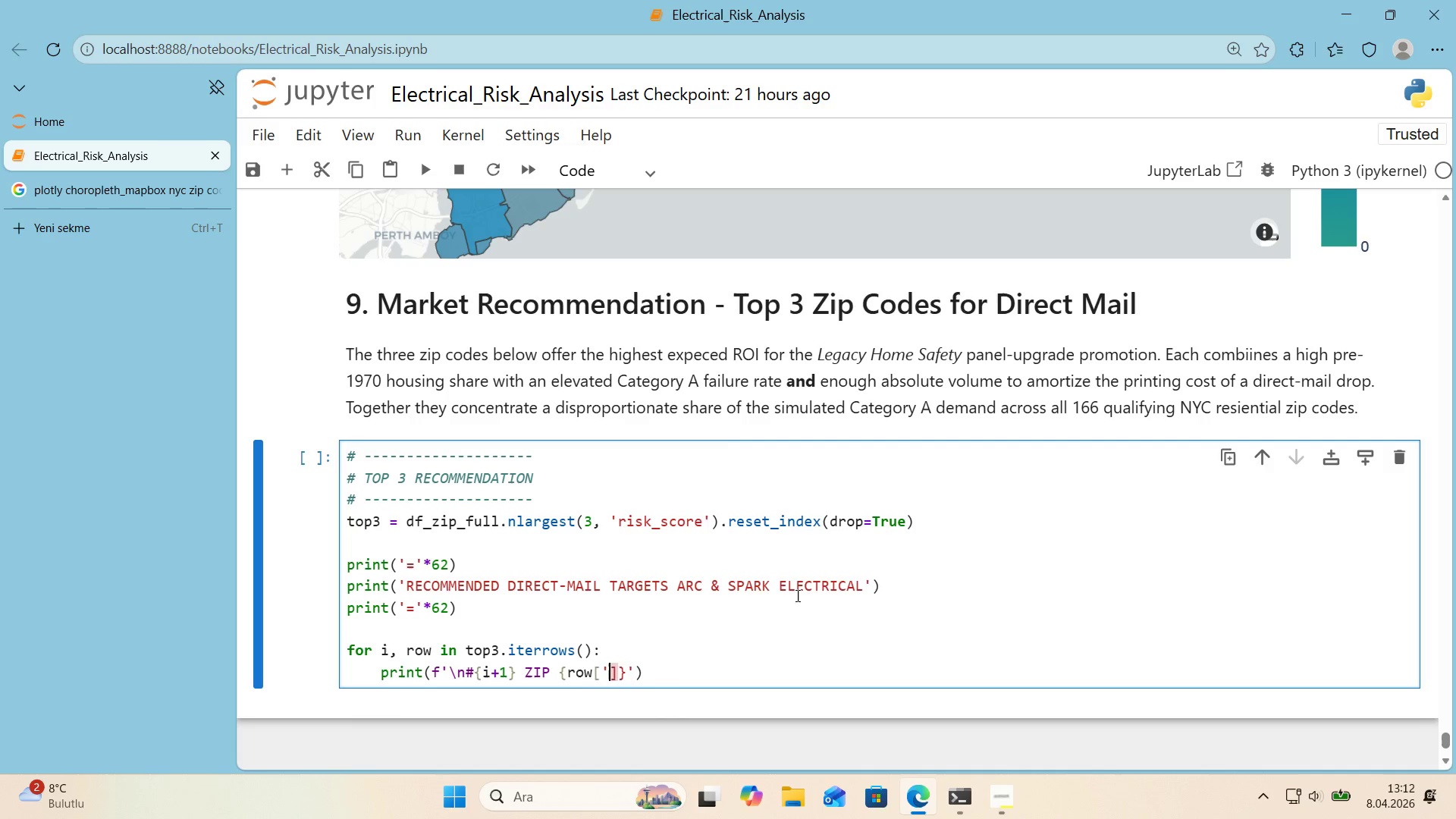 
key(Backspace)
 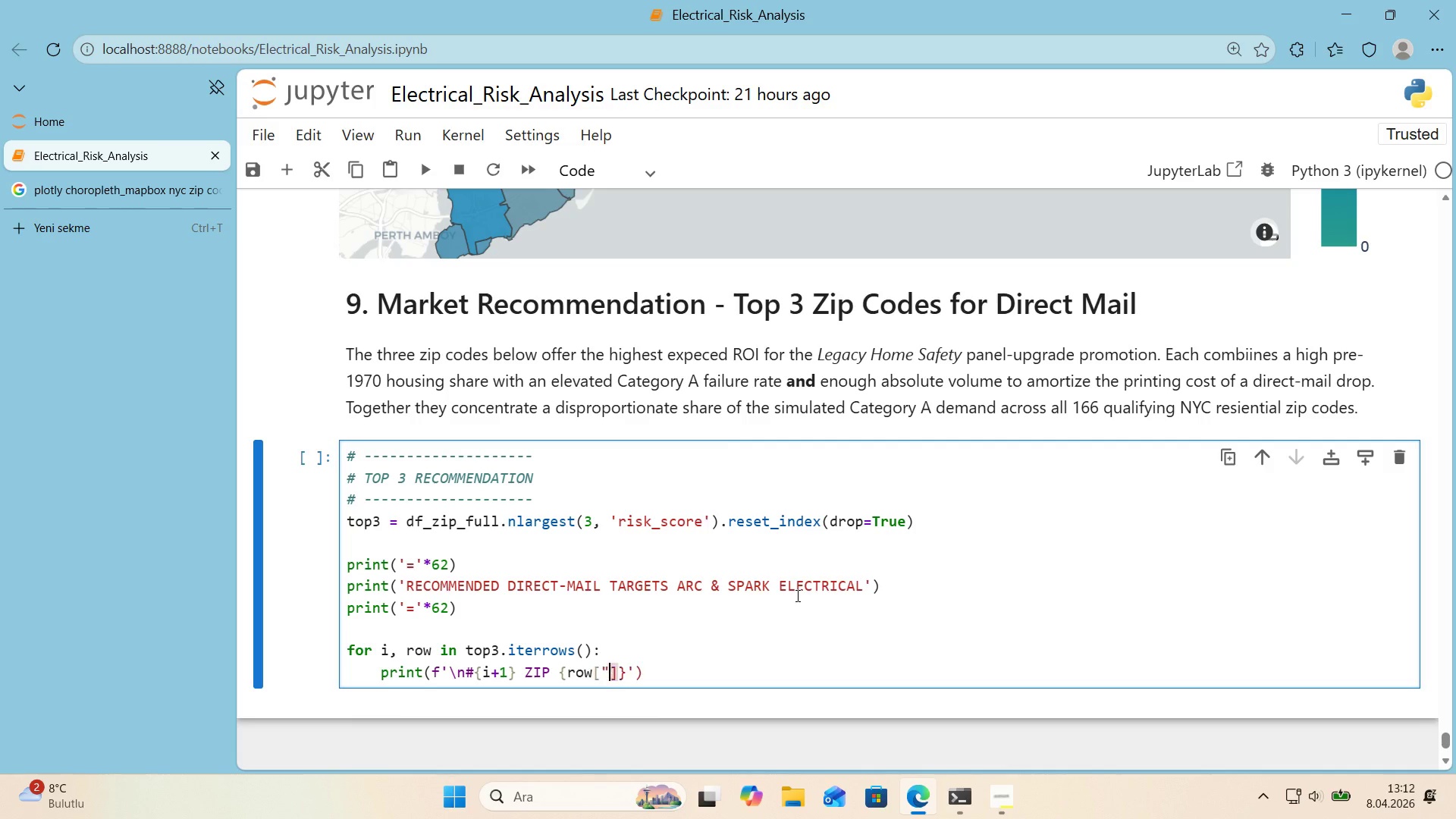 
key(Backquote)
 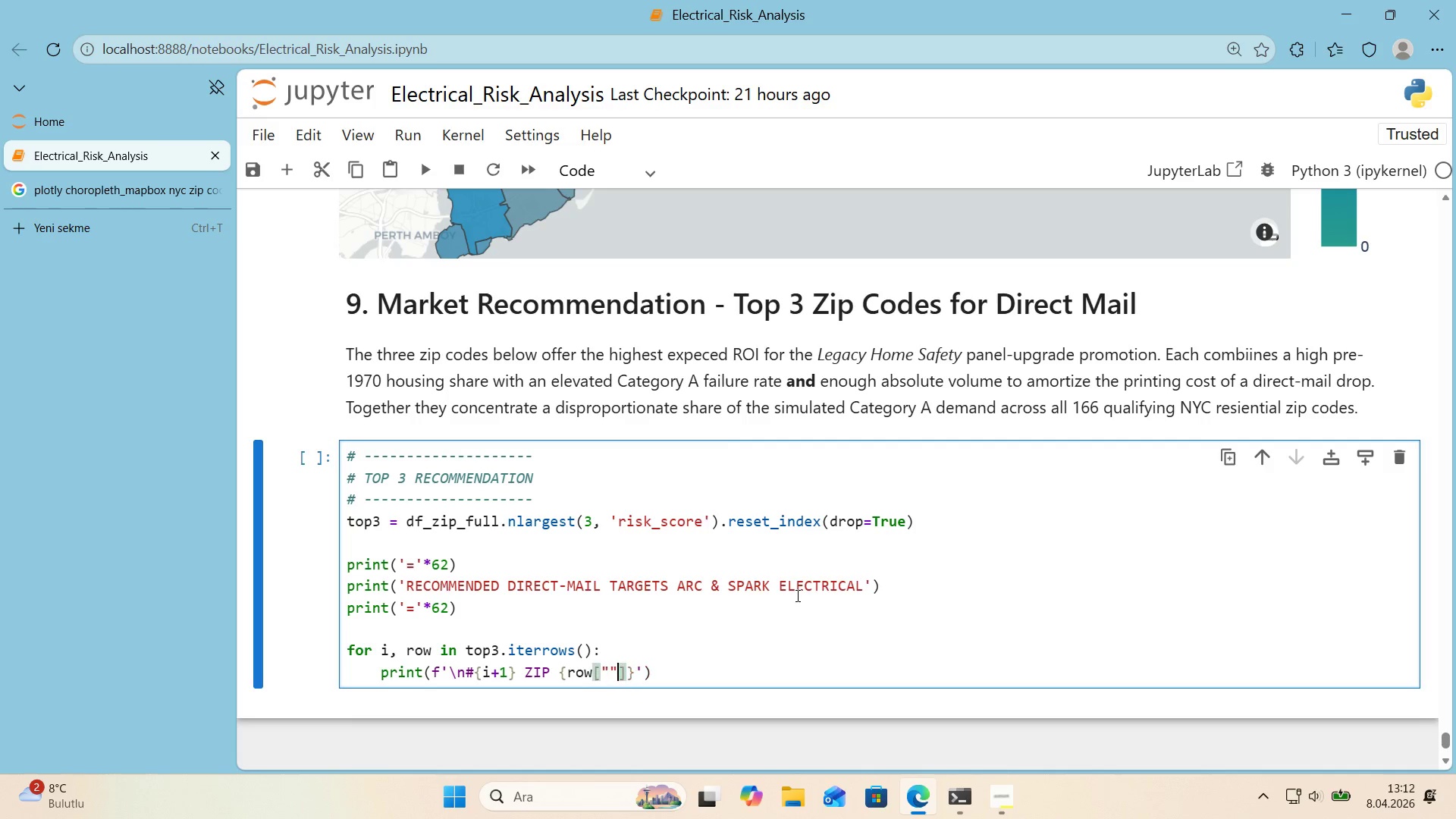 
key(Backquote)
 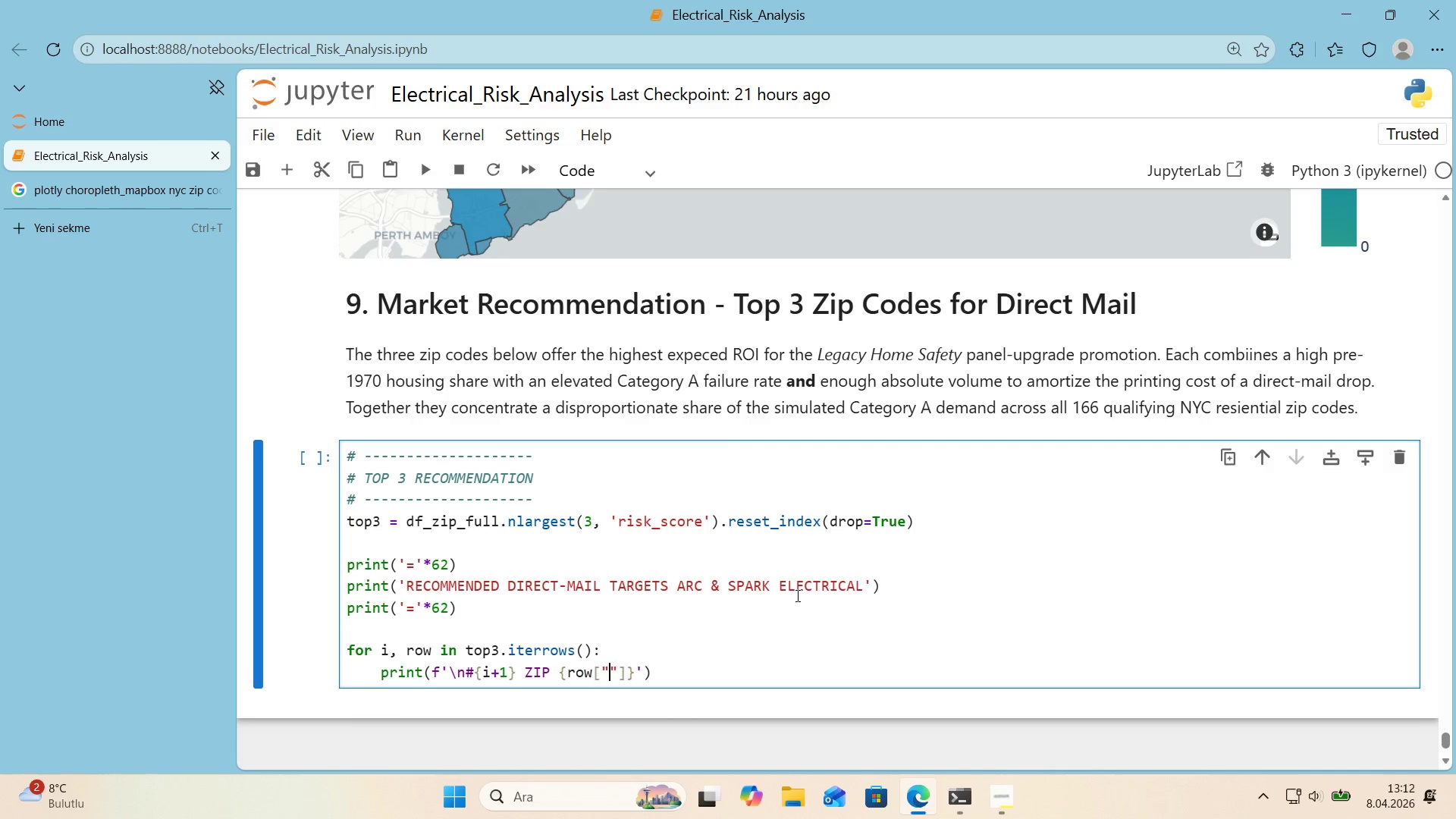 
key(ArrowLeft)
 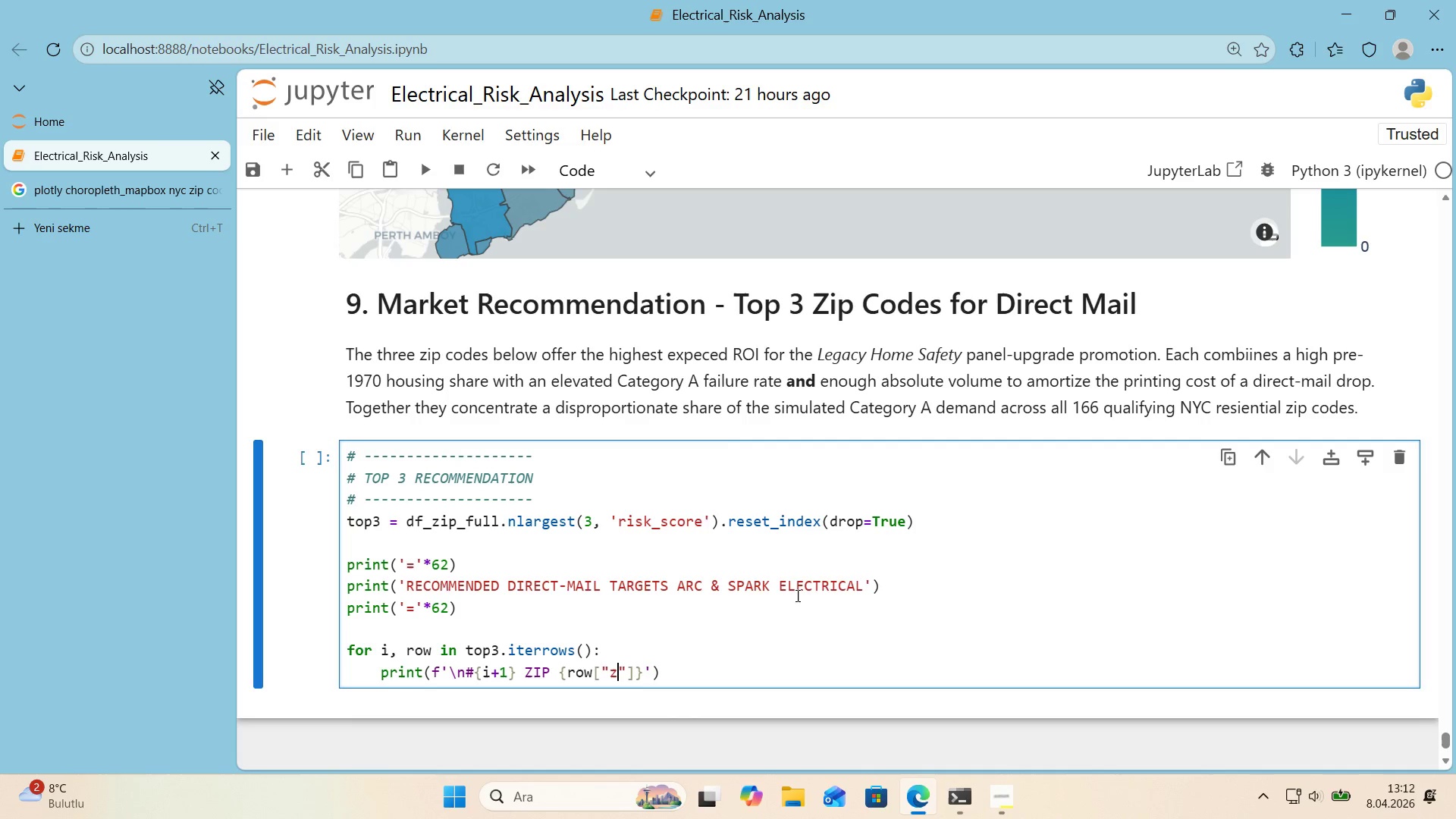 
type(z'pcode)
 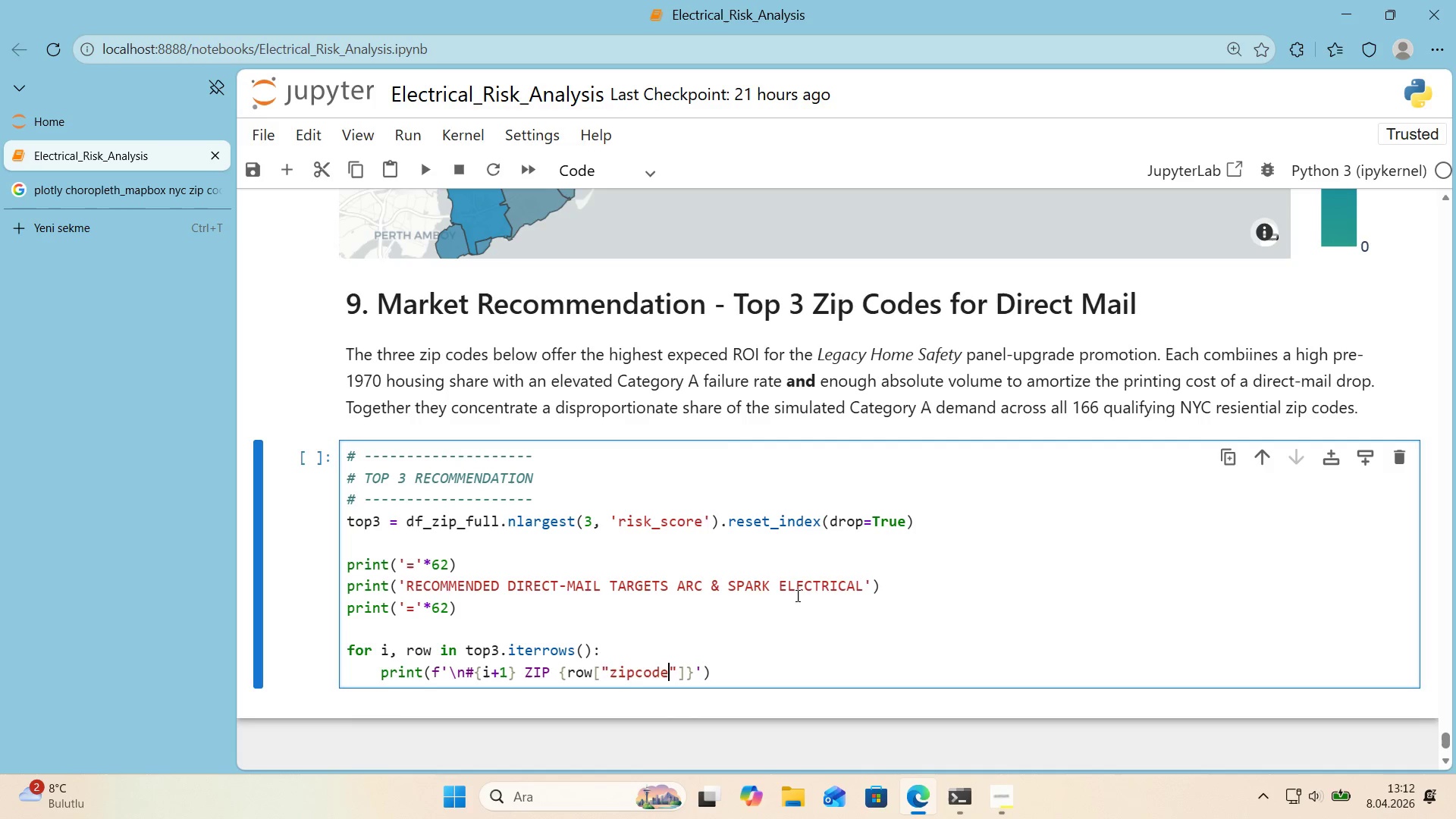 
key(ArrowRight)
 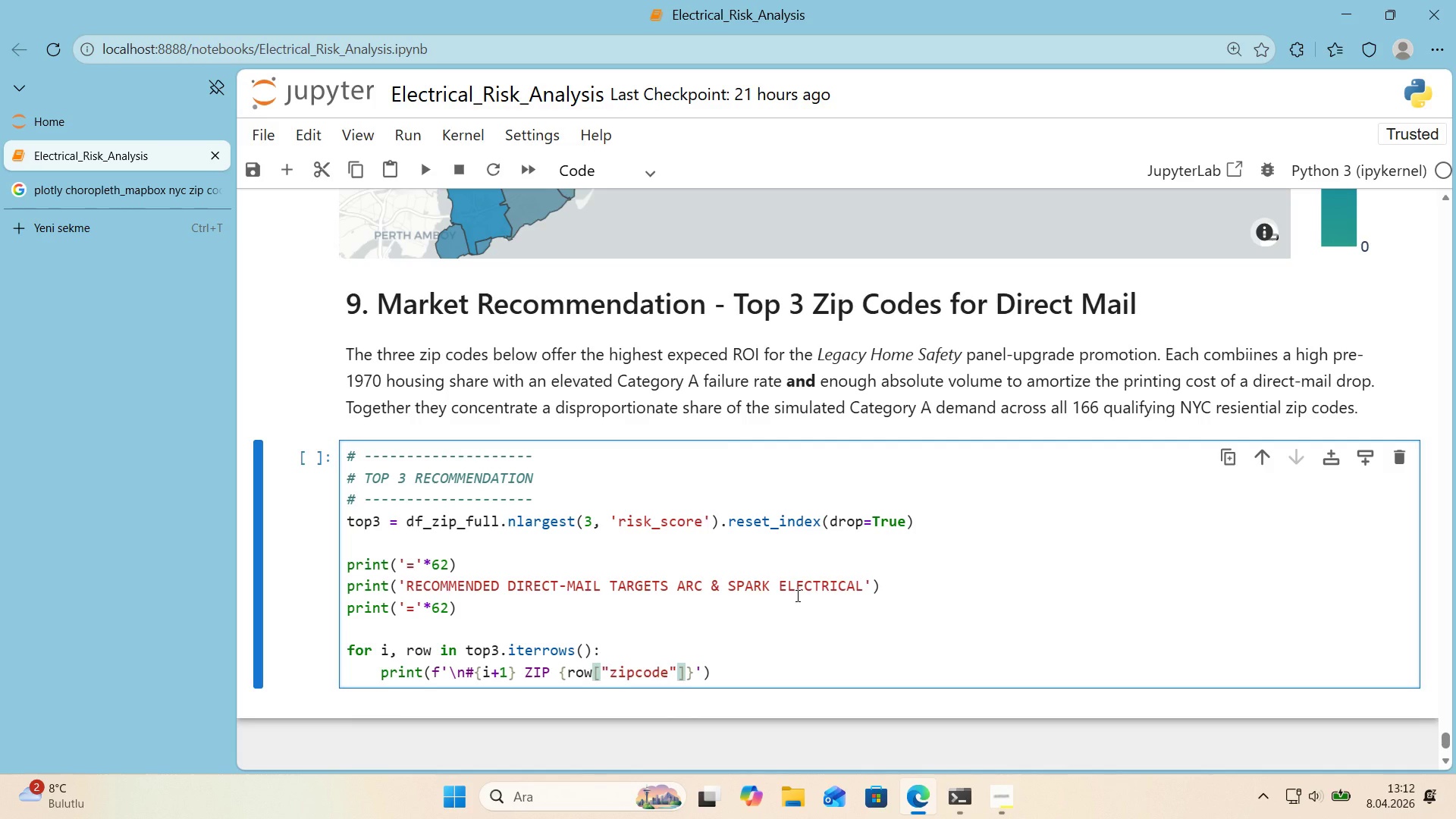 
key(ArrowRight)
 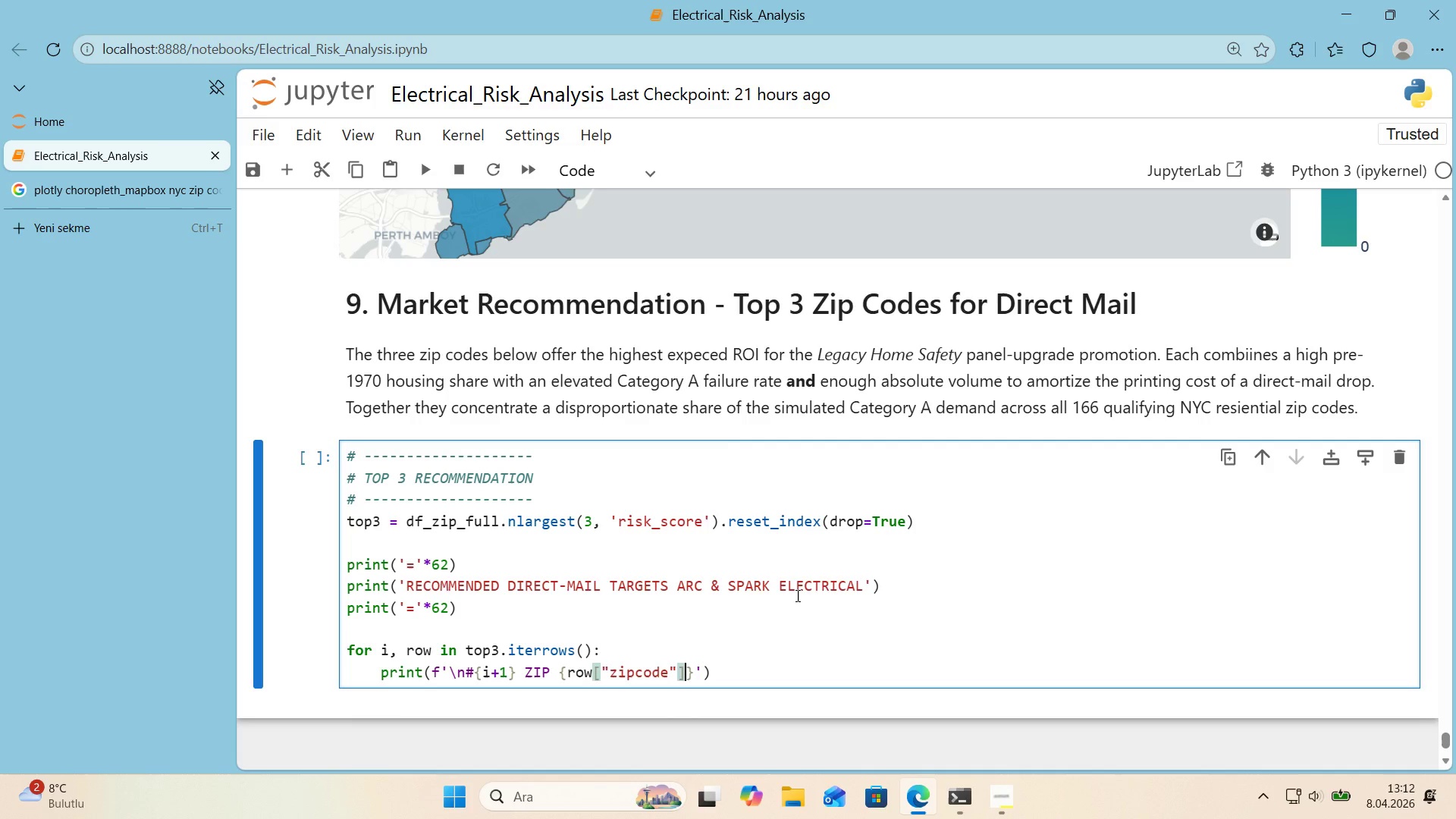 
key(ArrowRight)
 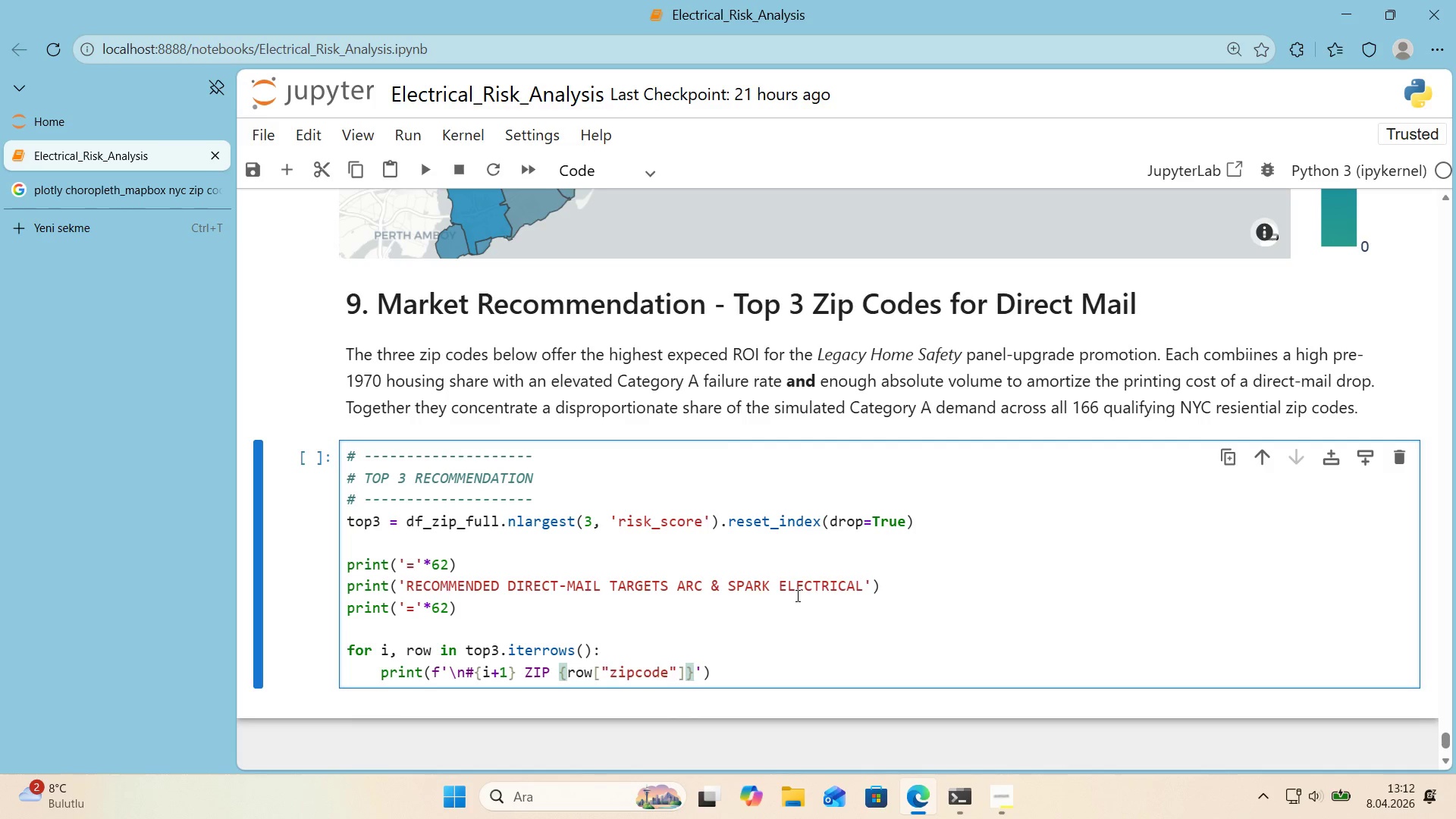 
type( *()
 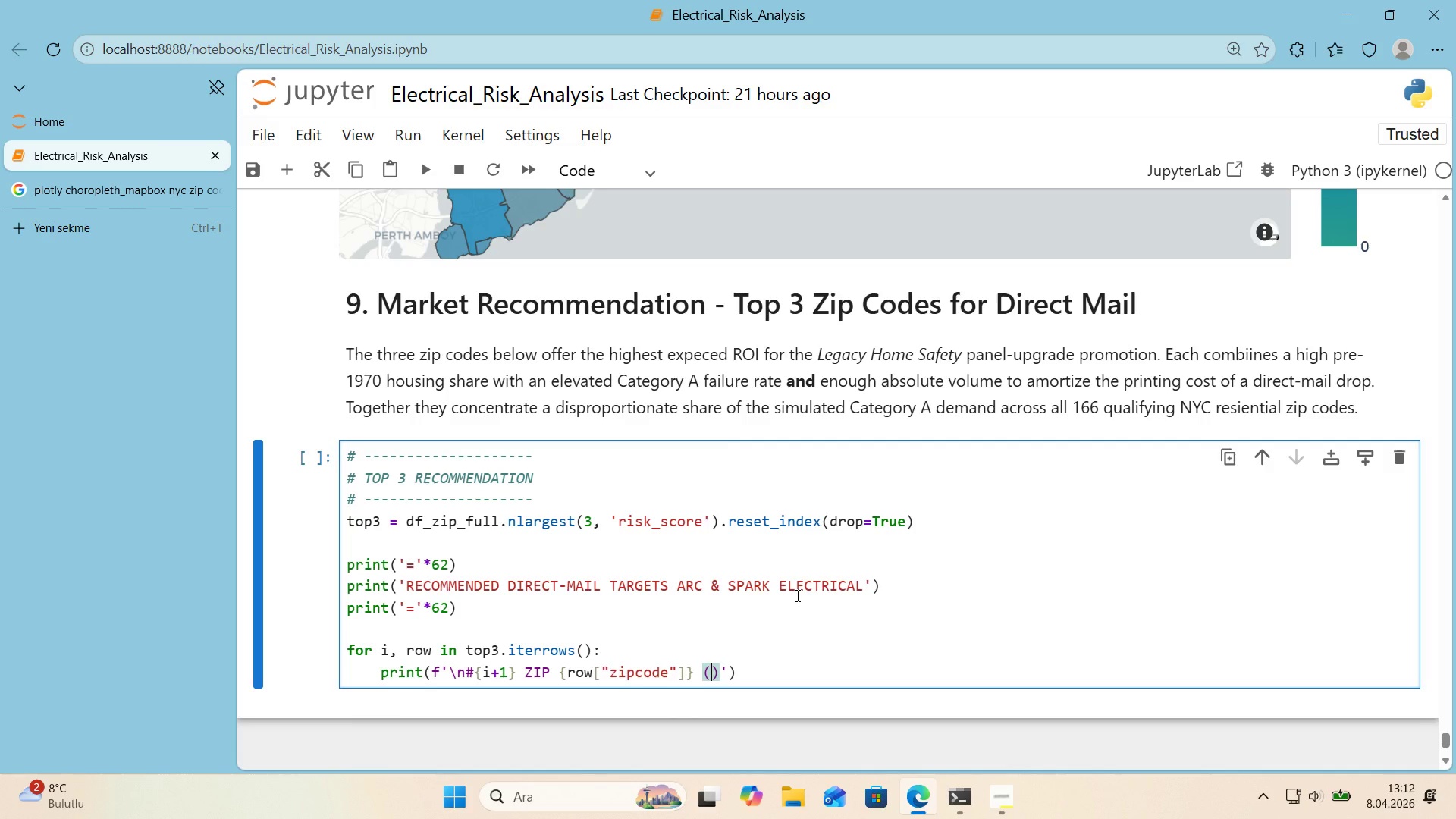 
 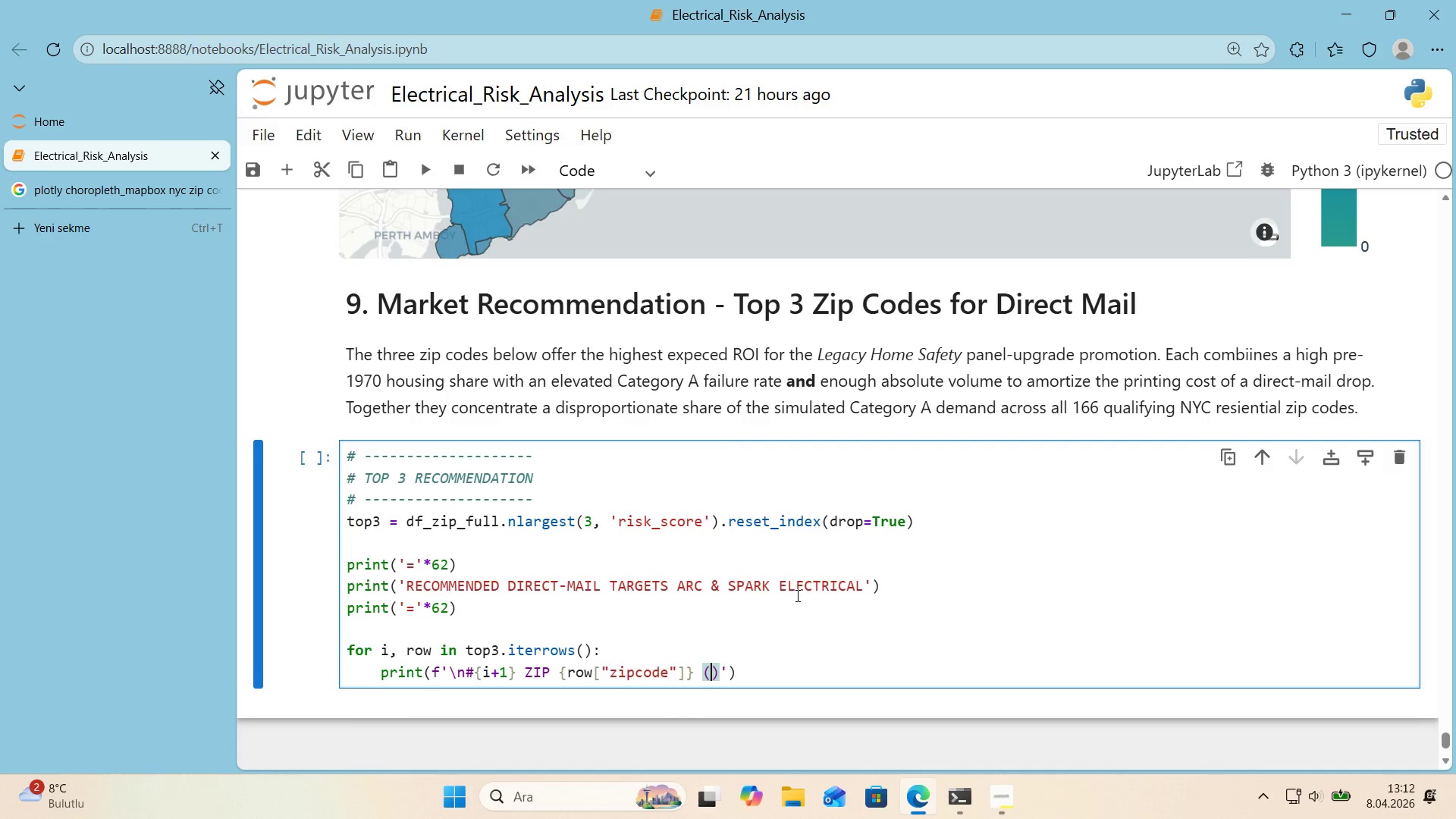 
key(ArrowLeft)
 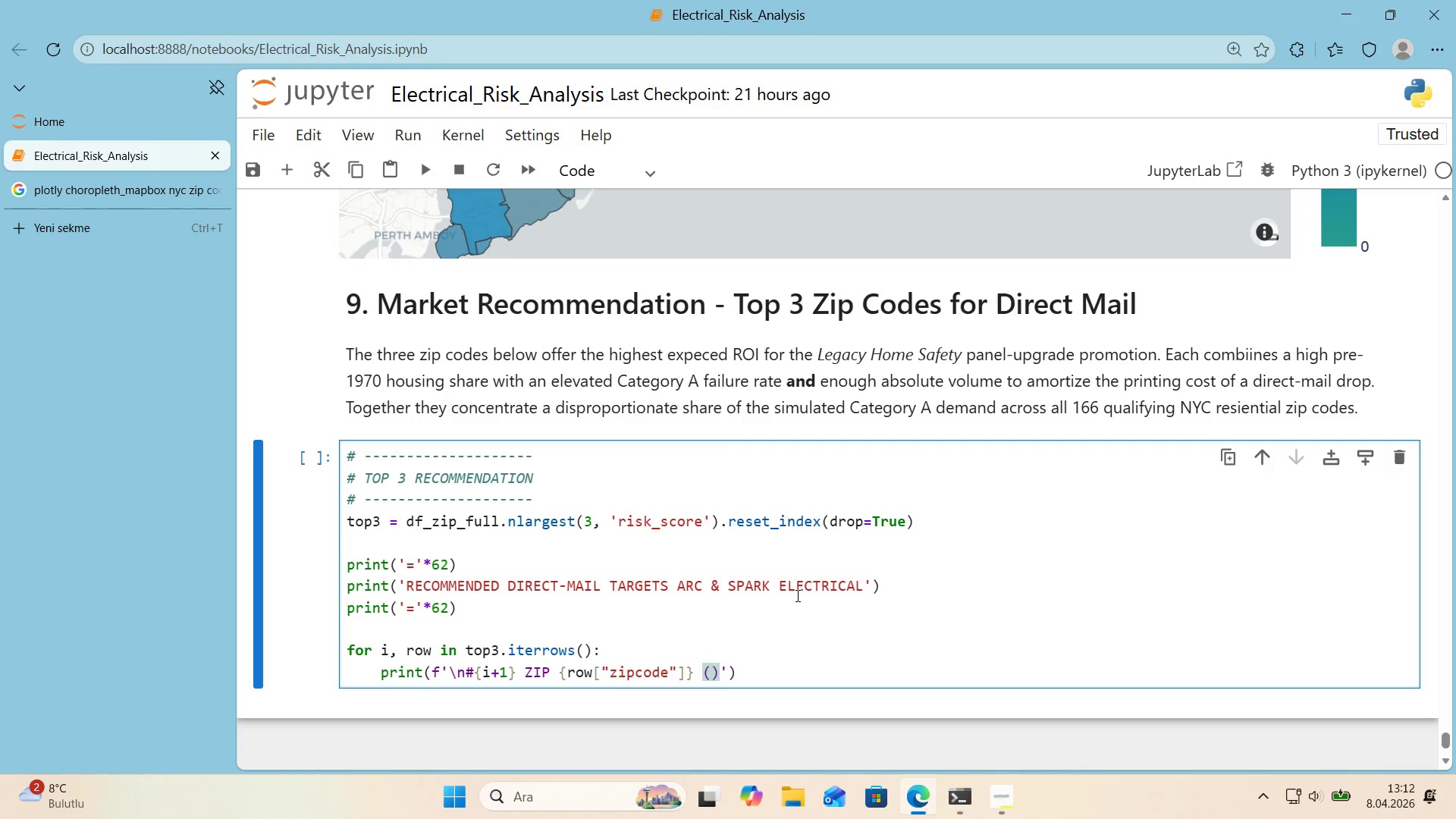 
key(Alt+Control+7)
 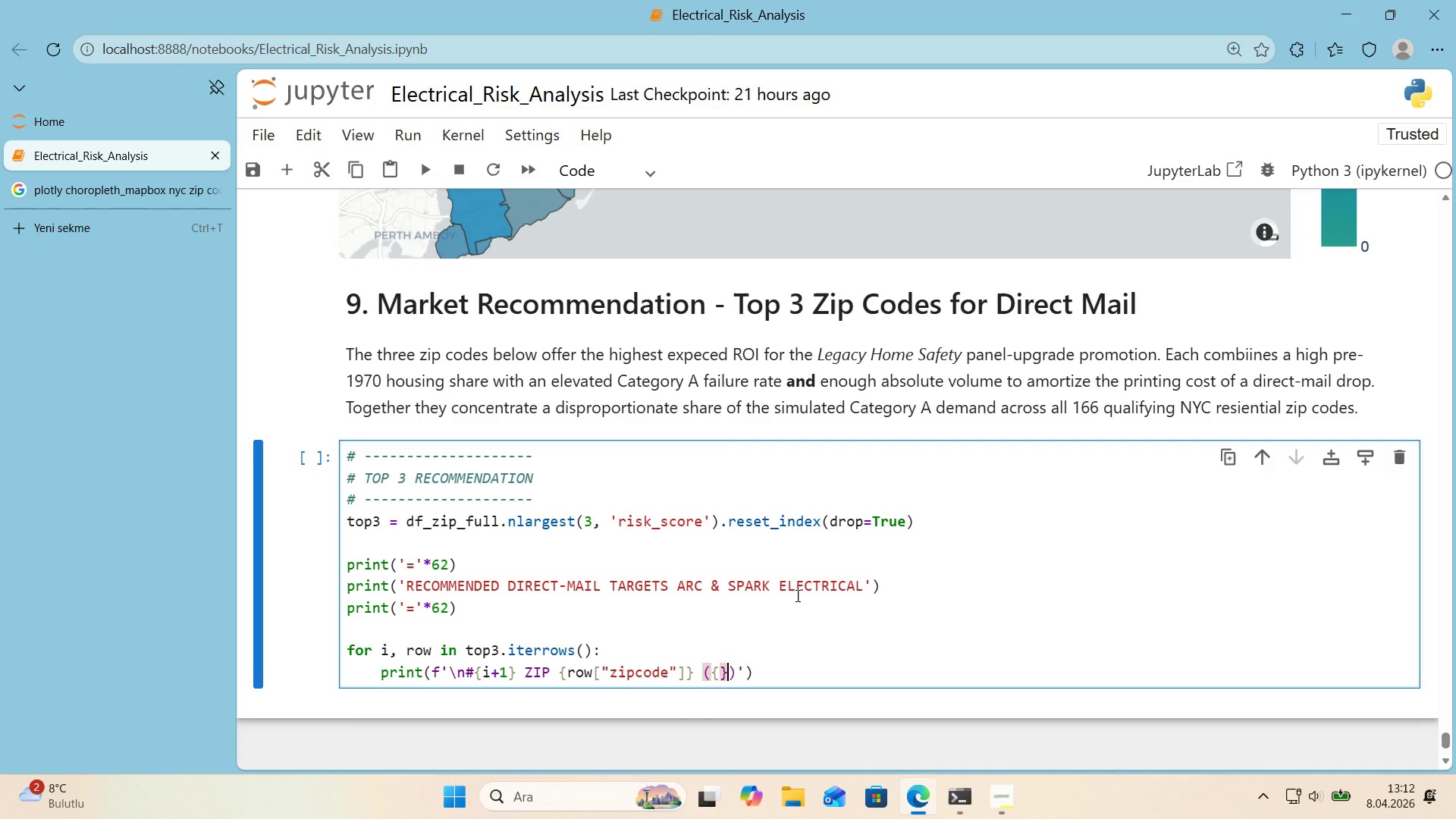 
key(Alt+Control+0)
 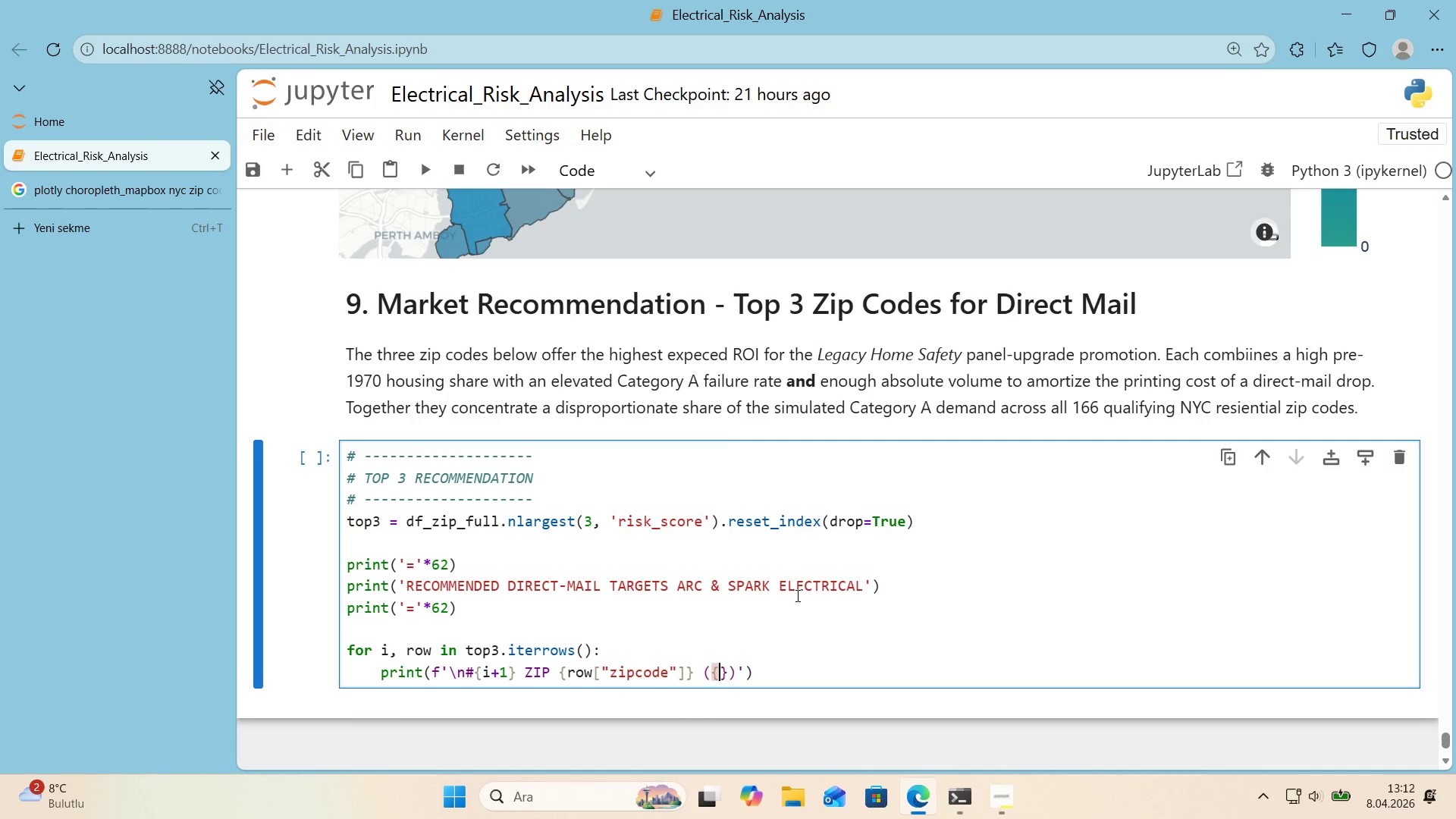 
key(ArrowLeft)
 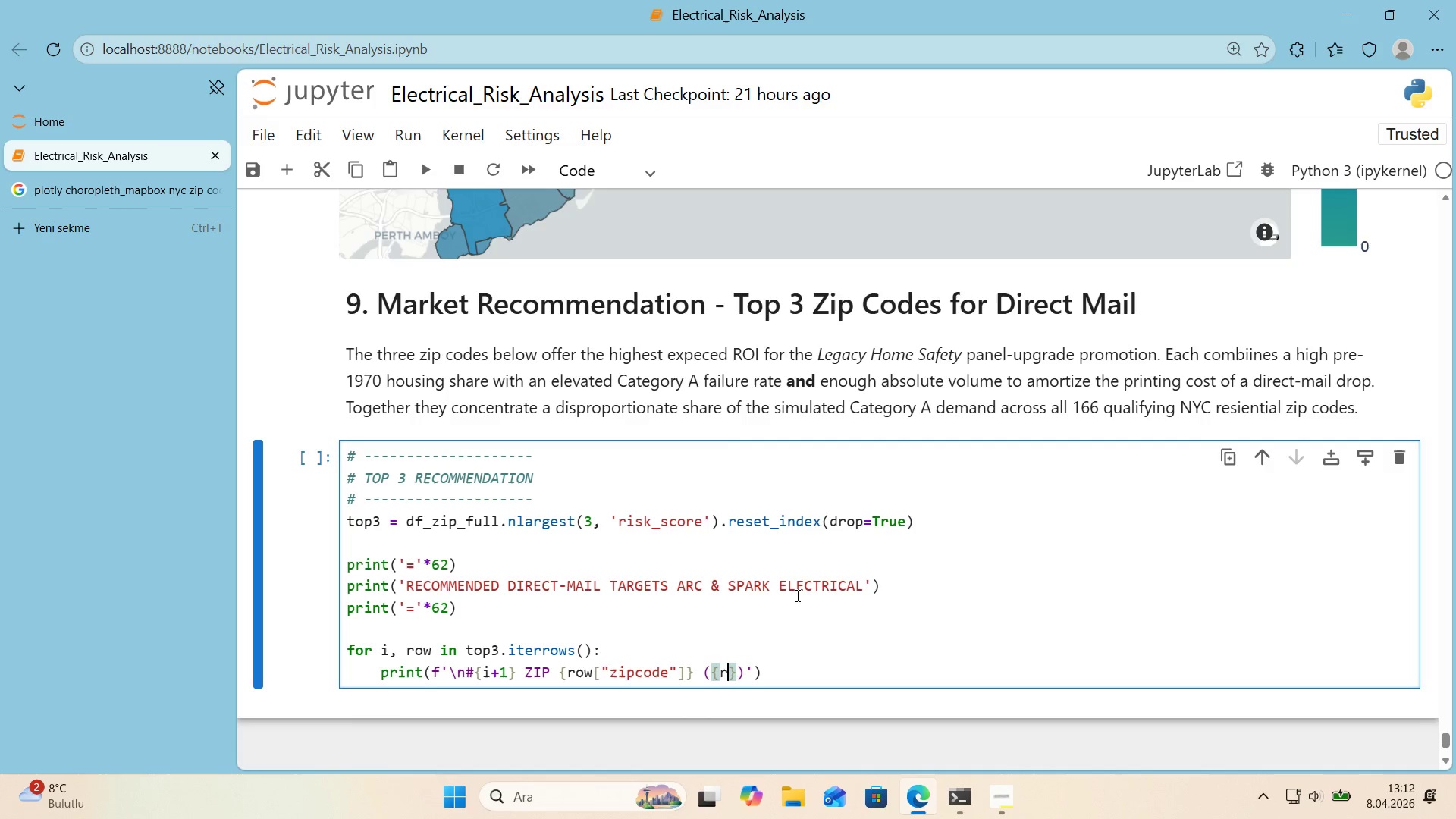 
type(row)
 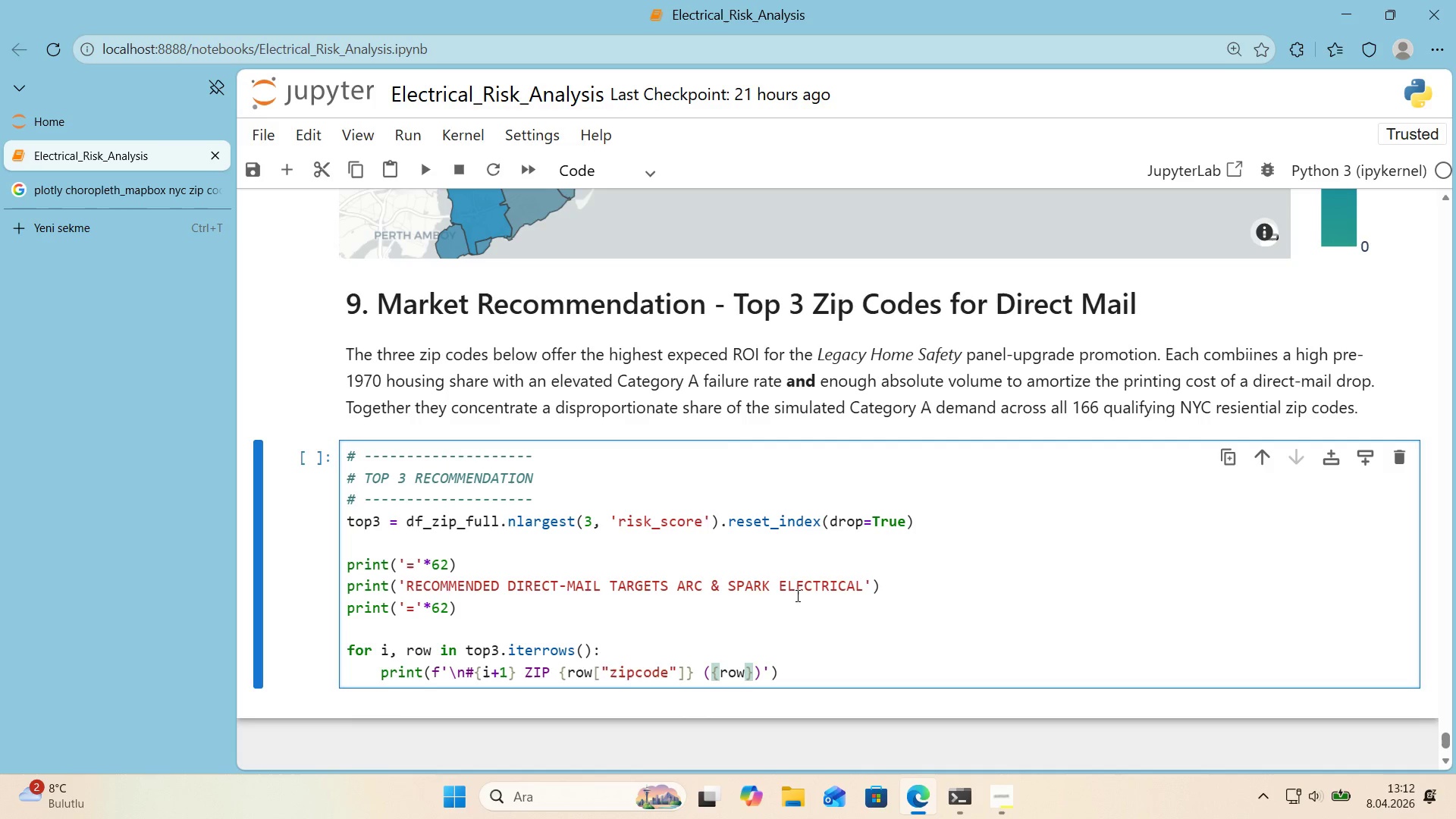 
key(Alt+Control+8)
 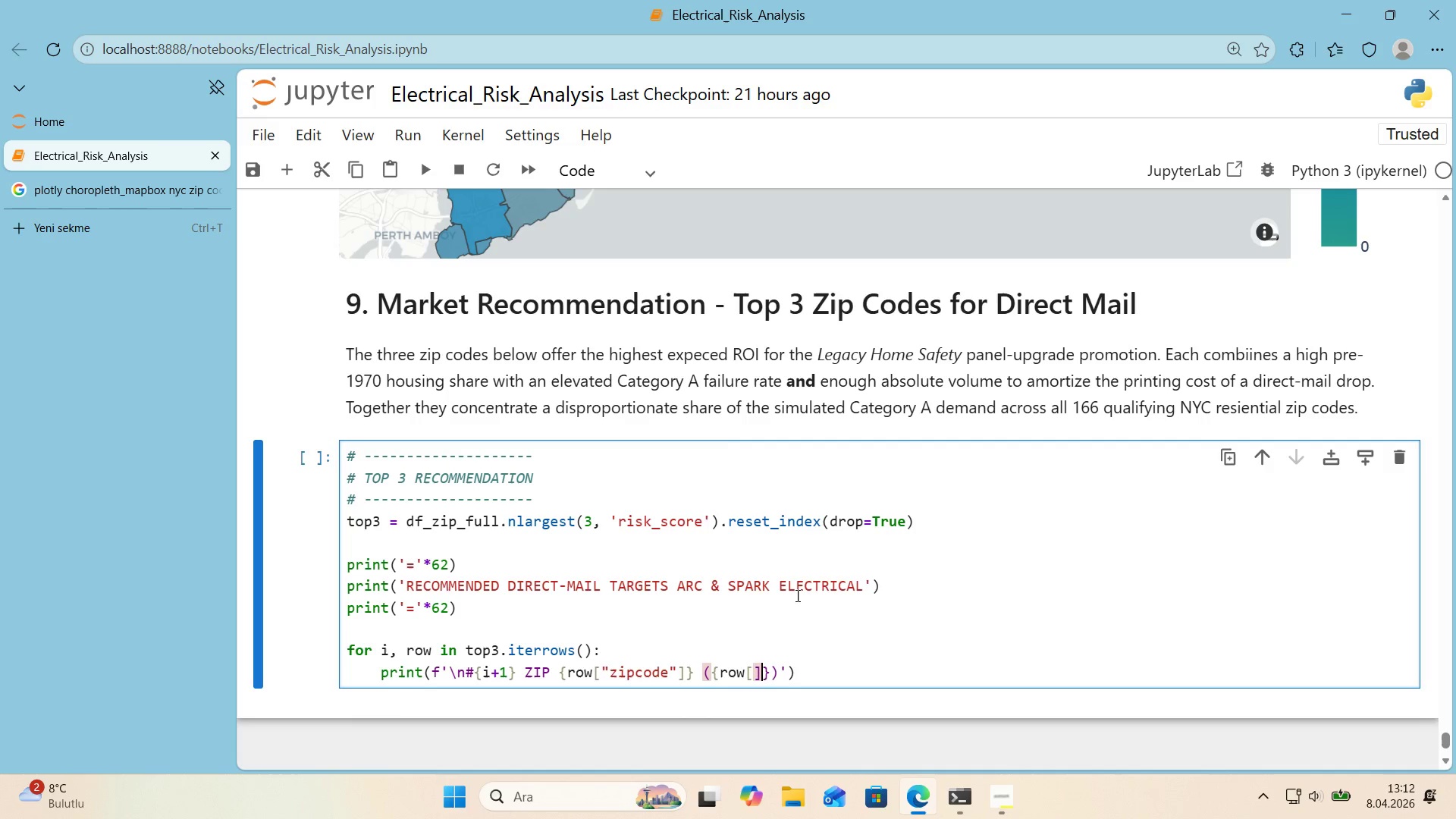 
key(Alt+Control+9)
 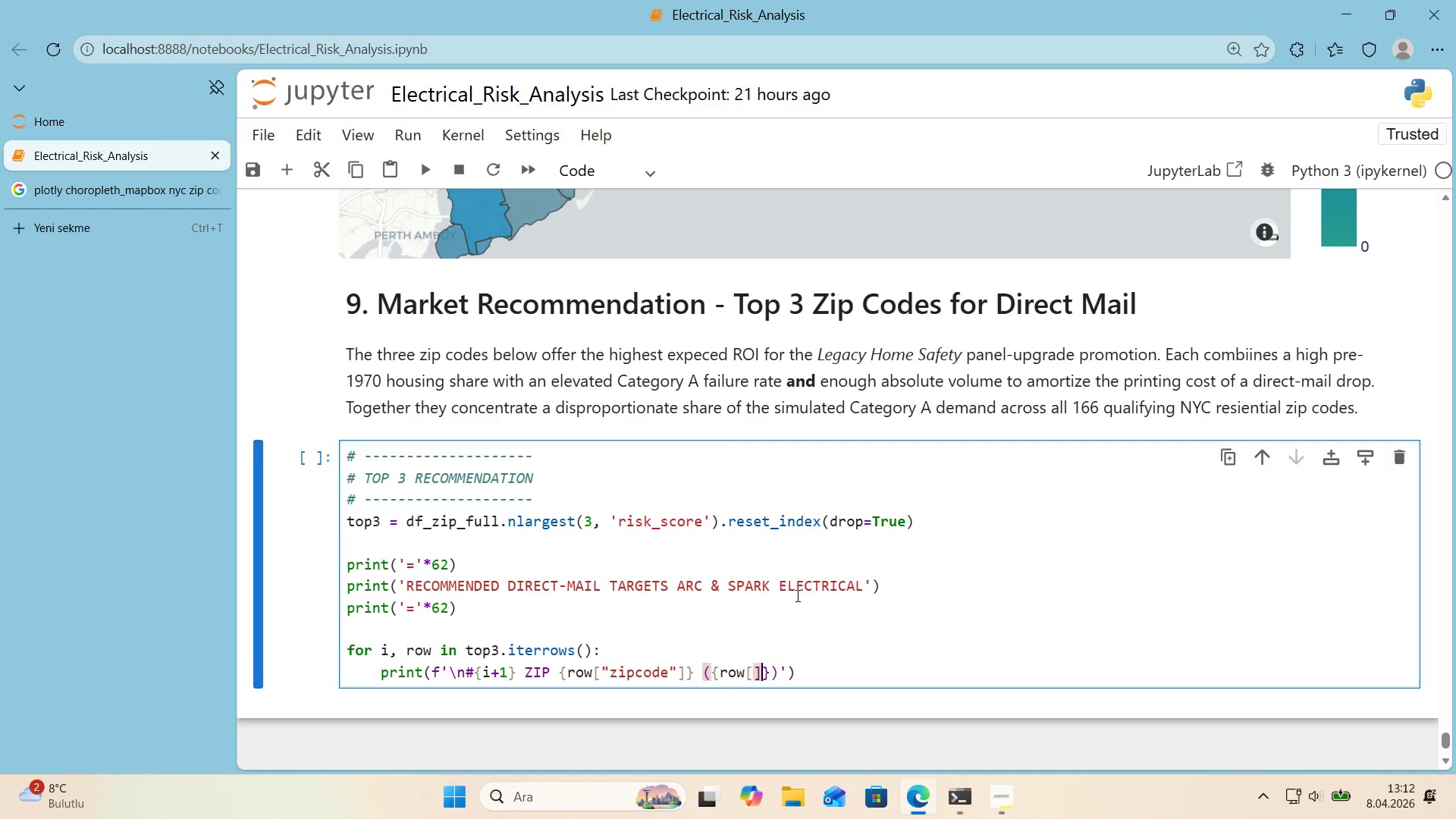 
key(ArrowLeft)
 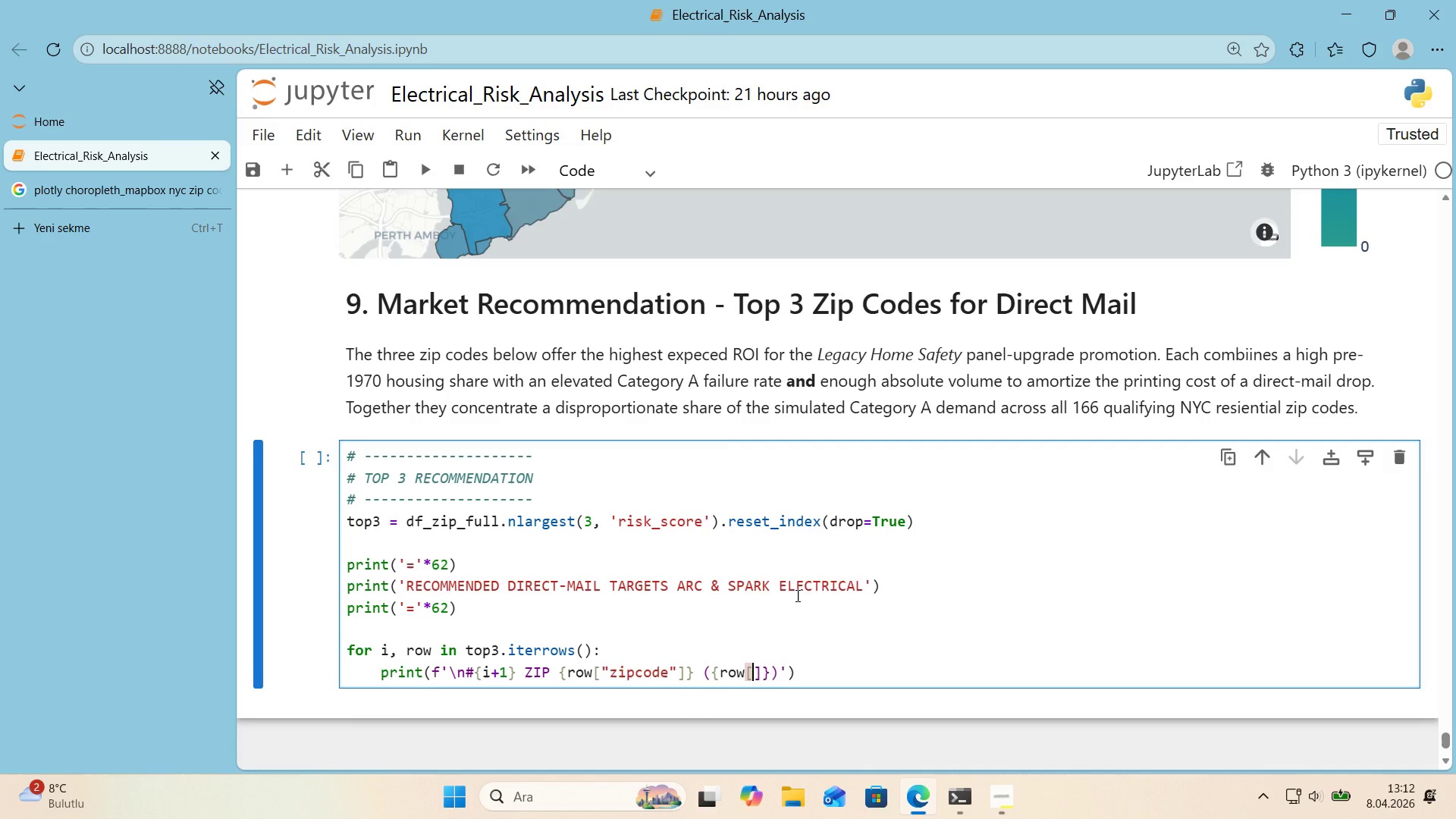 
hold_key(key=ShiftRight, duration=1.0)
 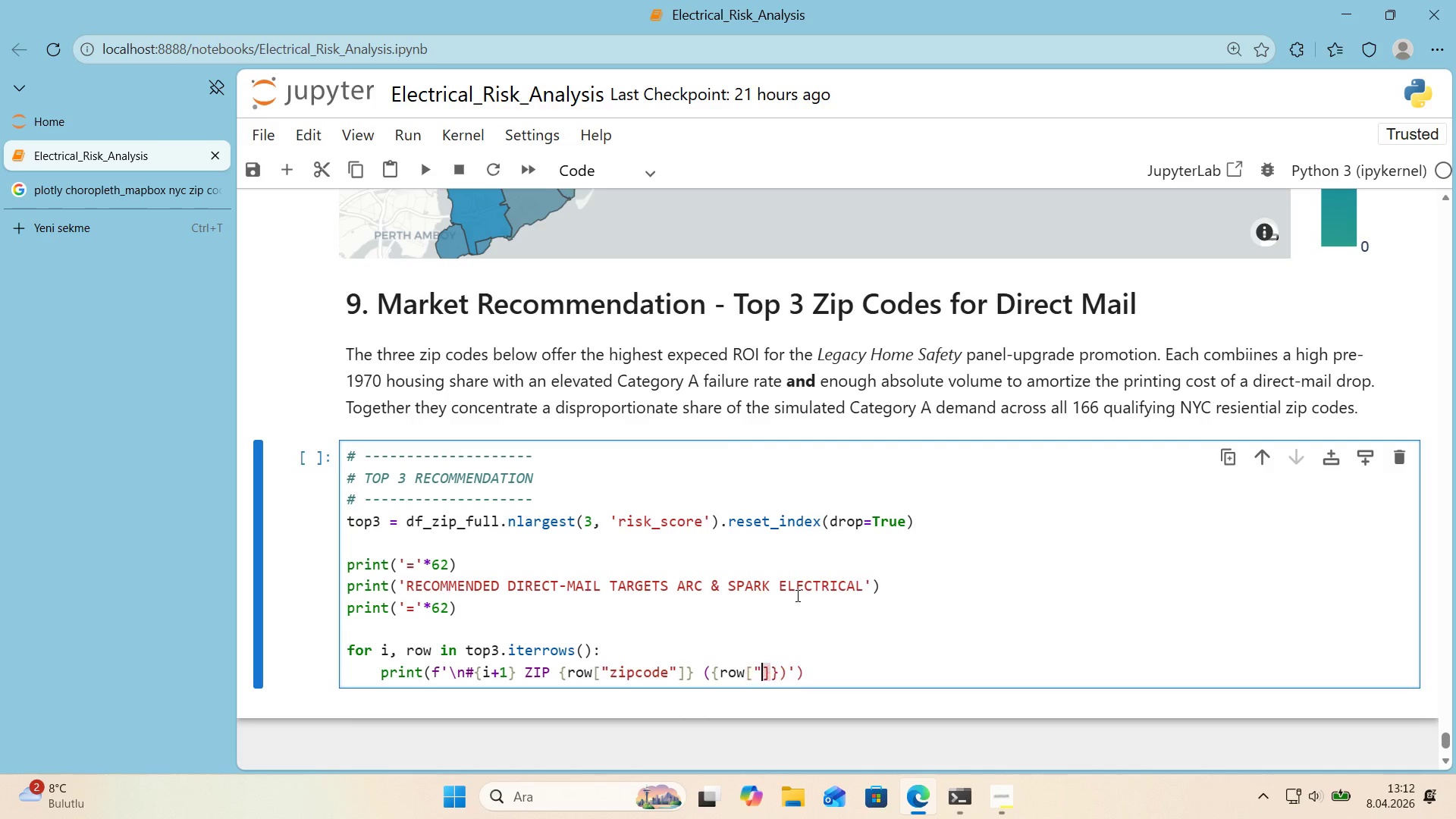 
key(Backquote)
 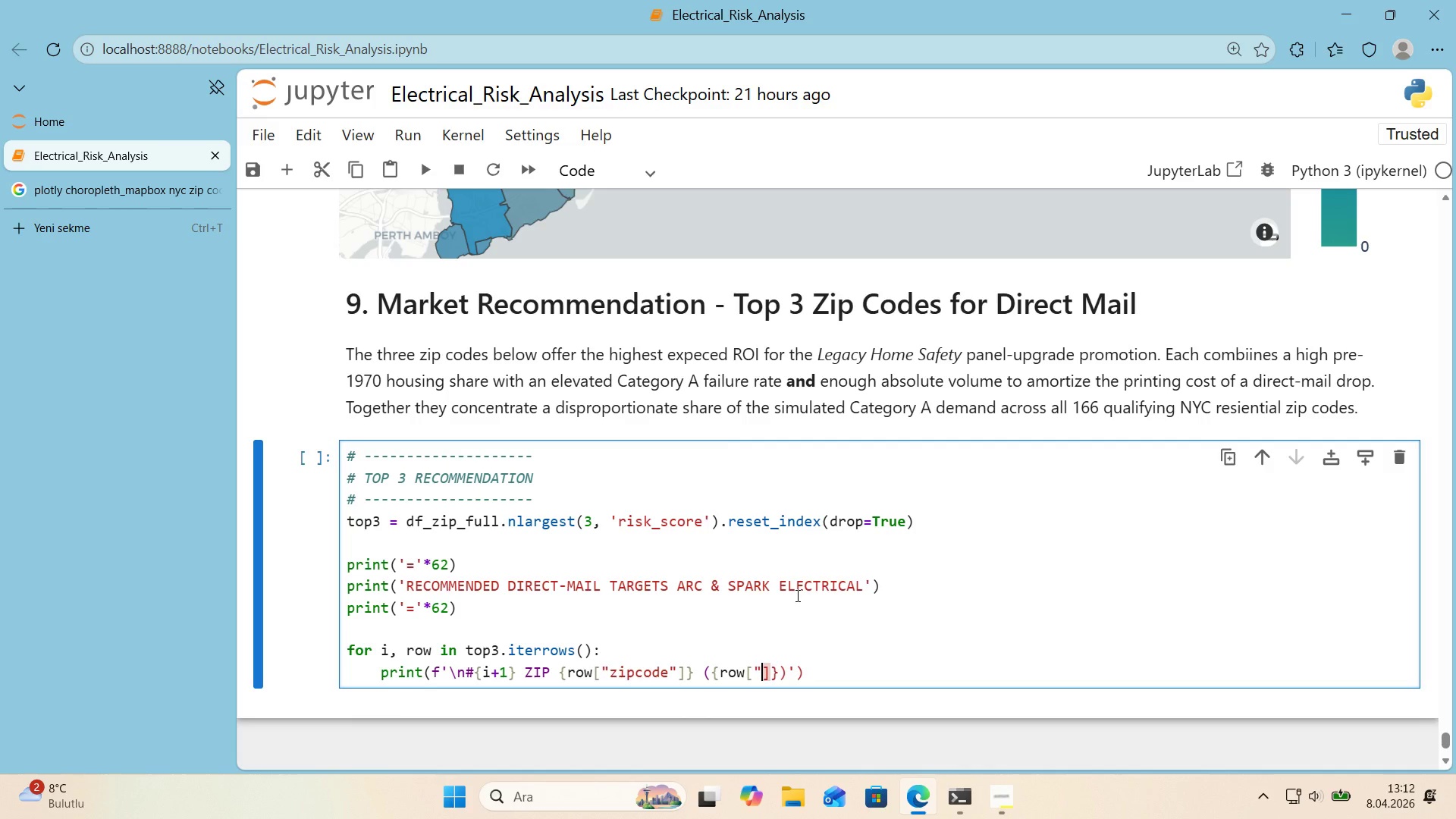 
key(ArrowLeft)
 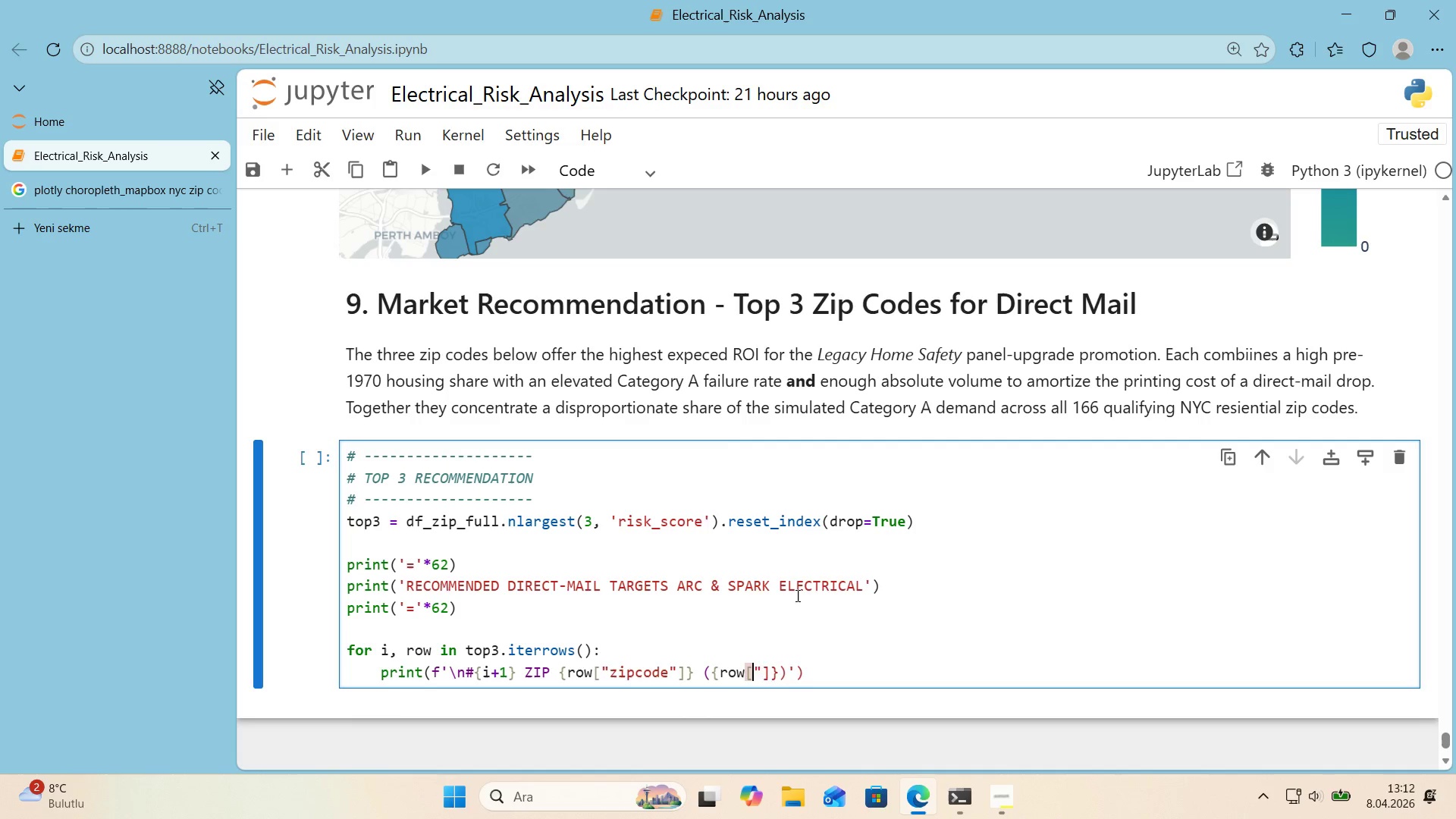 
key(B)
 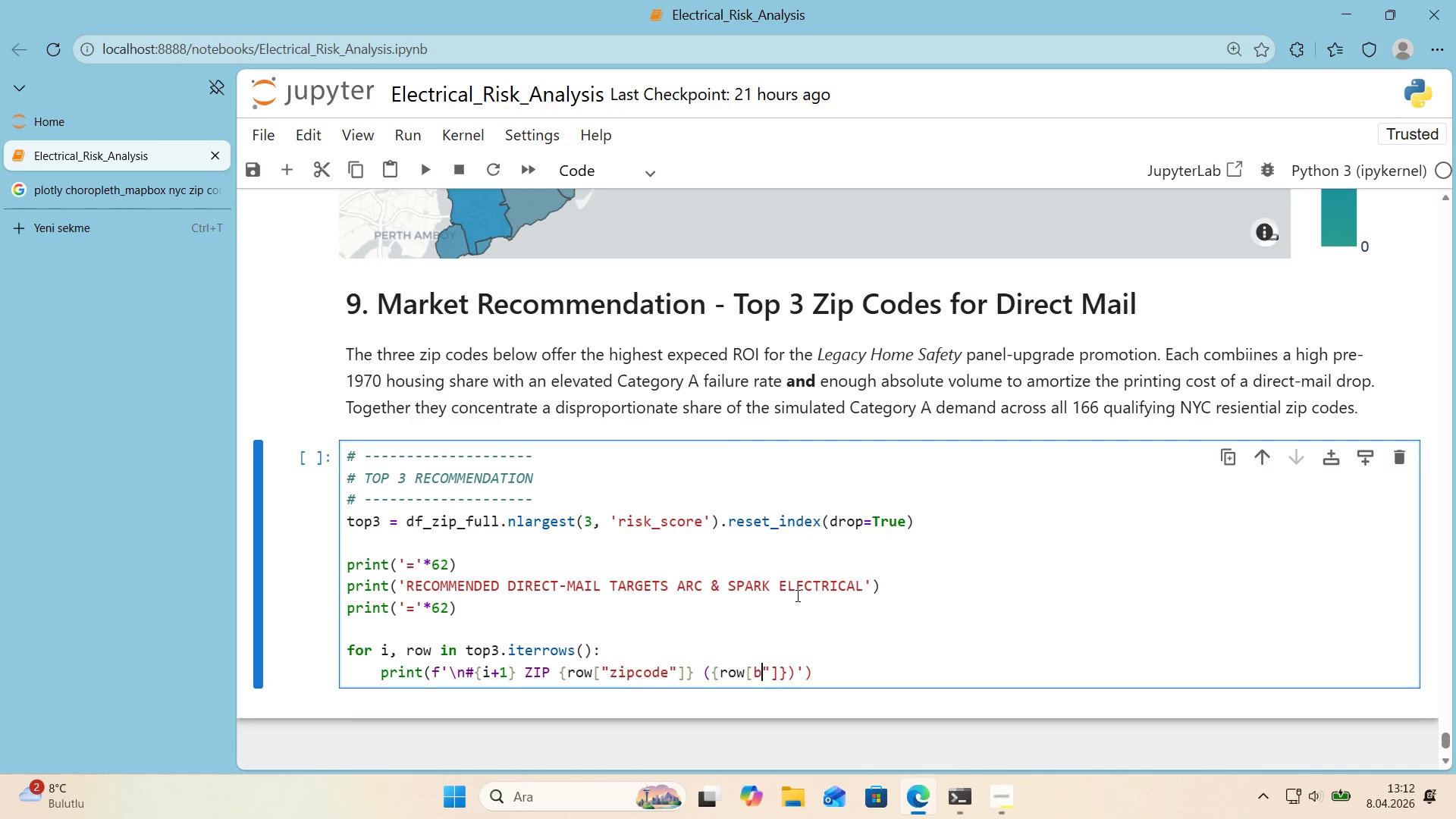 
key(Backspace)
 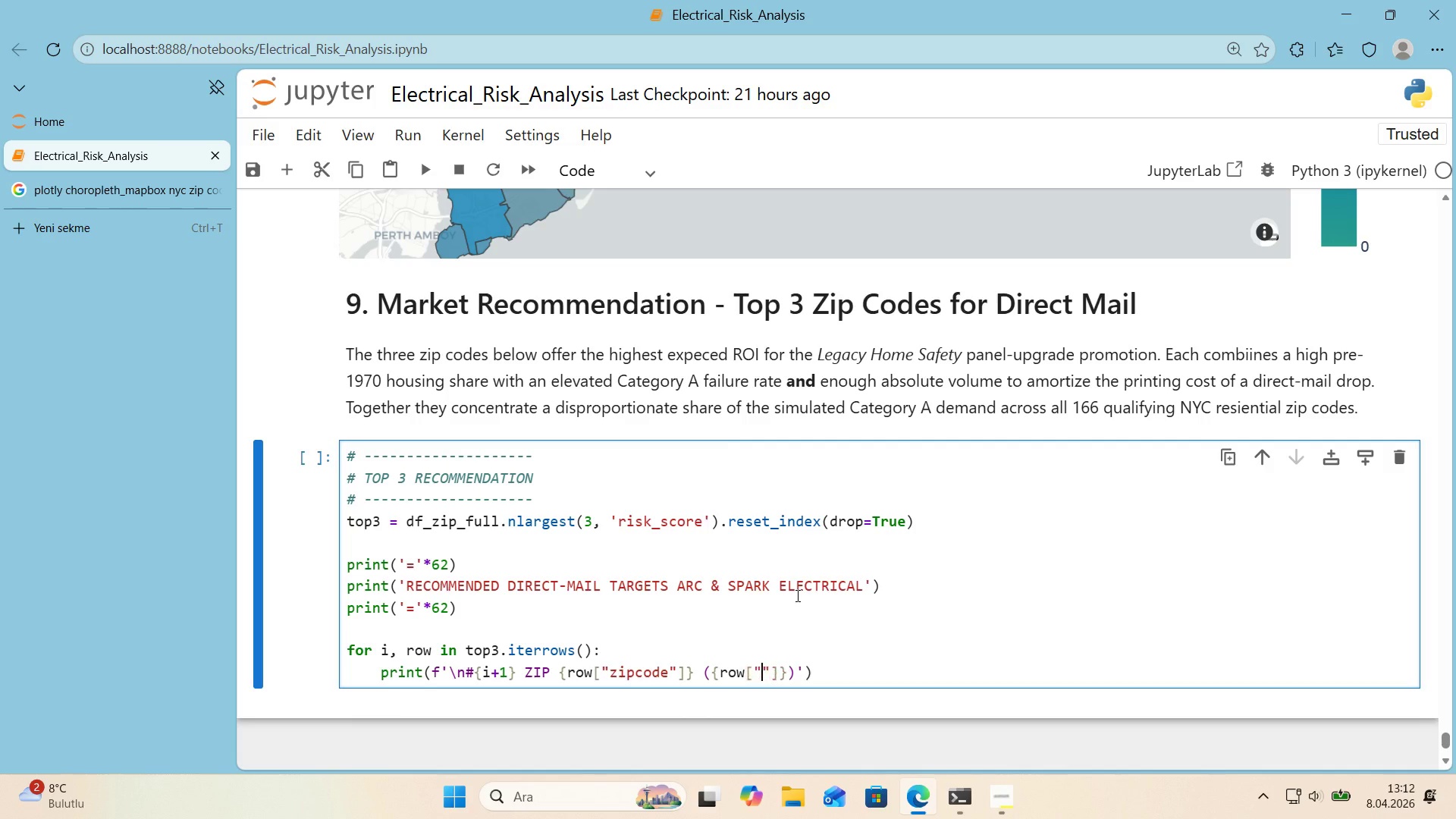 
key(Backquote)
 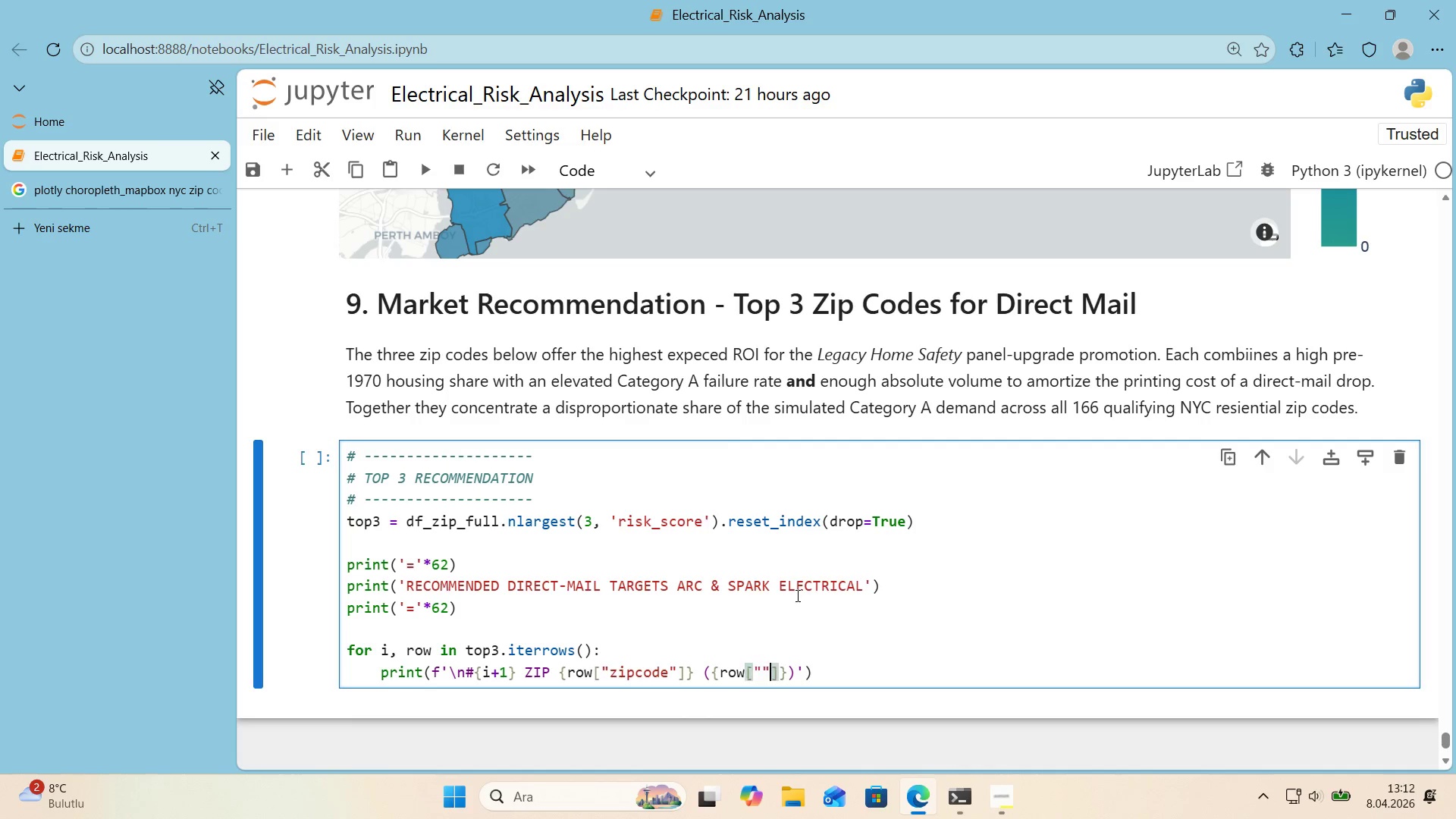 
key(ArrowRight)
 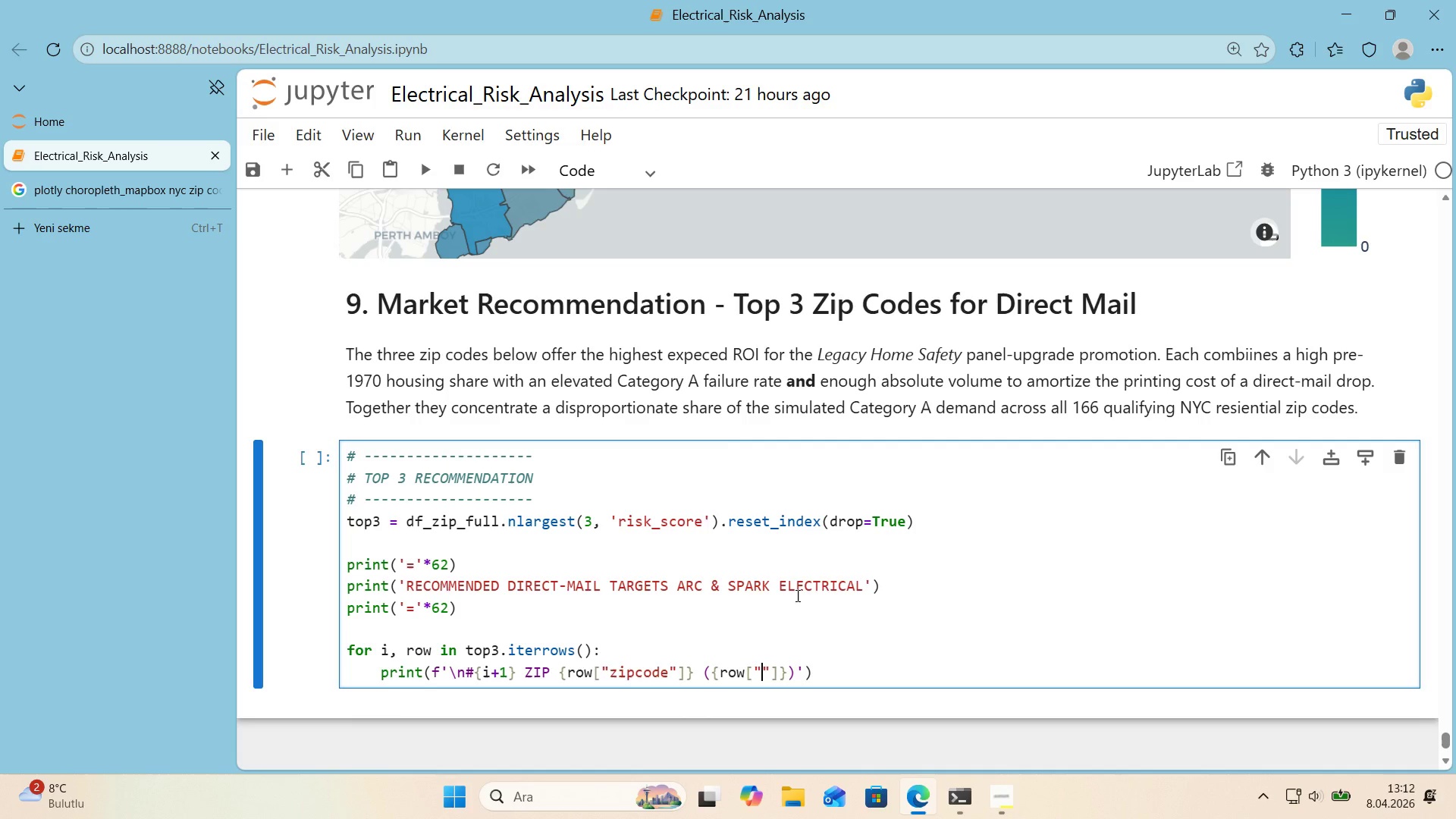 
key(ArrowLeft)
 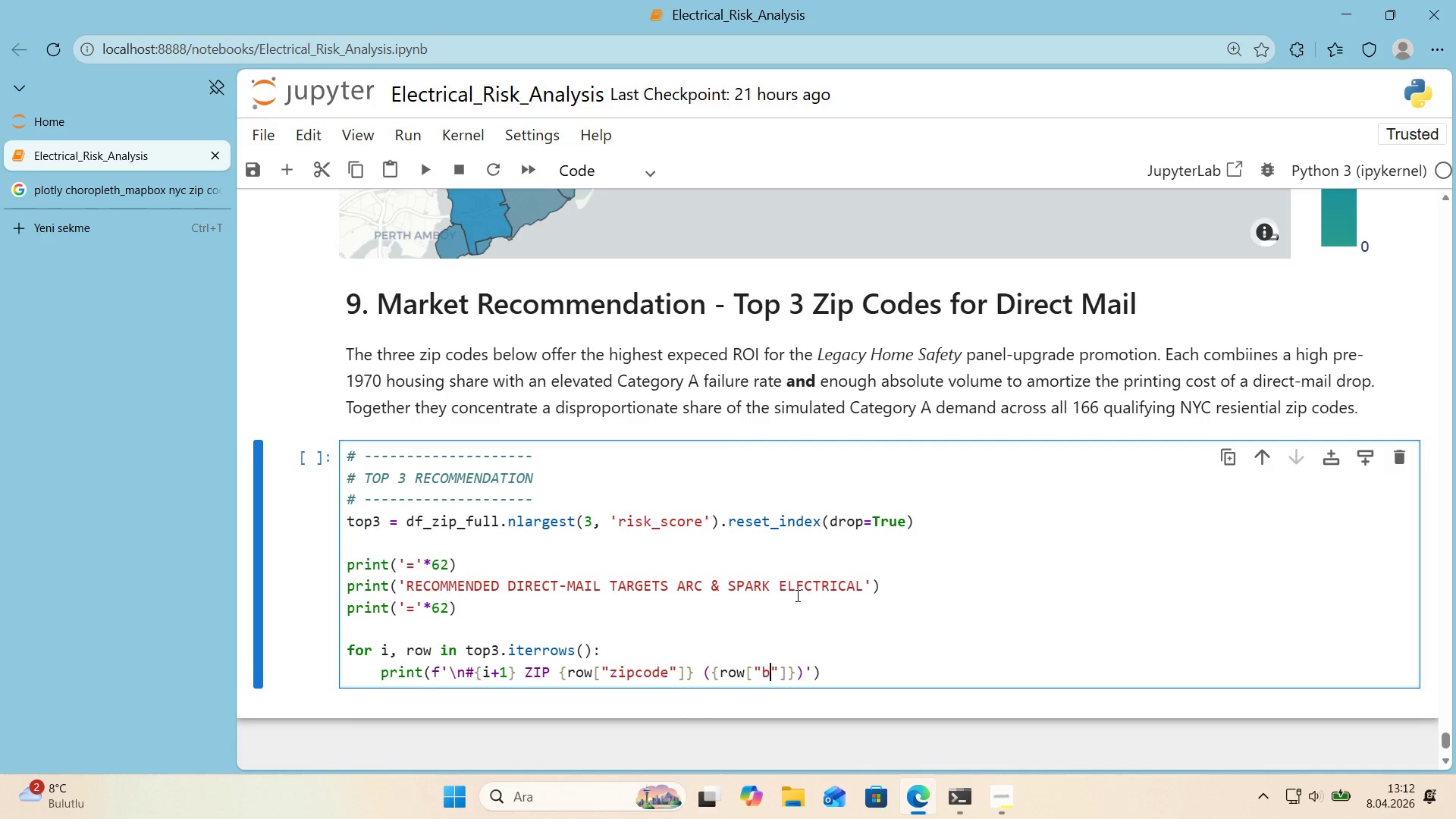 
type(borough)
 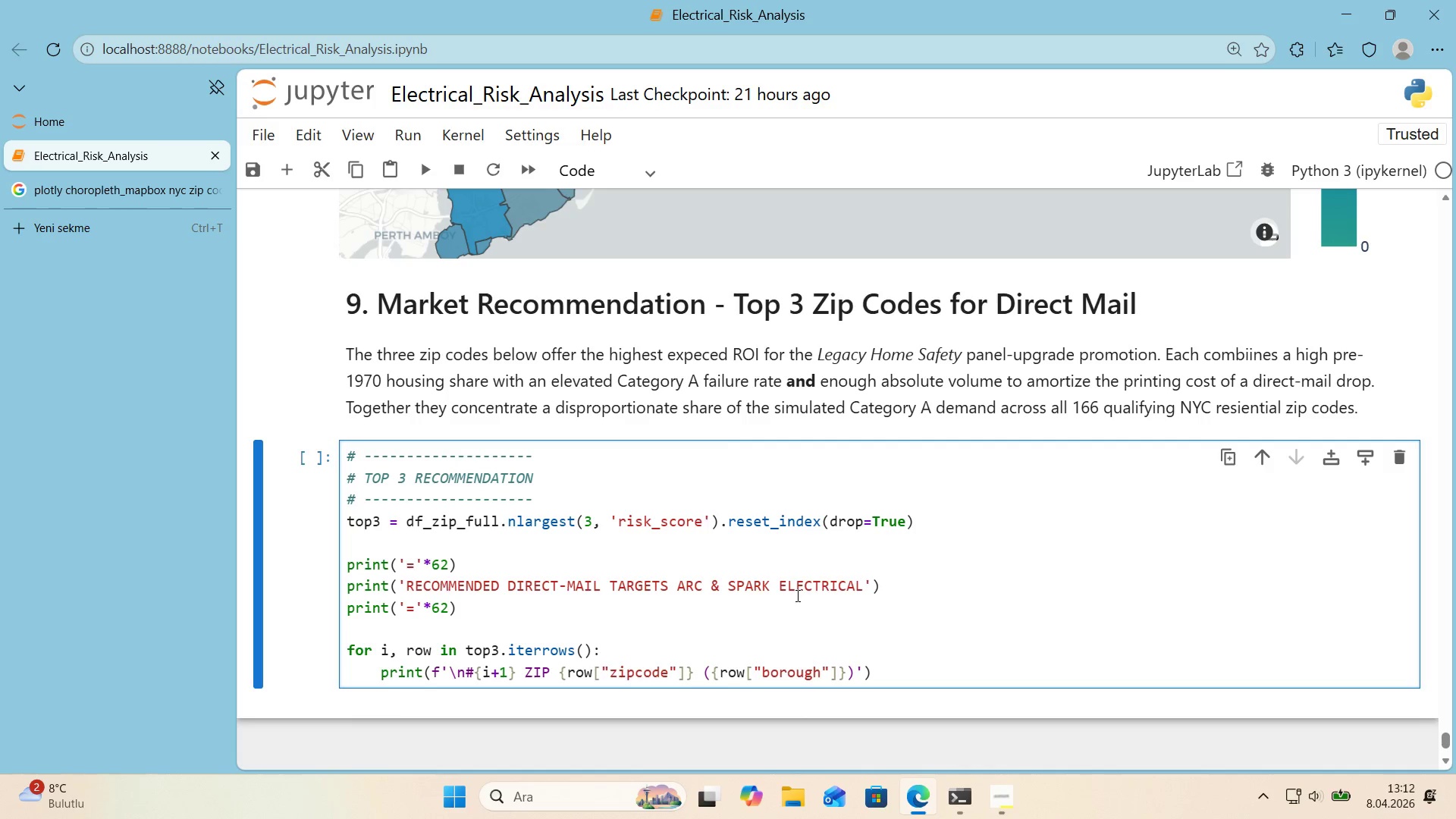 
key(ArrowRight)
 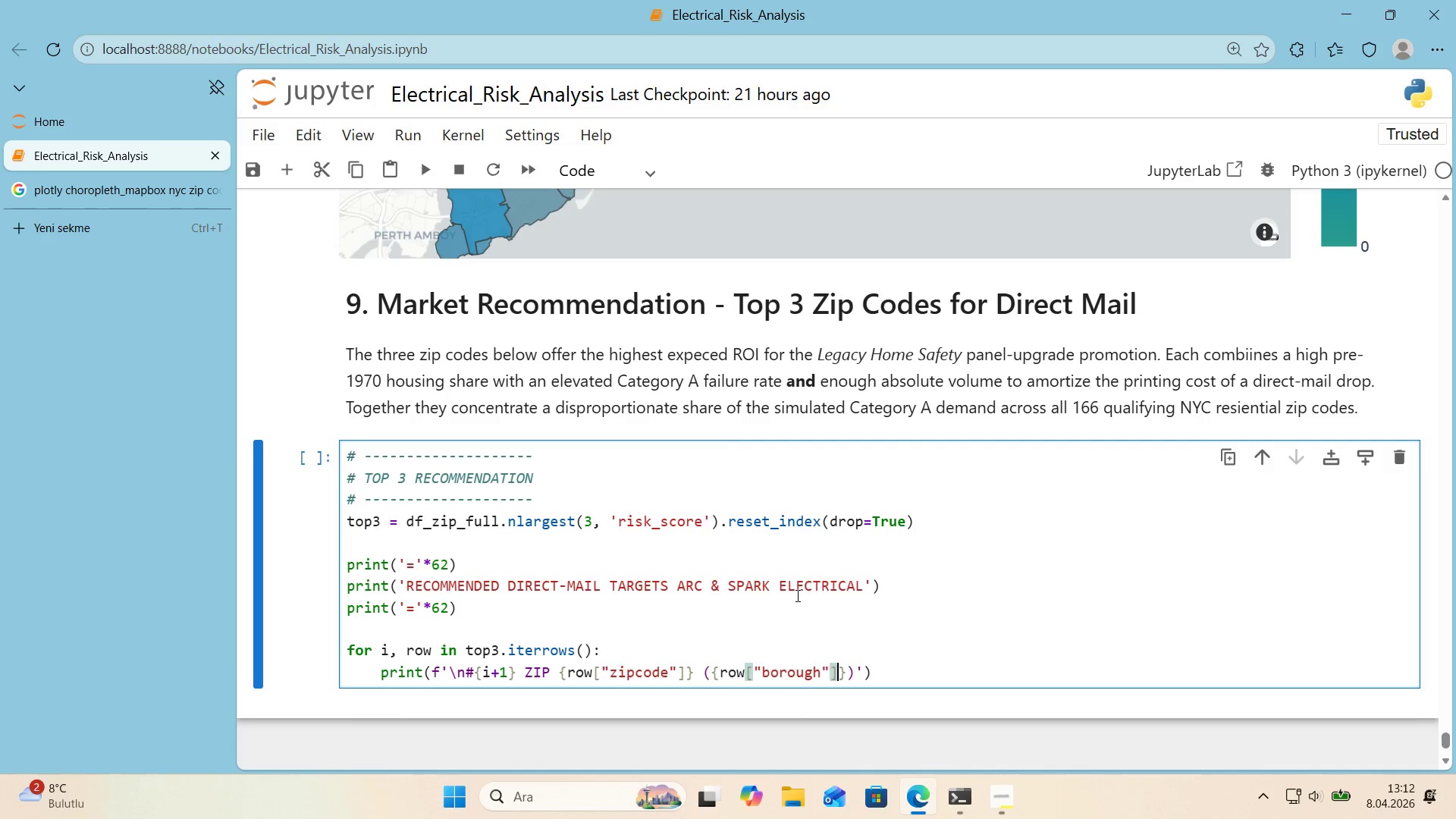 
key(ArrowRight)
 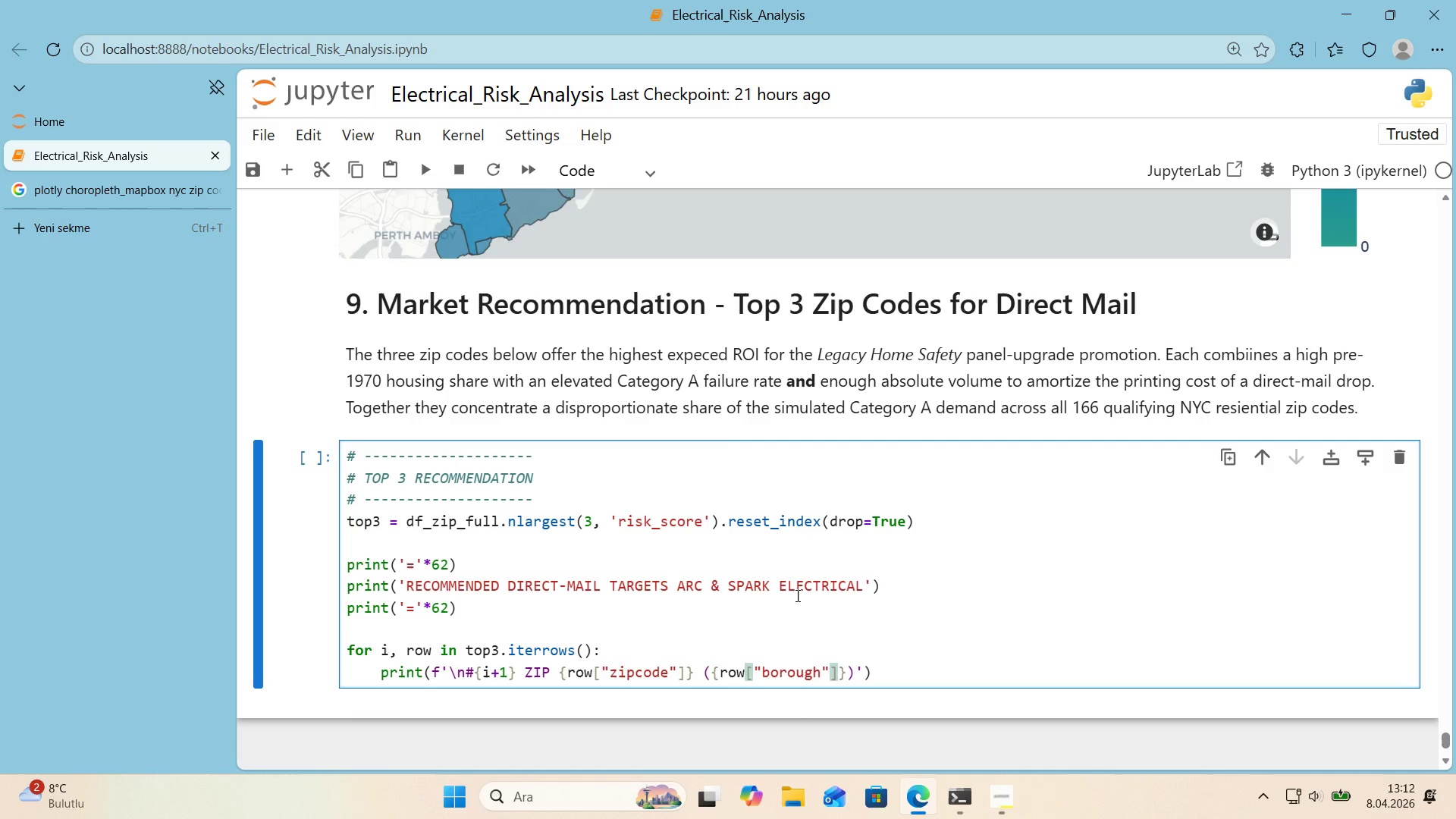 
key(ArrowRight)
 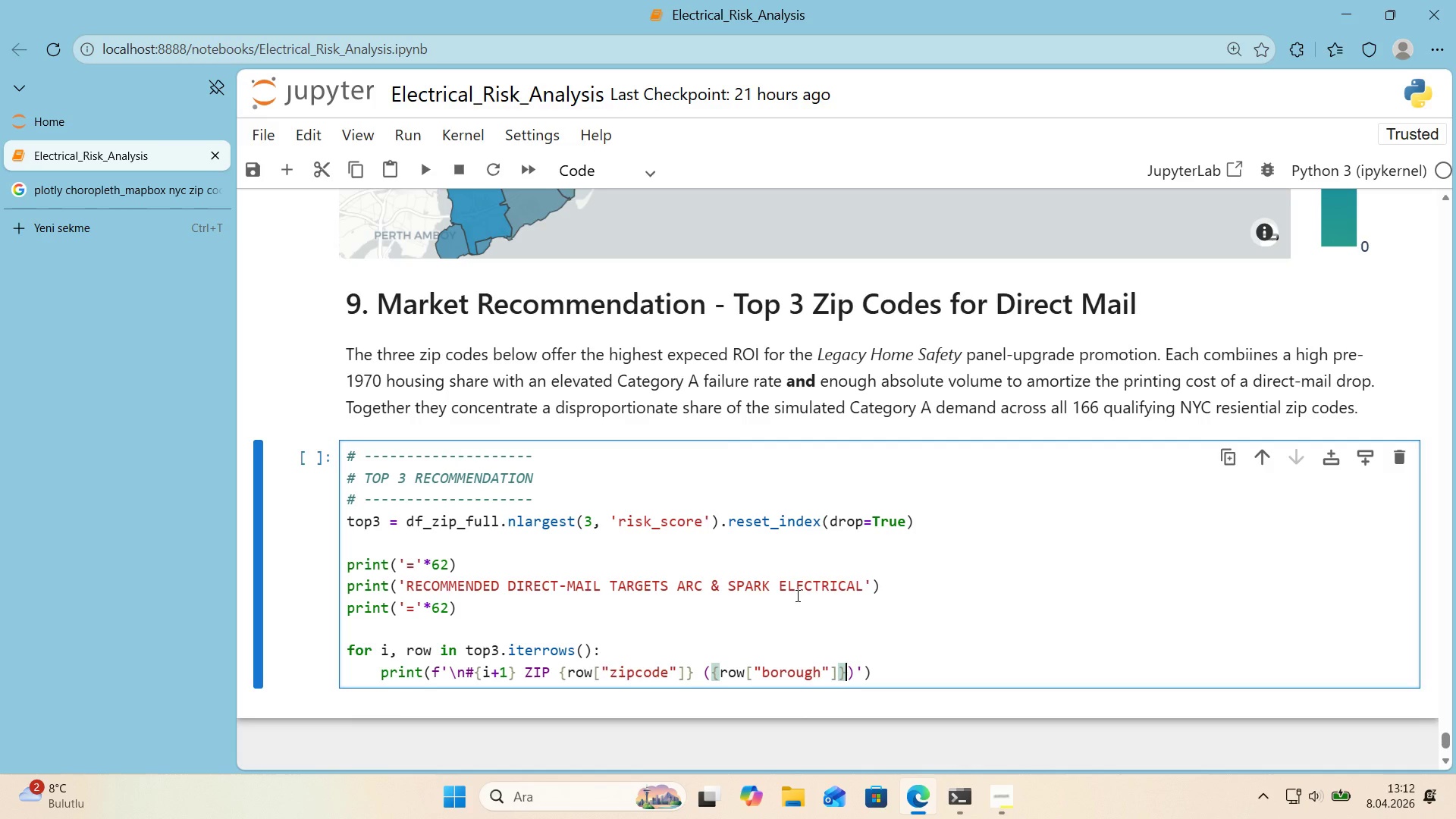 
key(ArrowRight)
 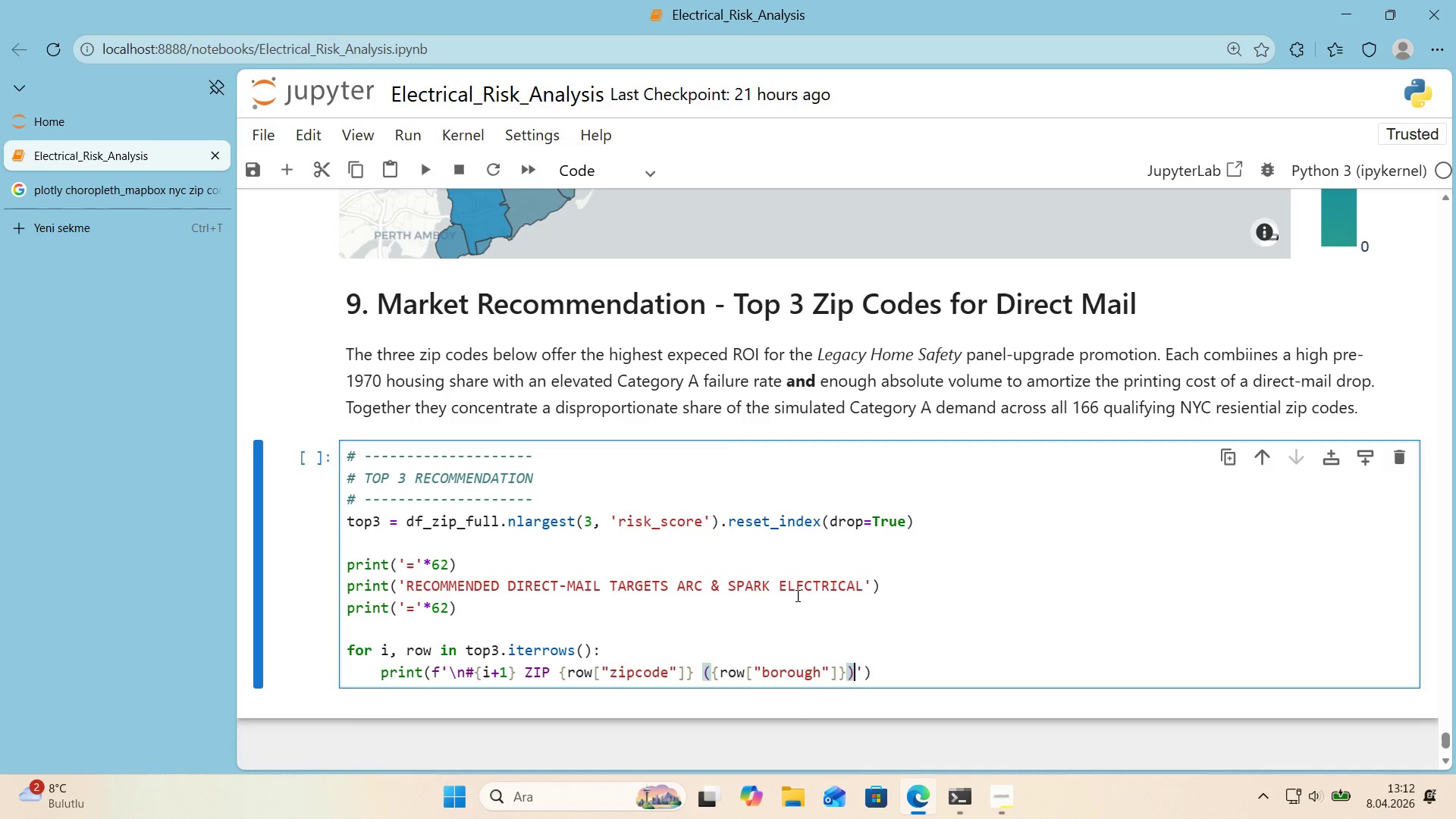 
key(ArrowRight)
 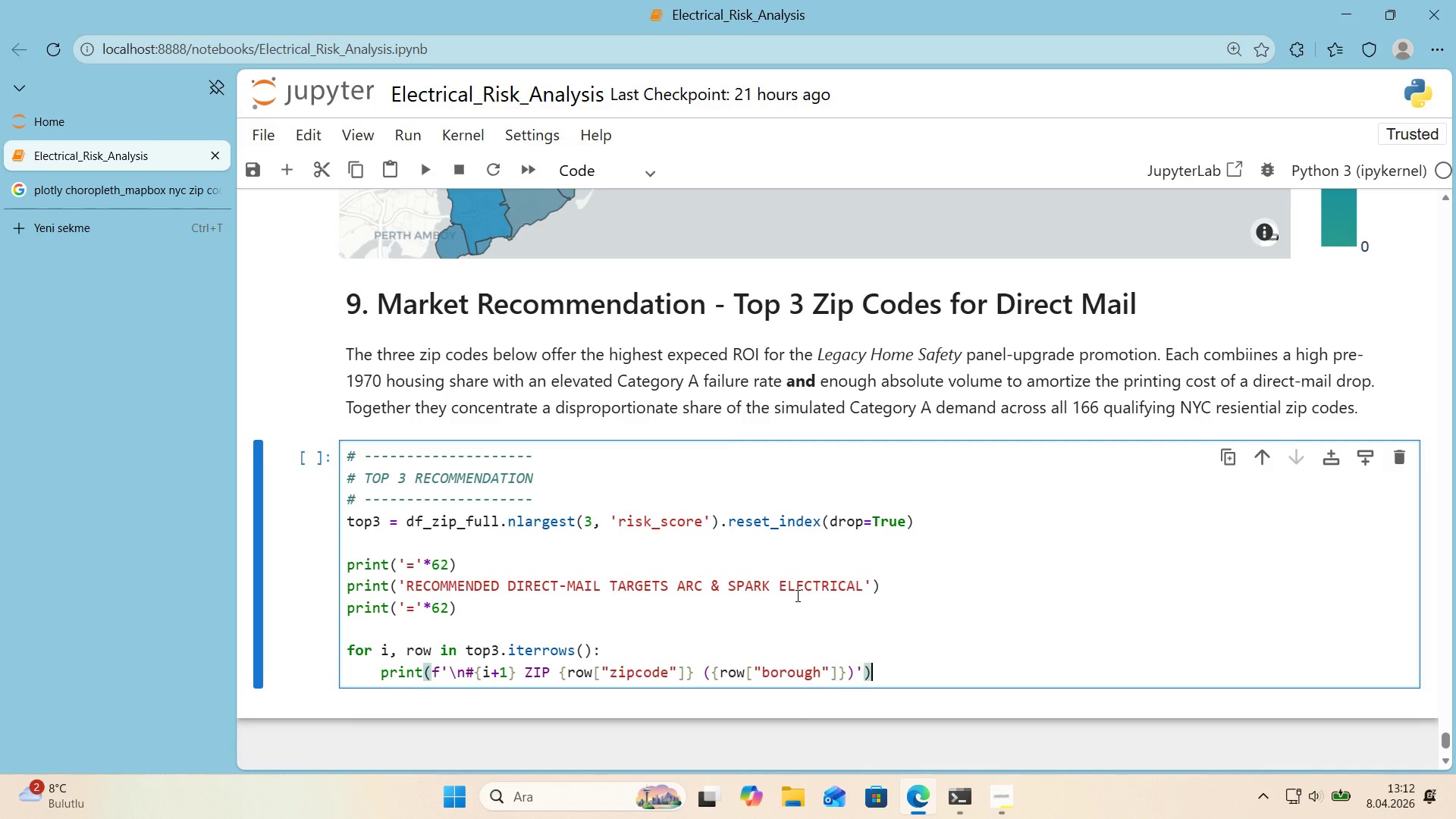 
key(ArrowRight)
 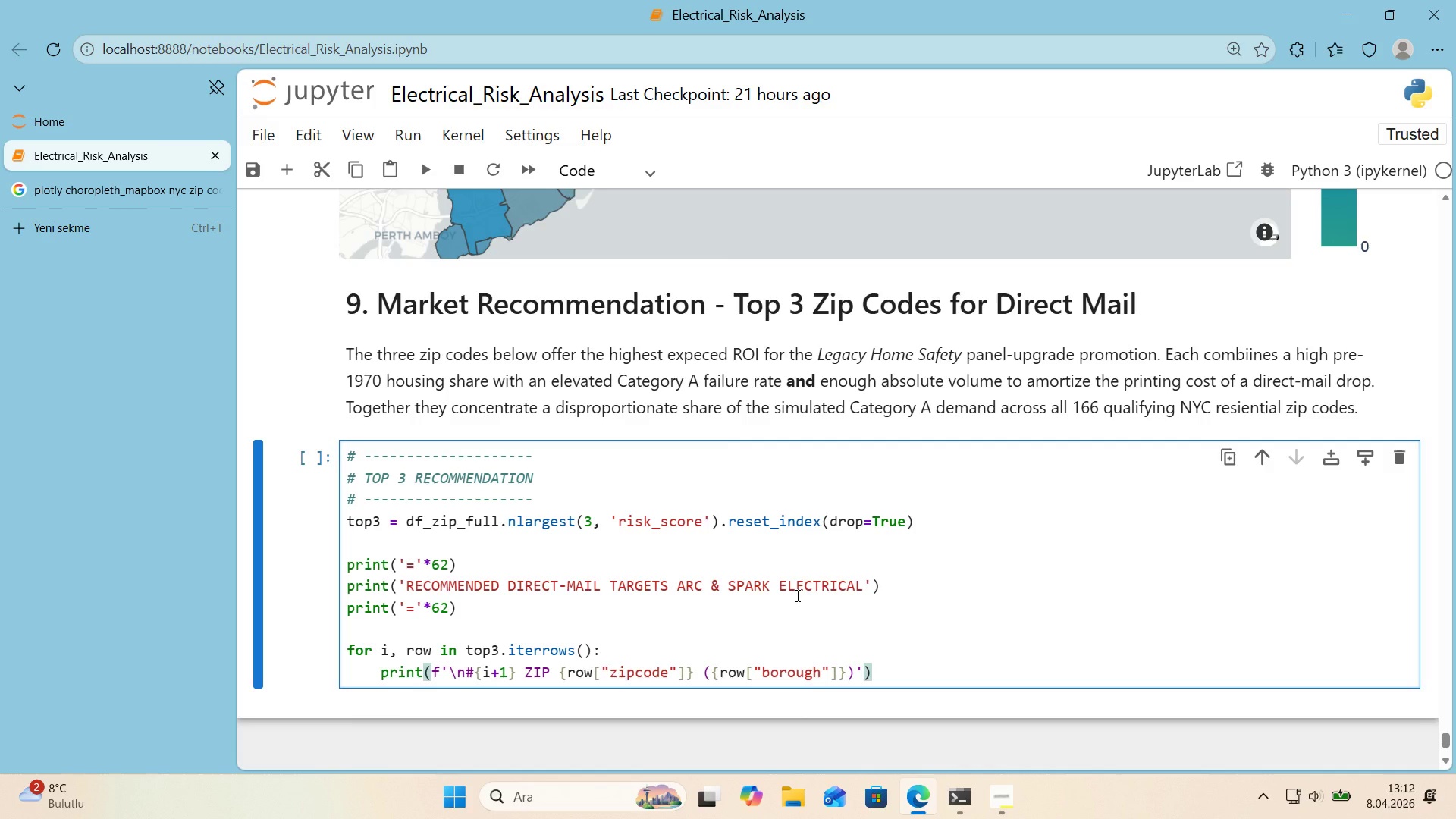 
key(Enter)
 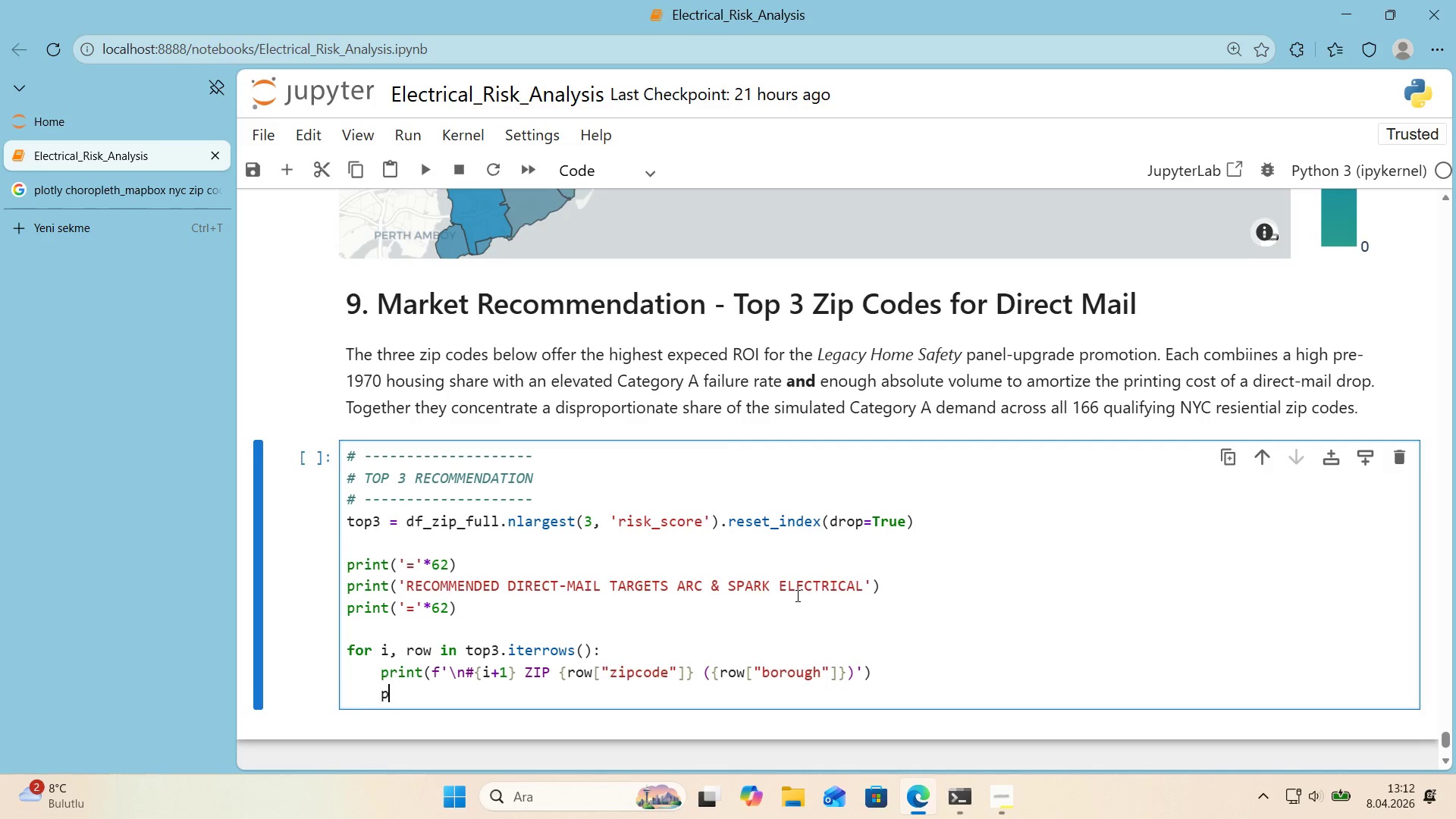 
type(pr'nt*()
 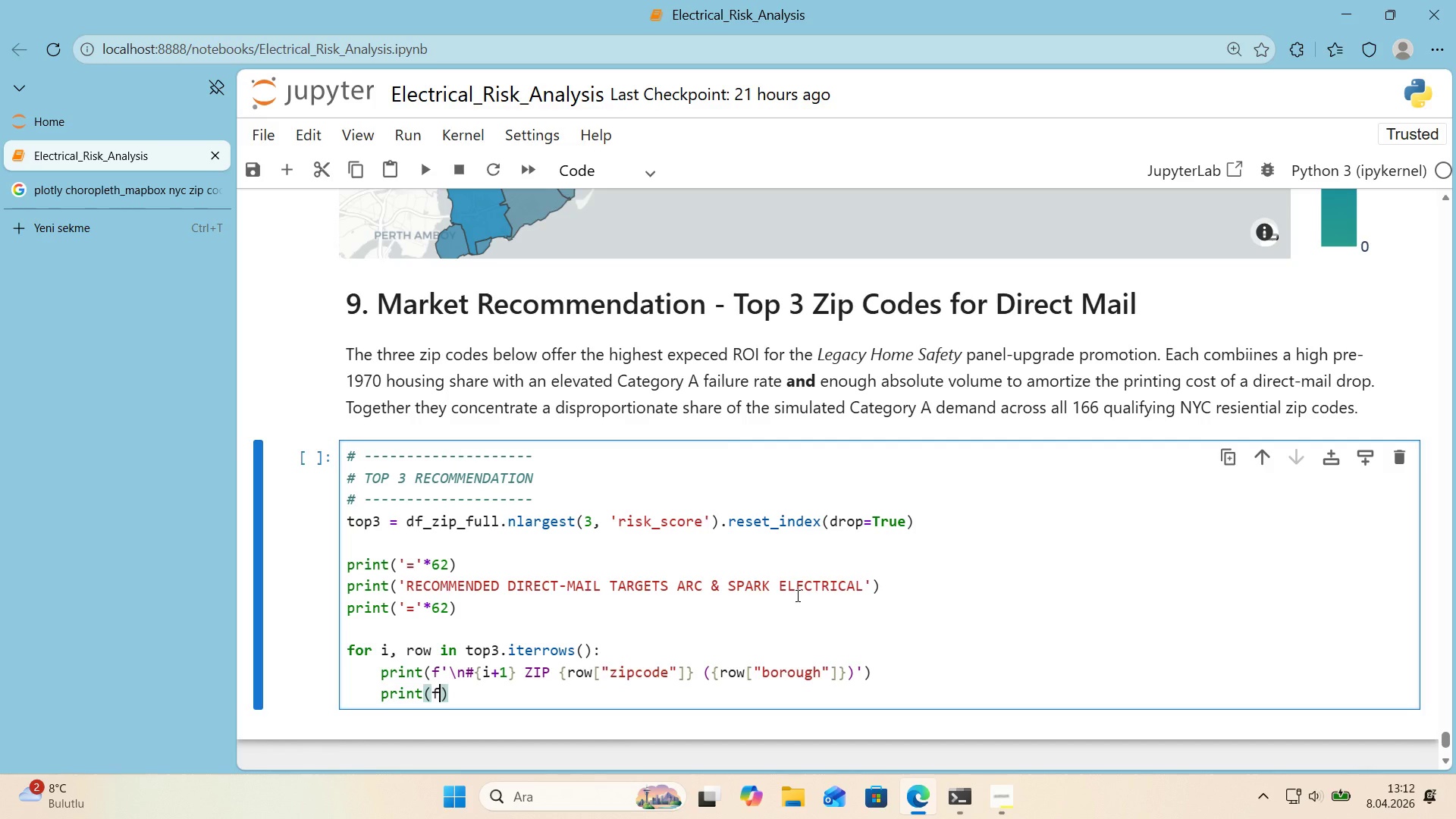 
 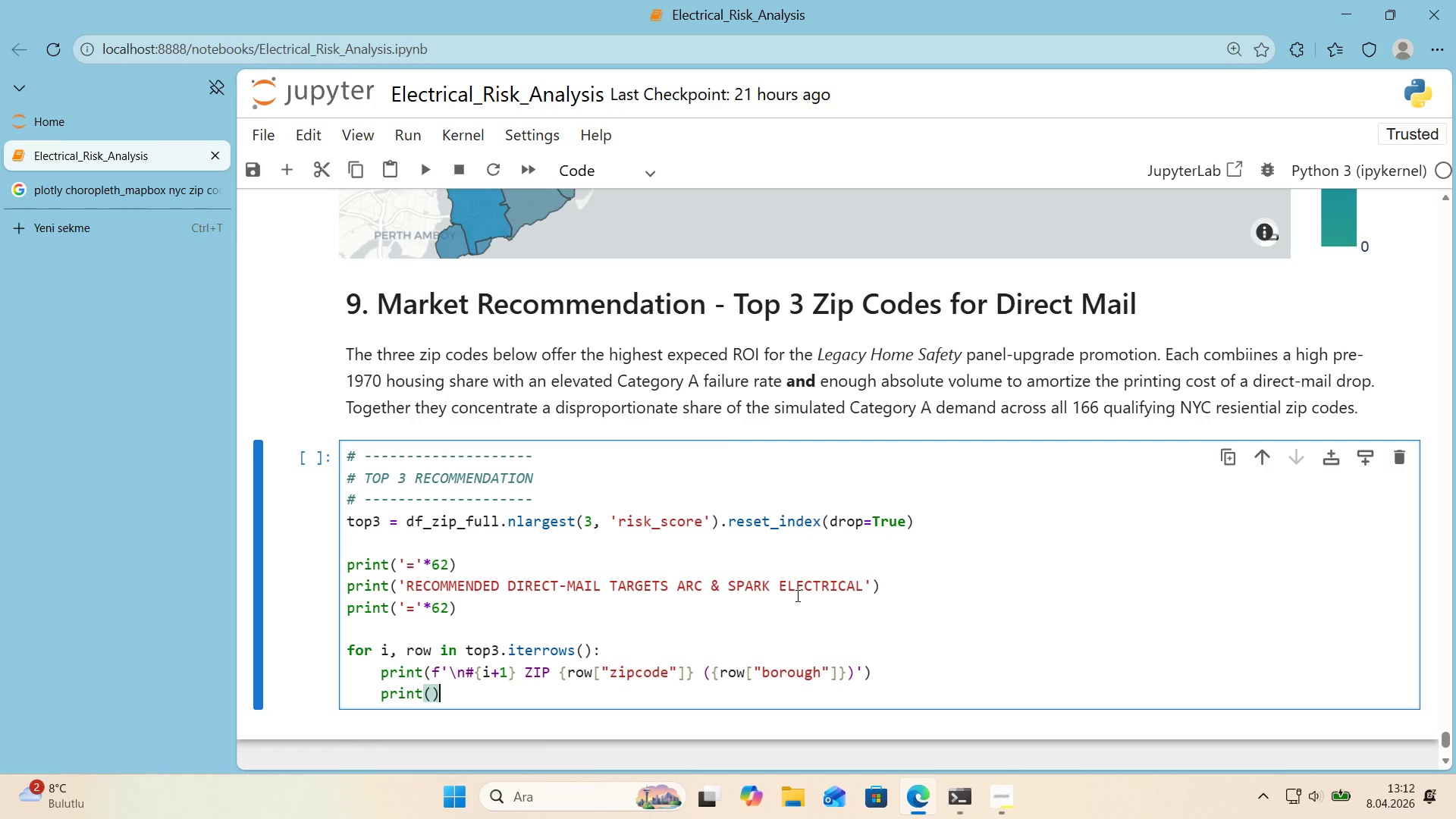 
key(ArrowLeft)
 